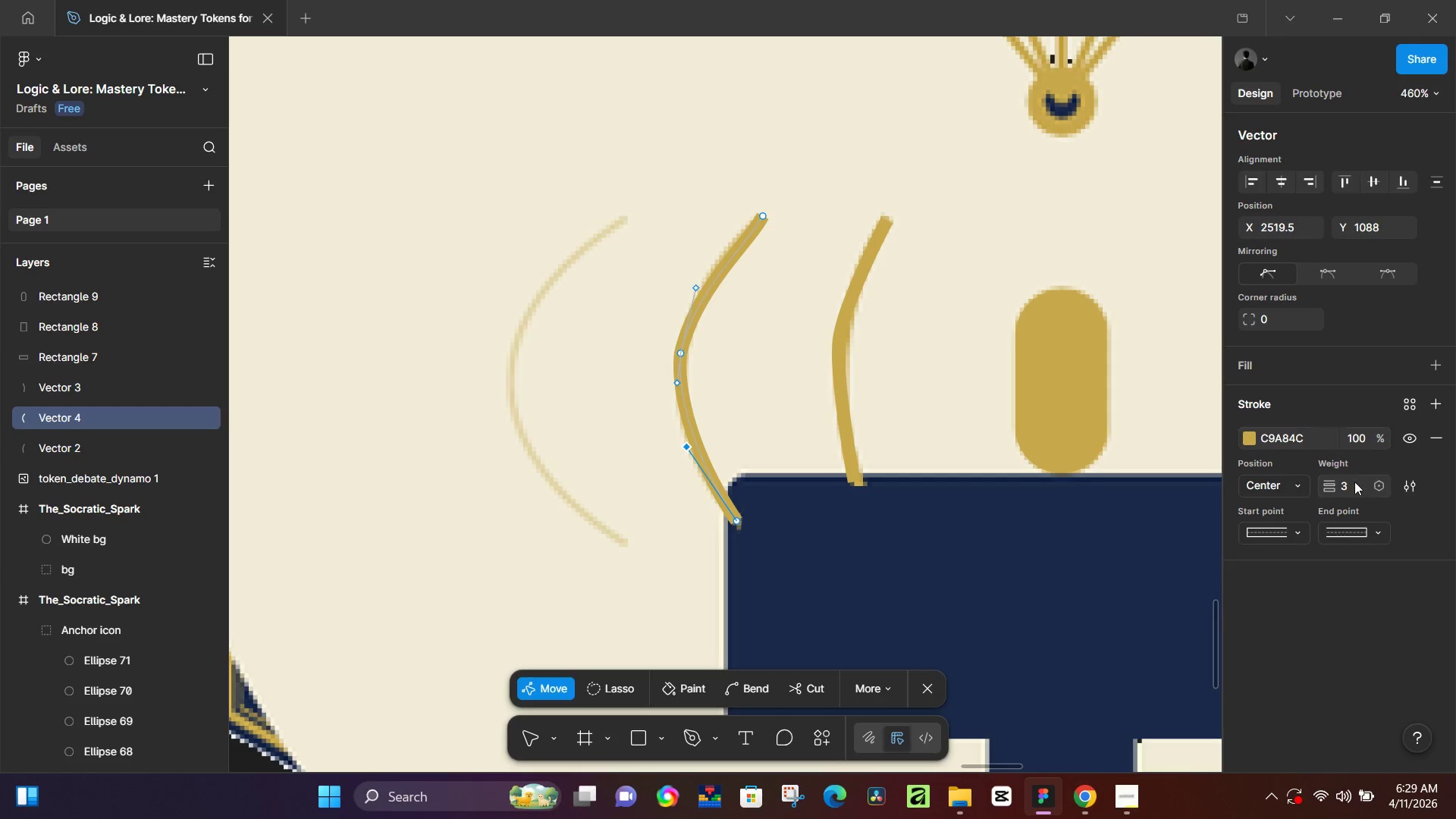 
left_click([1355, 493])
 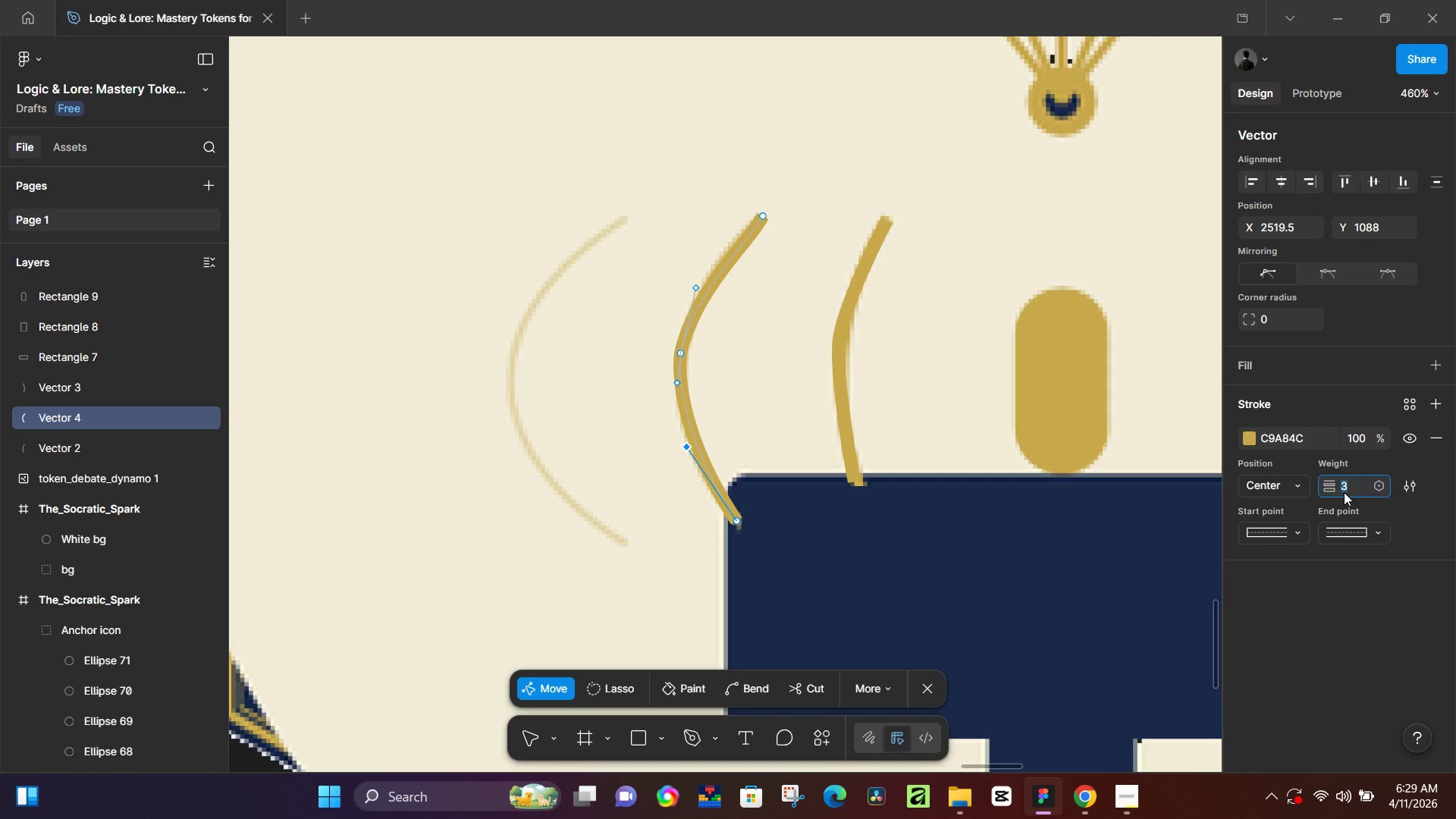 
key(2)
 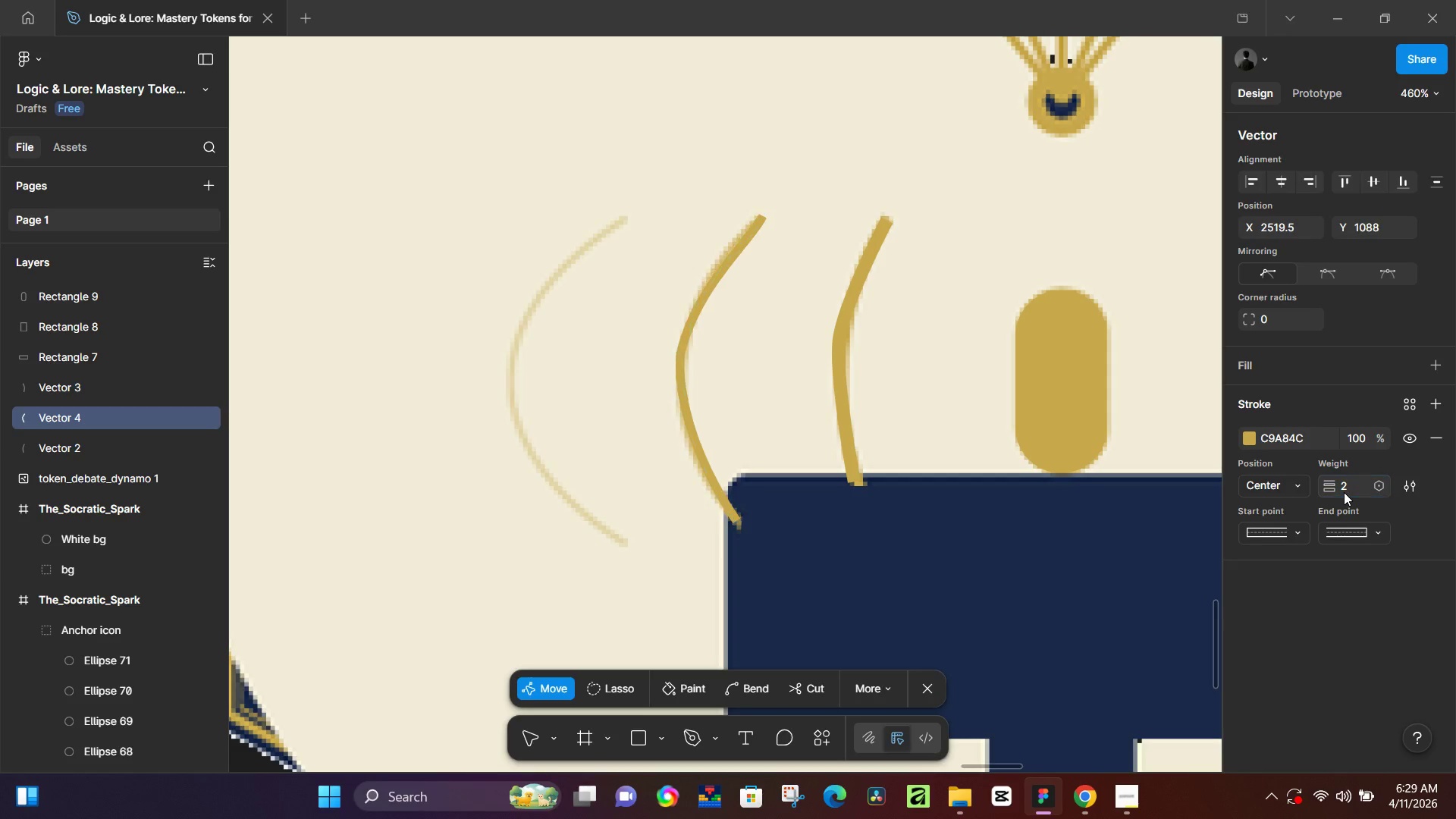 
key(NumpadEnter)
 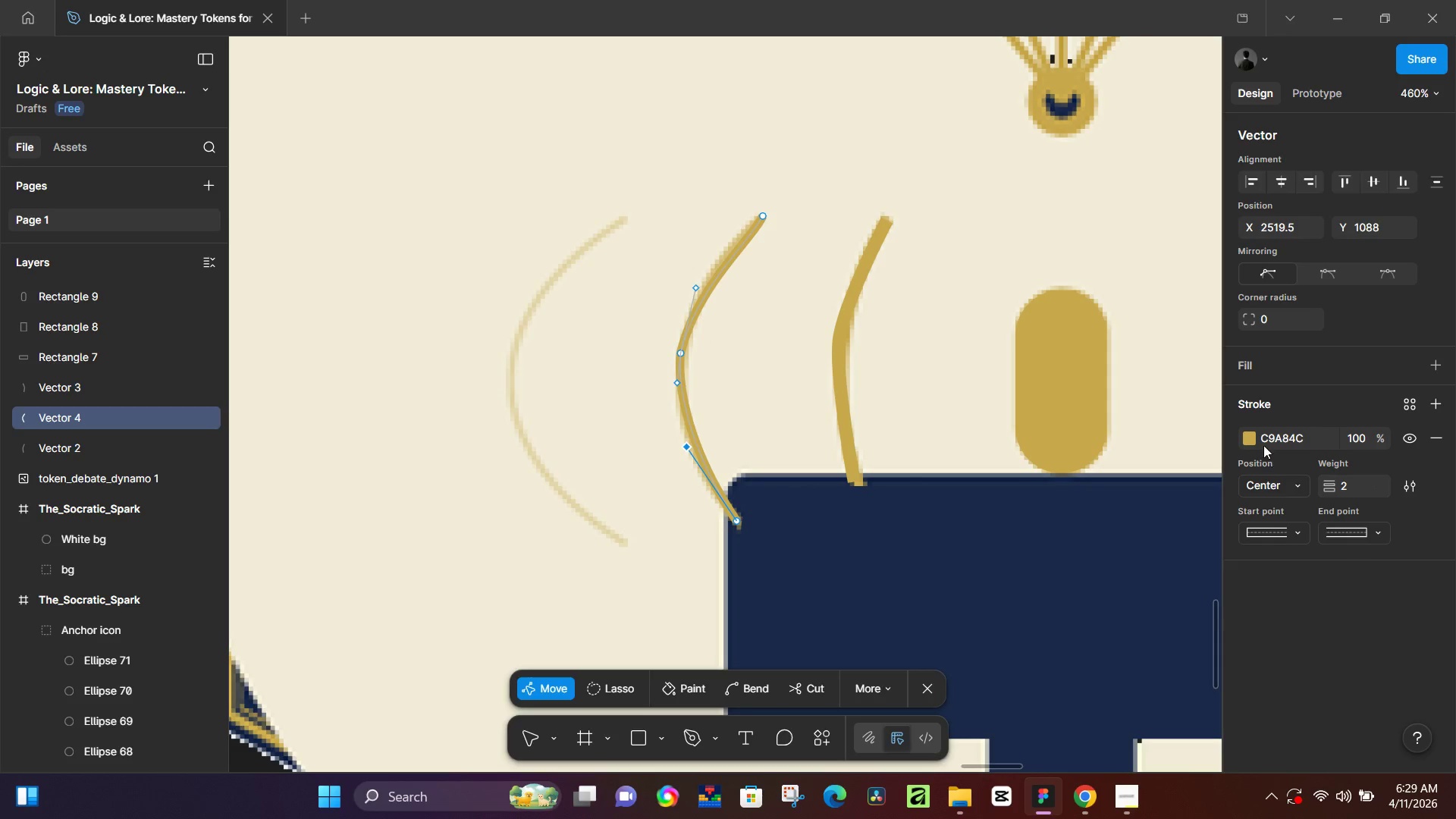 
hold_key(key=ControlLeft, duration=0.81)
scroll: coordinate [916, 435], scroll_direction: down, amount: 9.0
 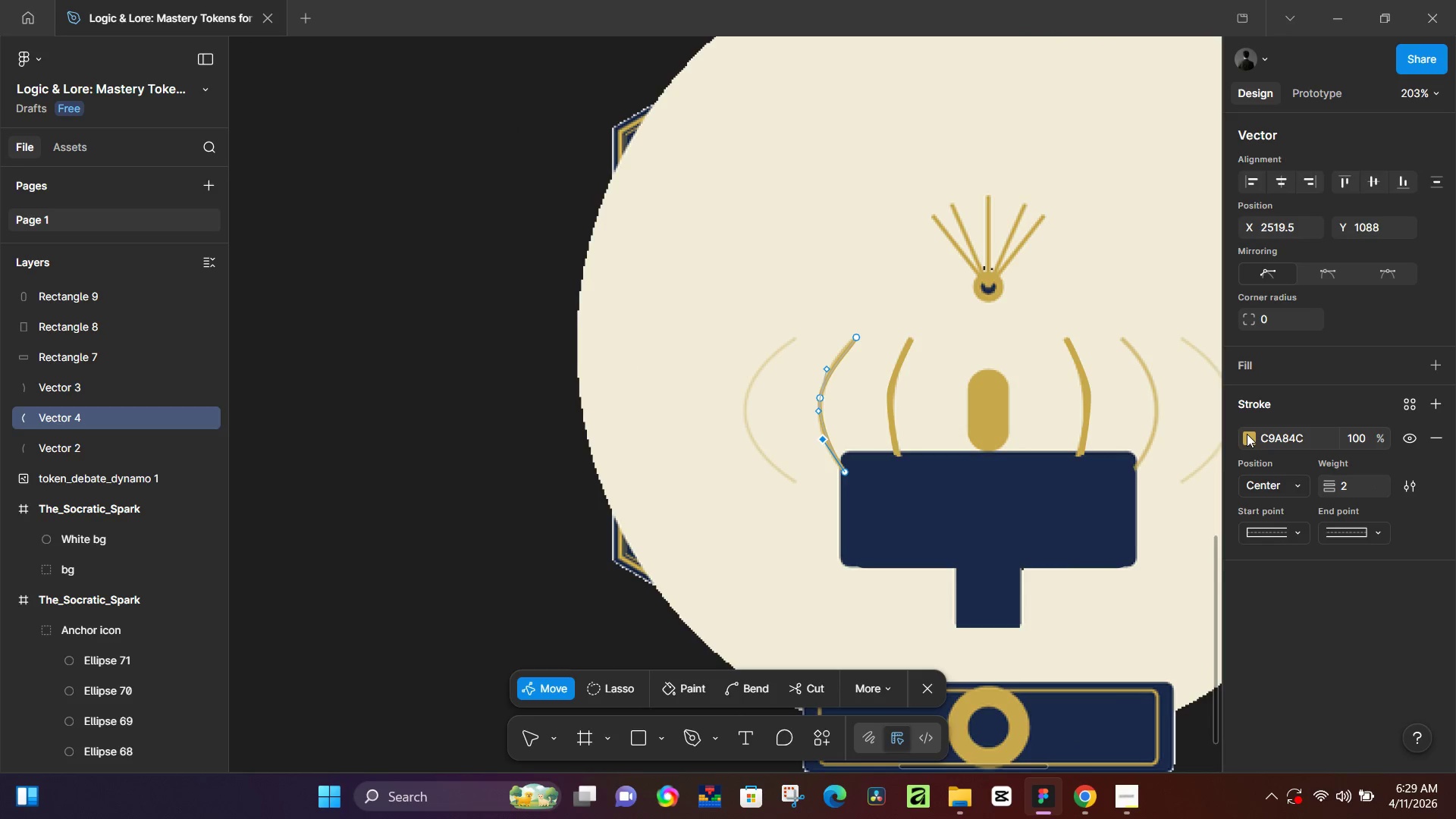 
left_click([1251, 437])
 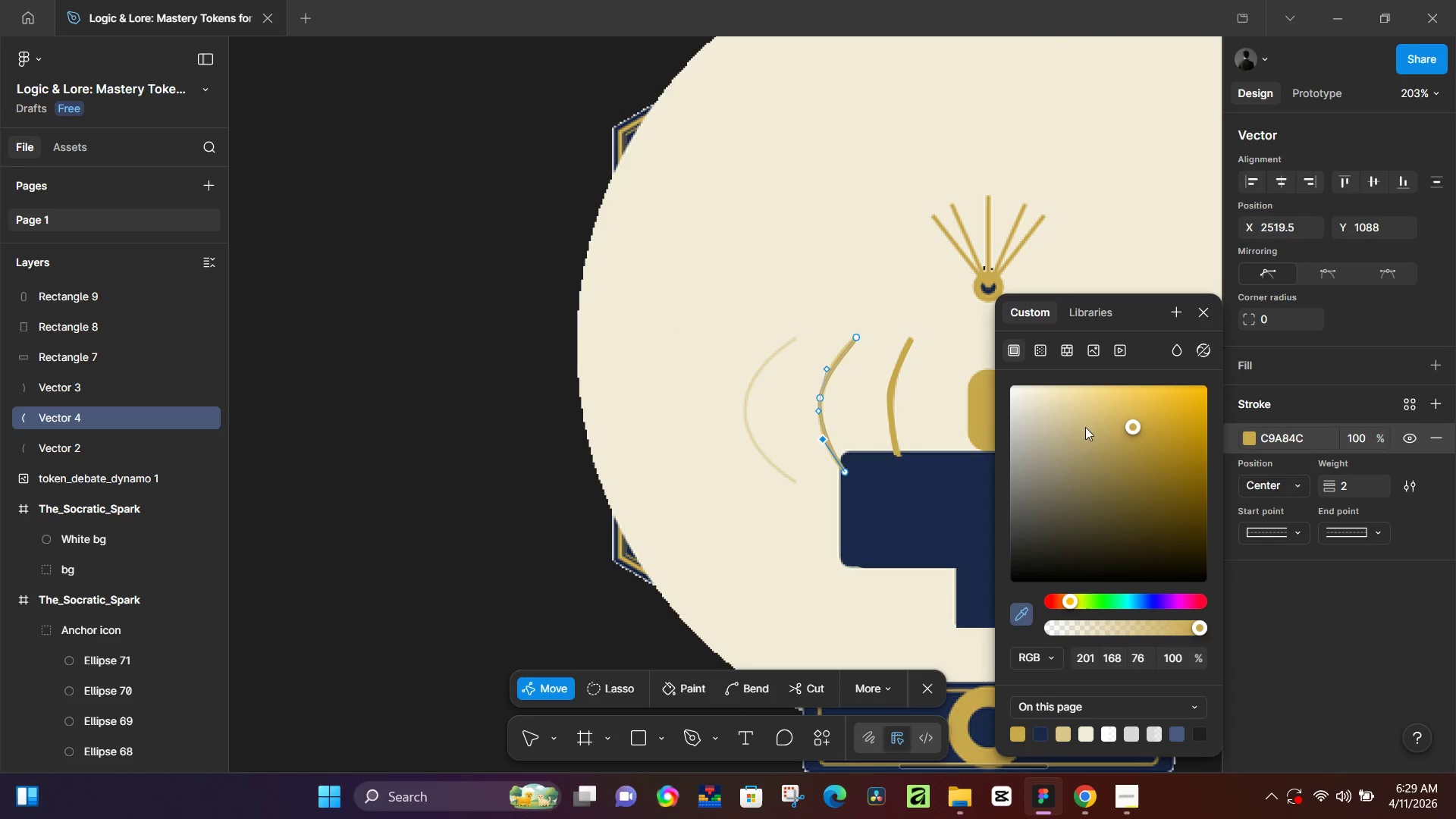 
left_click_drag(start_coordinate=[1148, 311], to_coordinate=[1013, 344])
 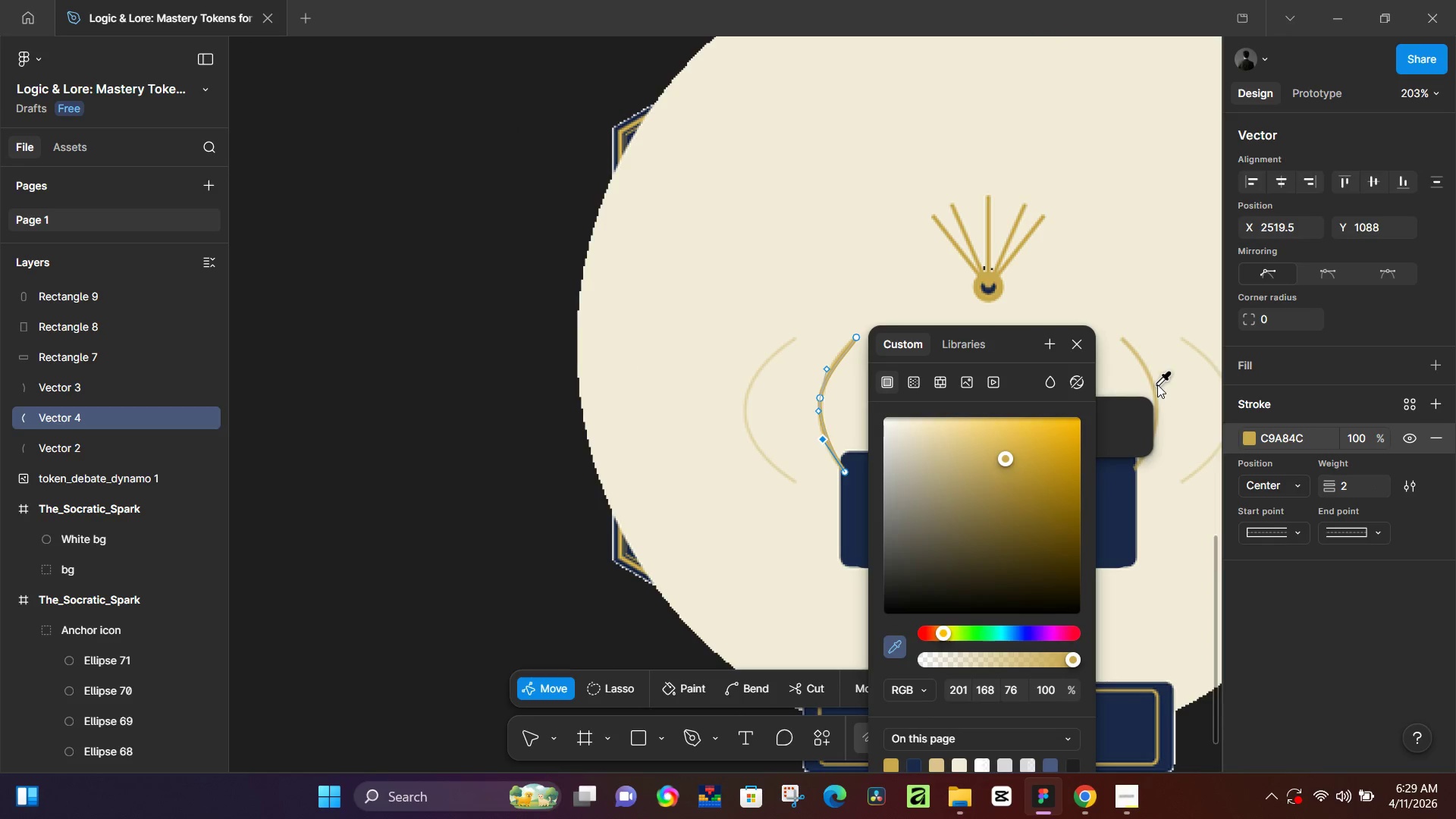 
hold_key(key=ControlLeft, duration=1.47)
scroll: coordinate [1157, 393], scroll_direction: up, amount: 20.0
 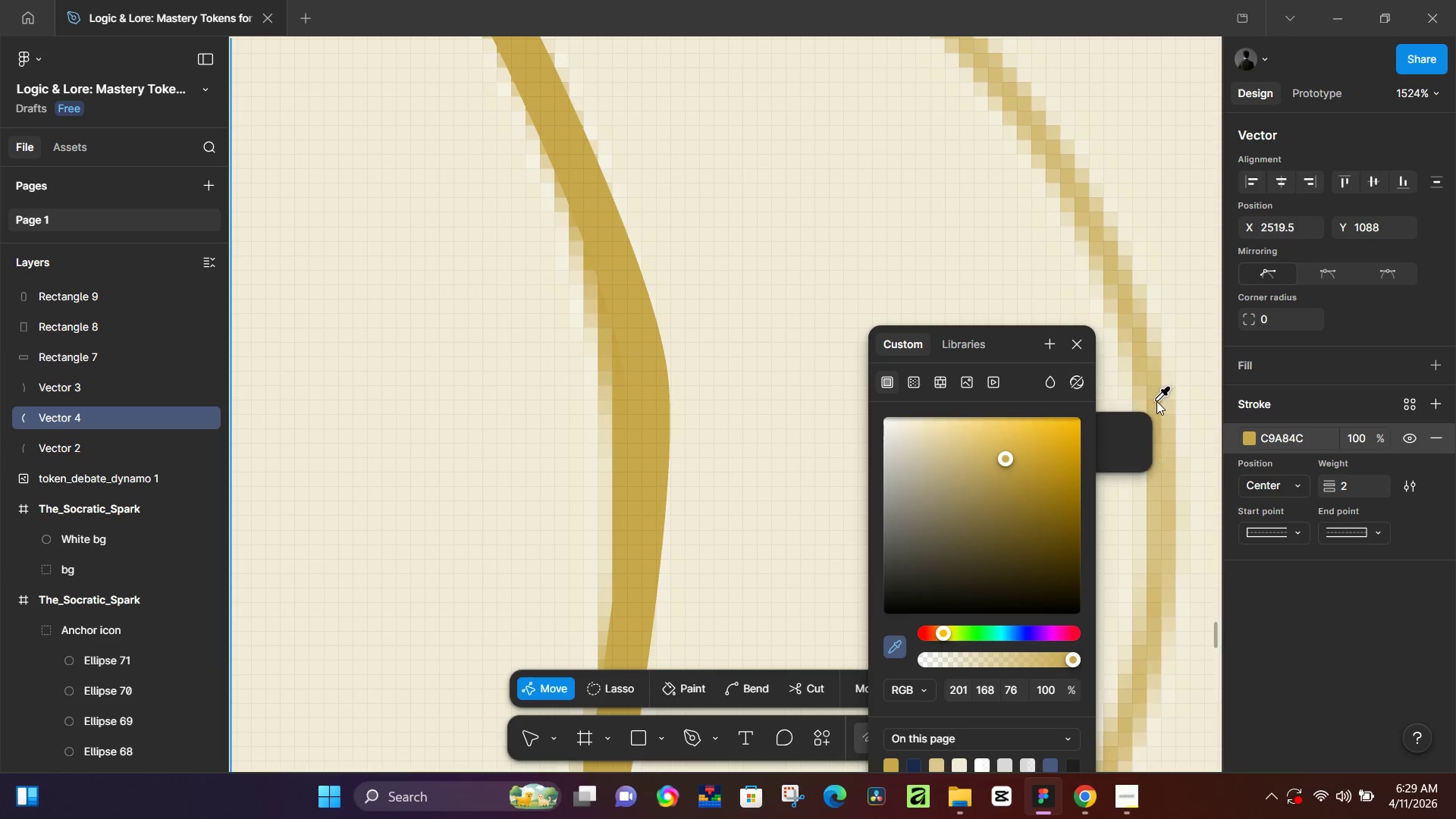 
left_click([1156, 404])
 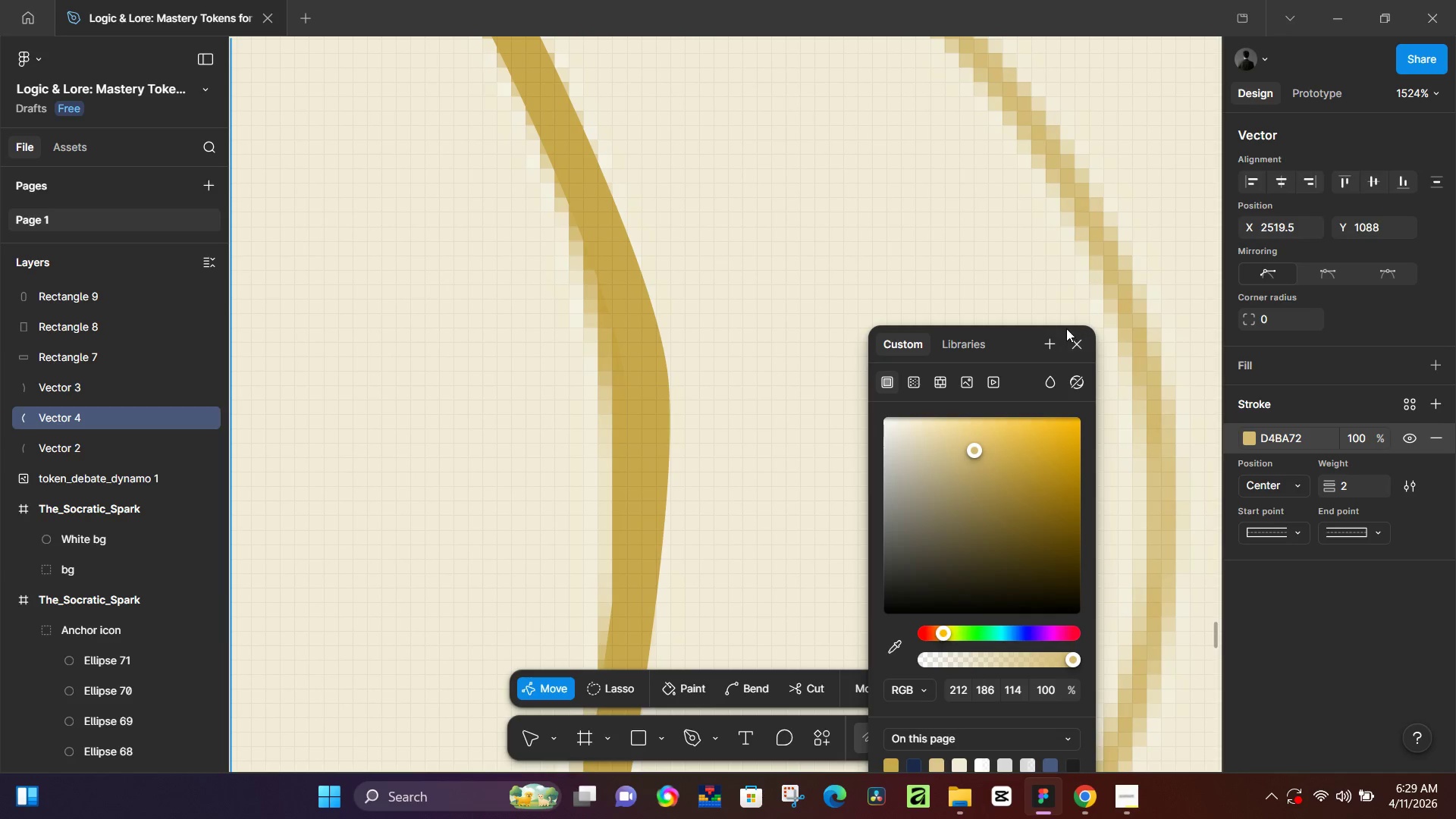 
left_click([1081, 339])
 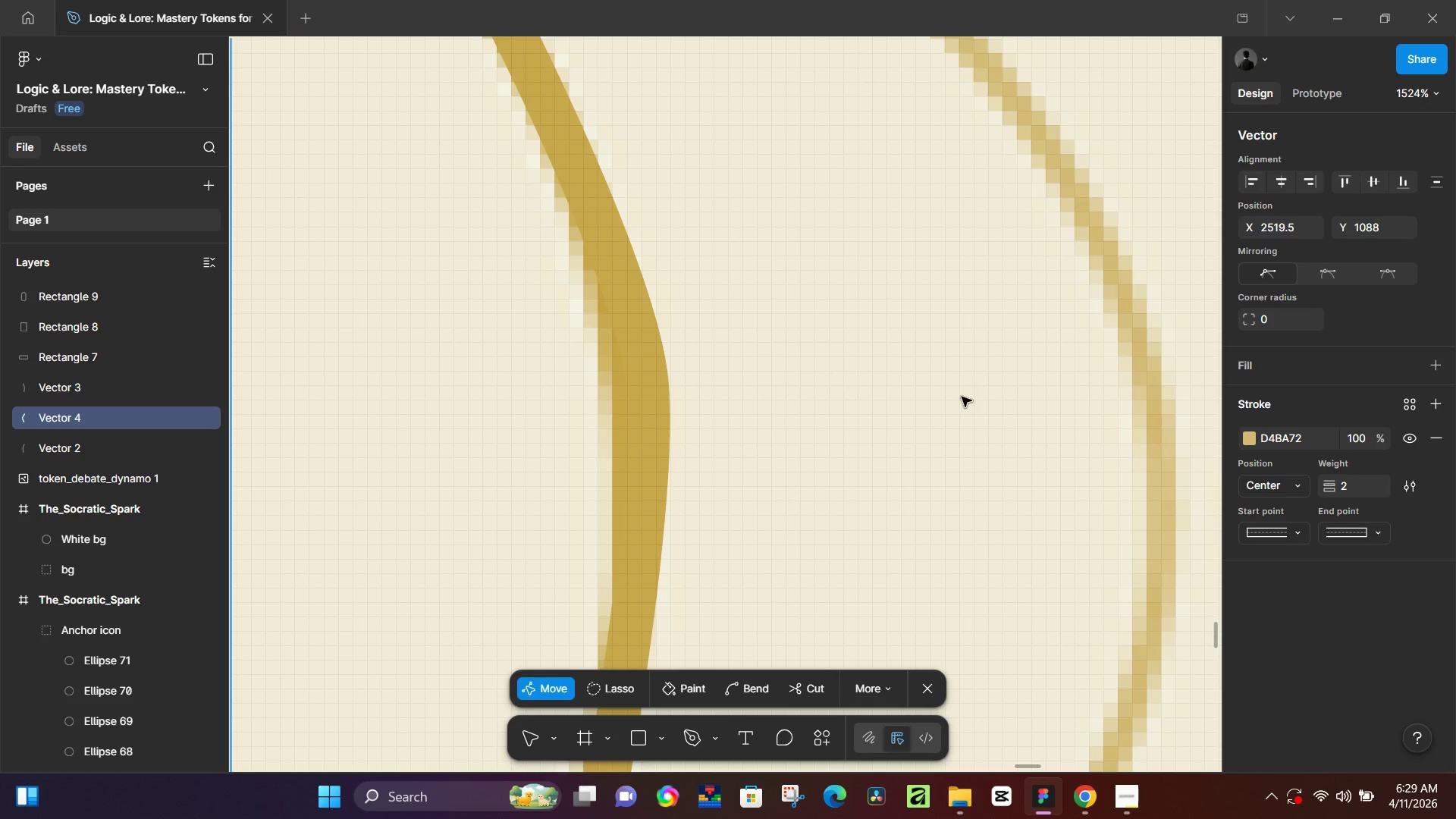 
hold_key(key=ControlLeft, duration=1.5)
 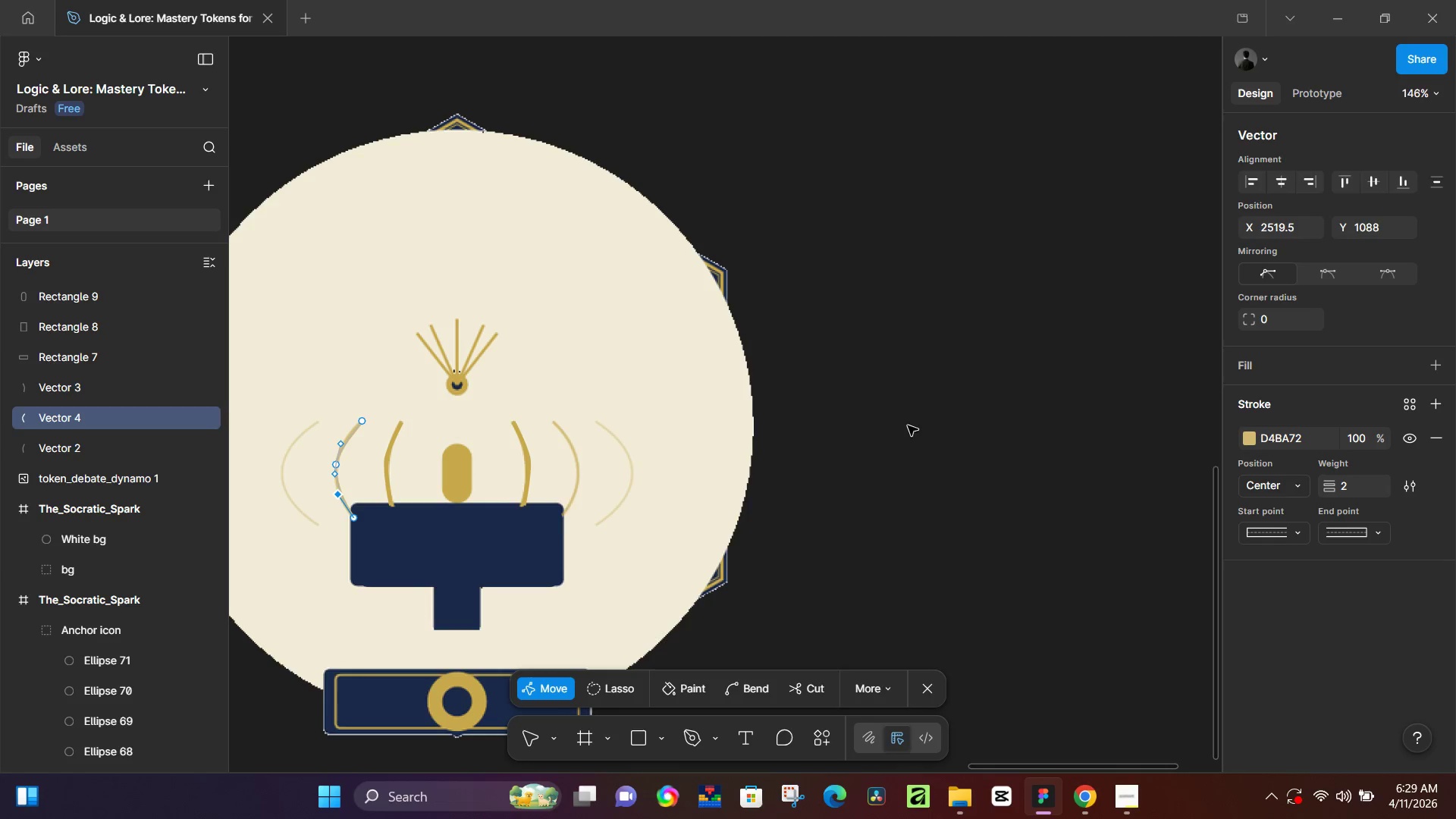 
key(Control+ControlLeft)
 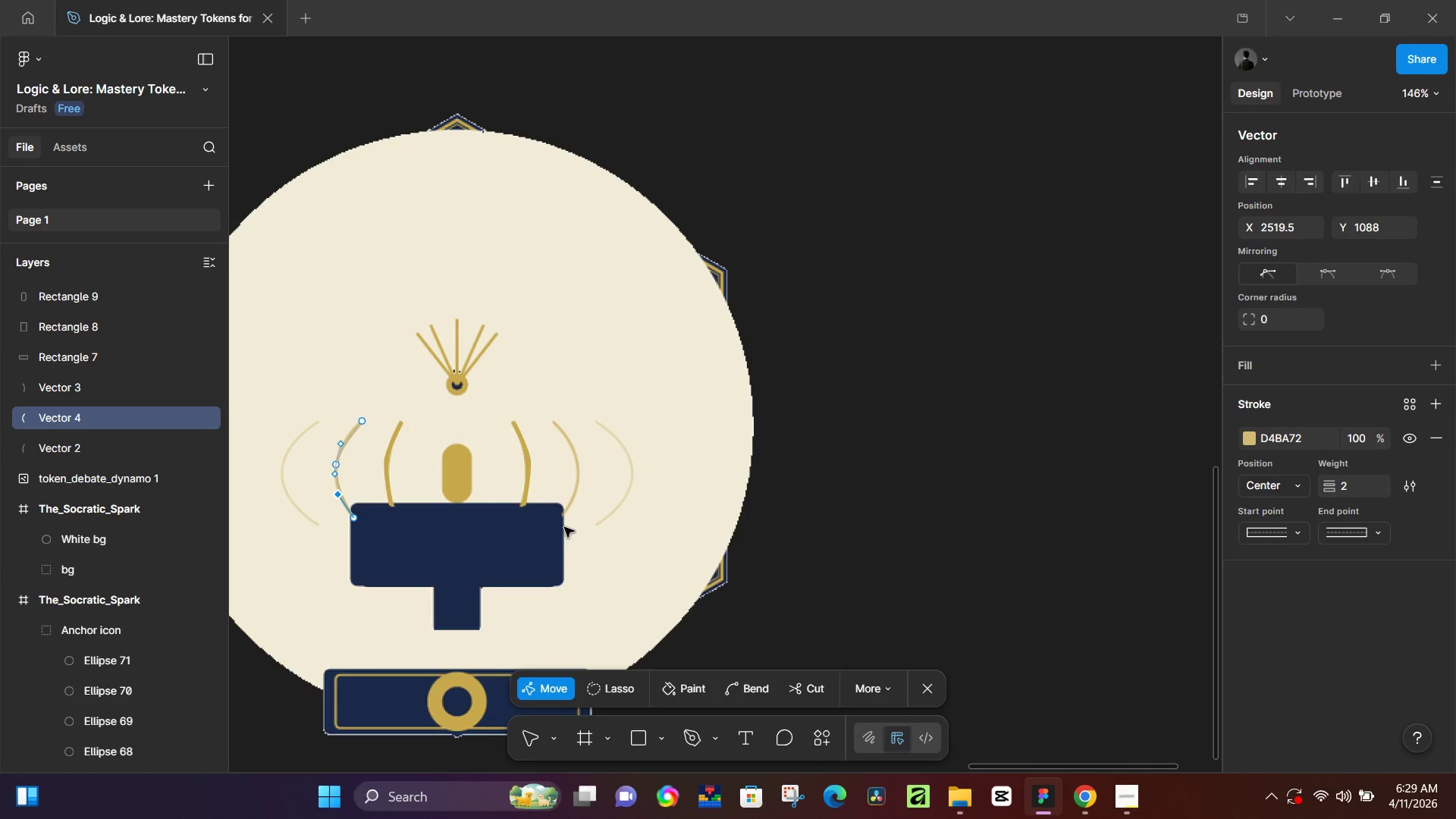 
scroll: coordinate [522, 480], scroll_direction: down, amount: 29.0
 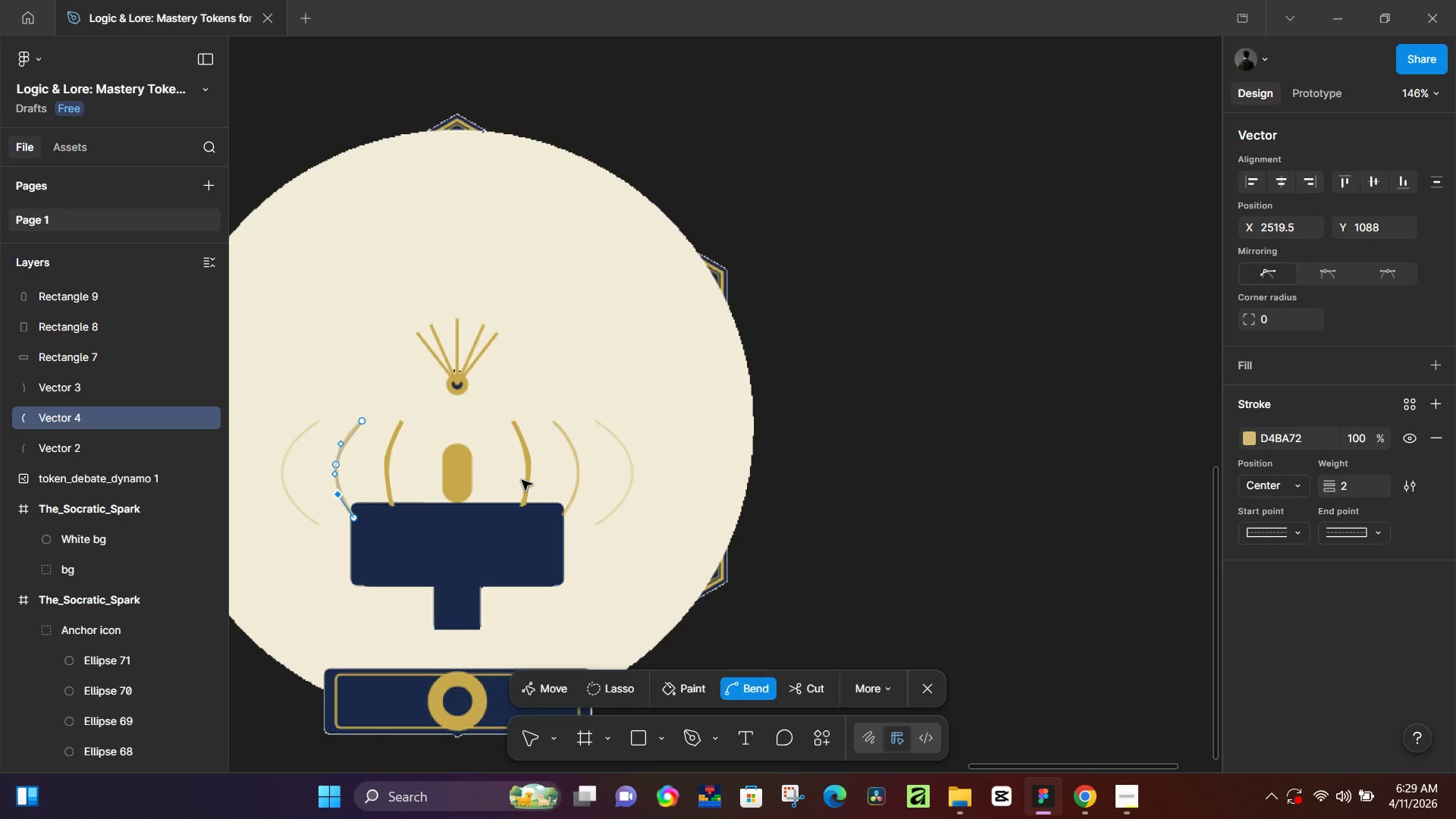 
left_click_drag(start_coordinate=[872, 559], to_coordinate=[866, 559])
 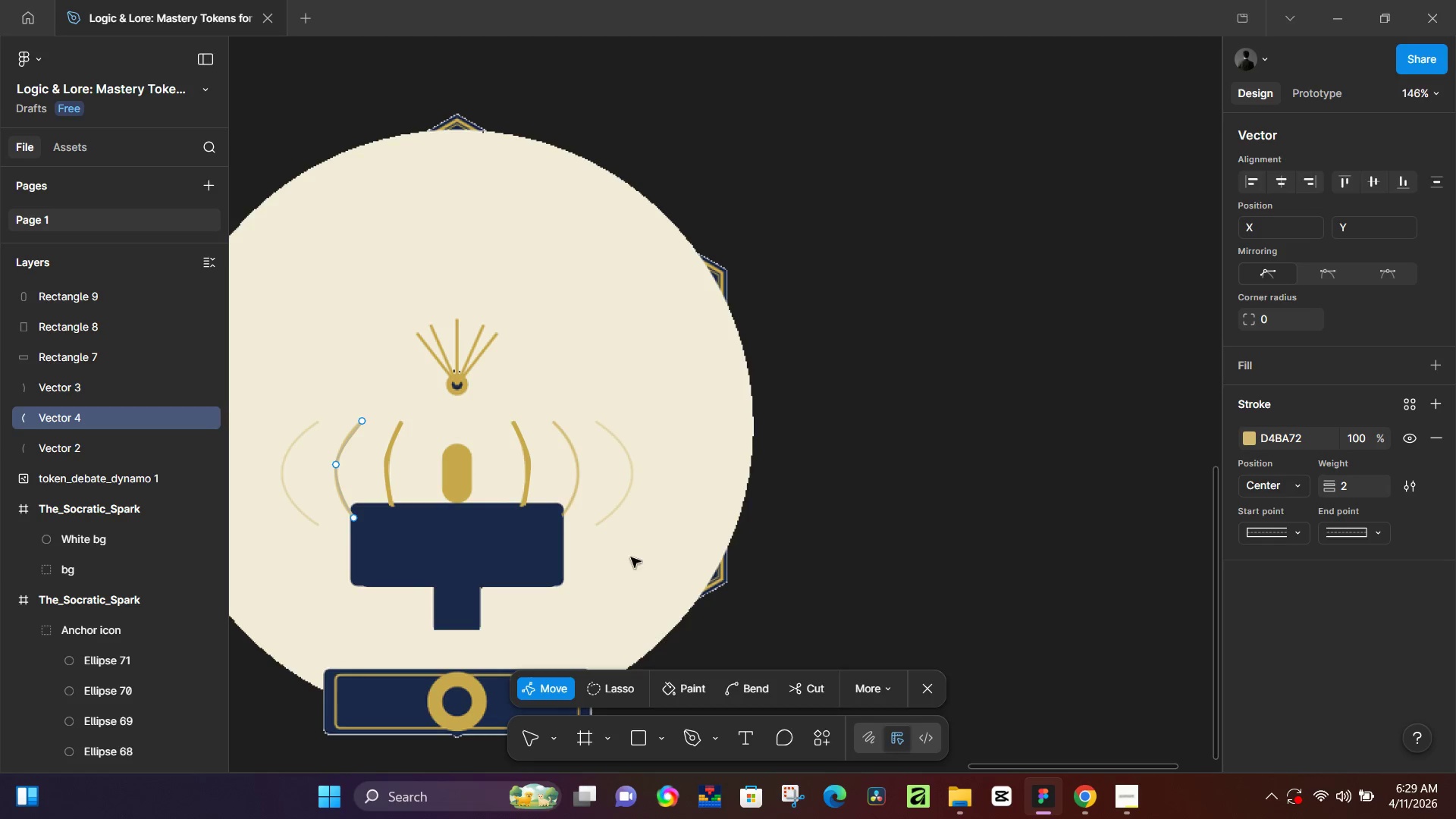 
hold_key(key=Space, duration=0.53)
 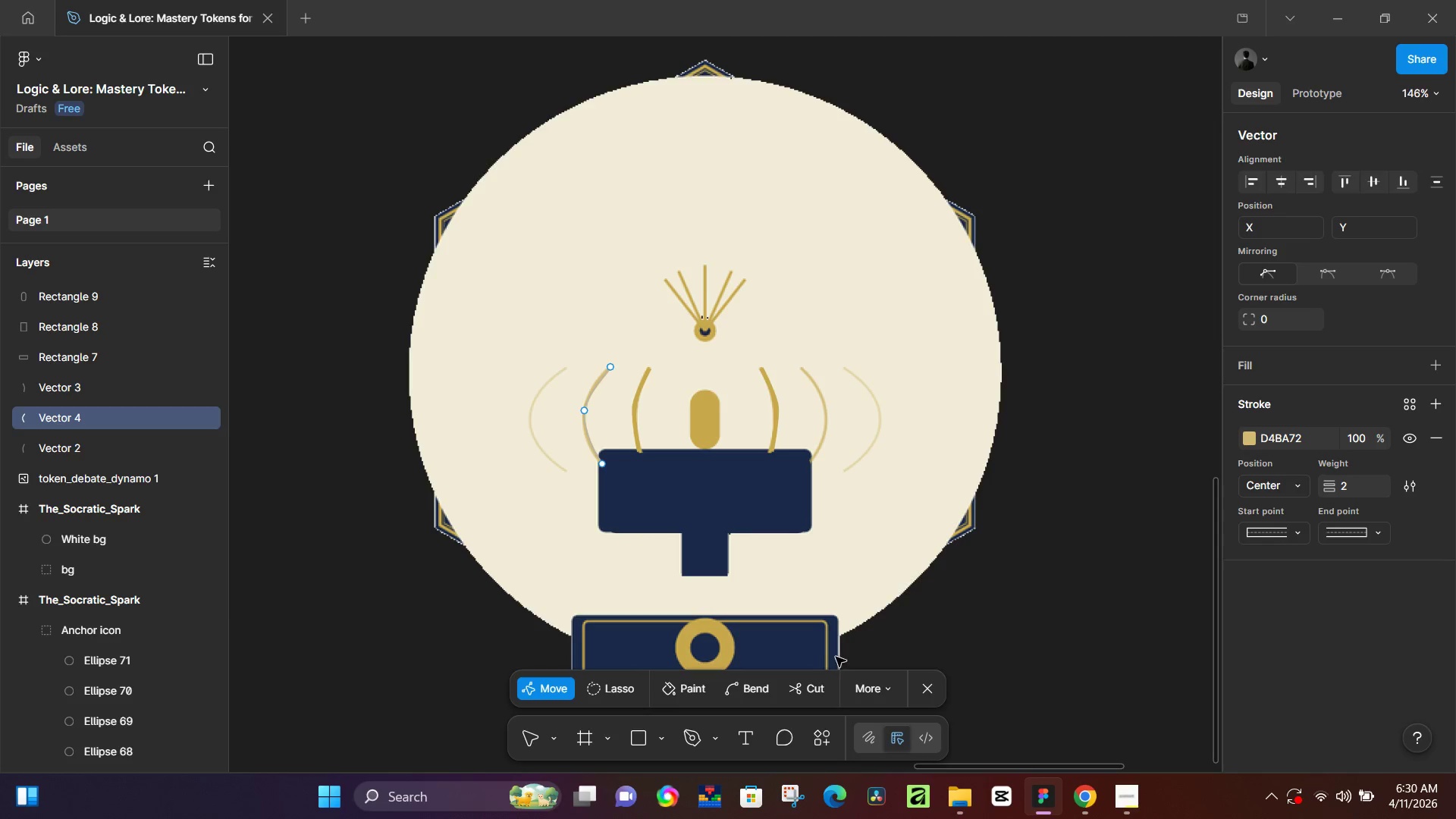 
left_click_drag(start_coordinate=[522, 564], to_coordinate=[770, 510])
 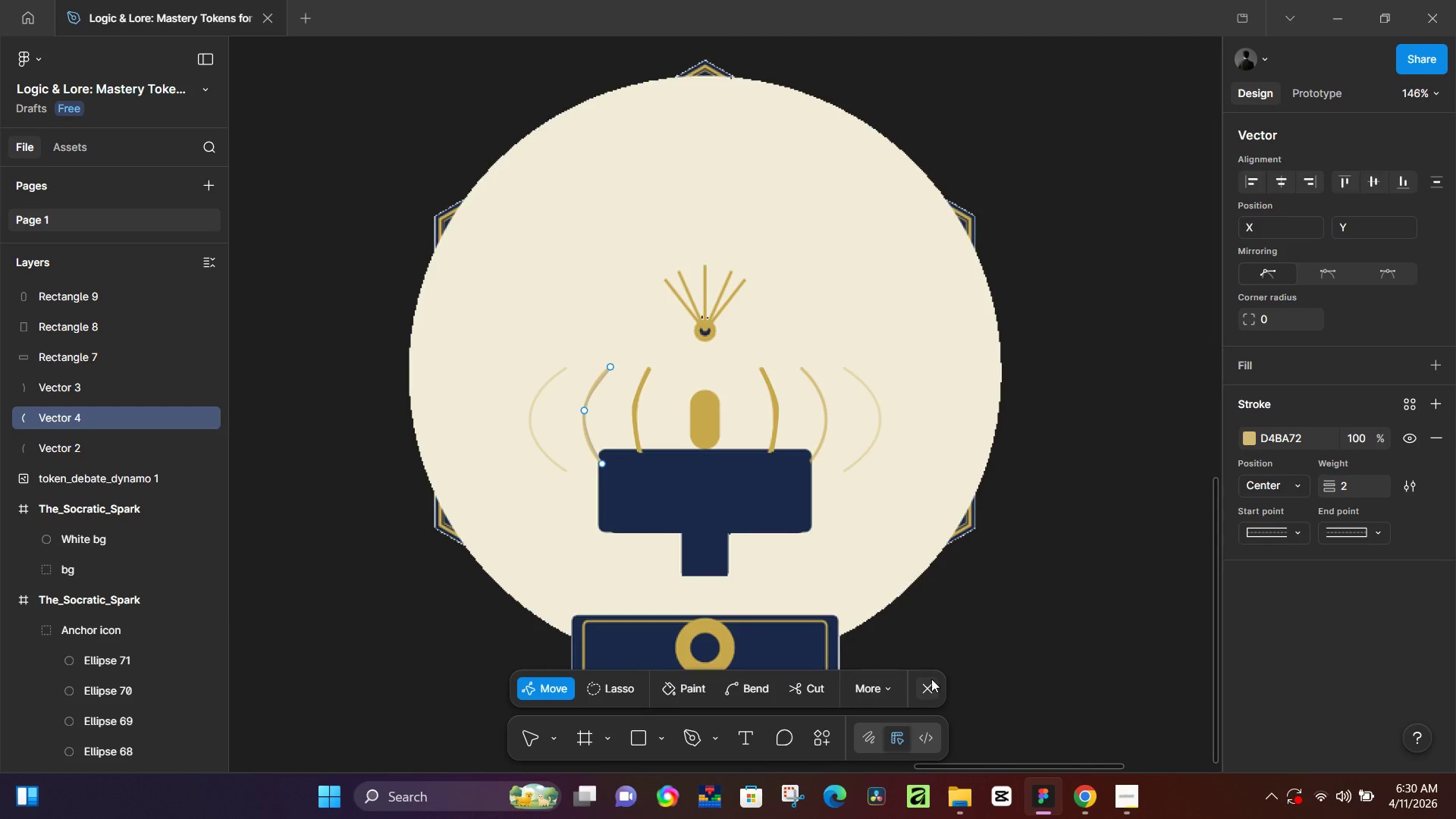 
left_click([934, 684])
 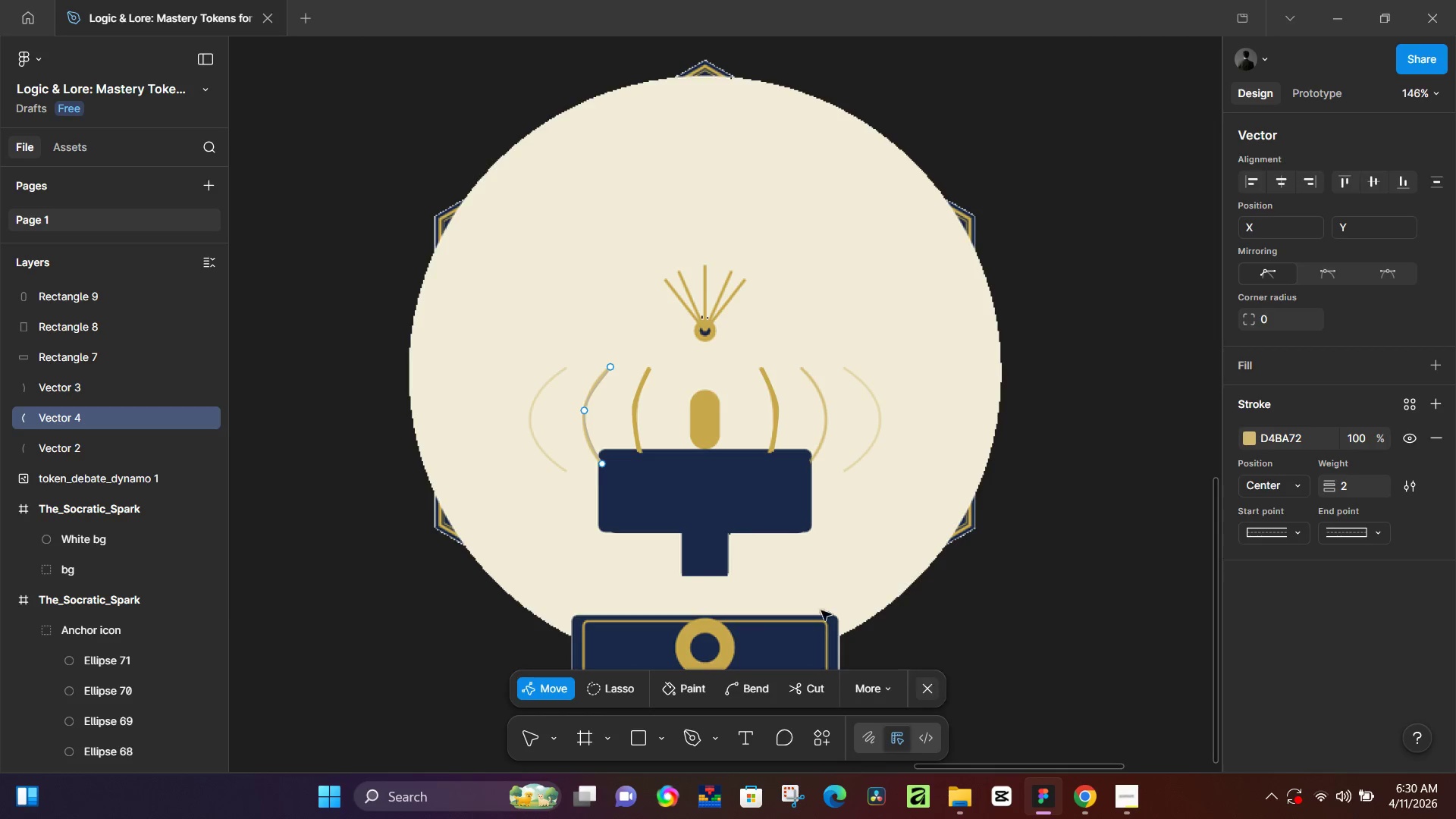 
hold_key(key=ControlLeft, duration=0.64)
scroll: coordinate [639, 475], scroll_direction: up, amount: 6.0
 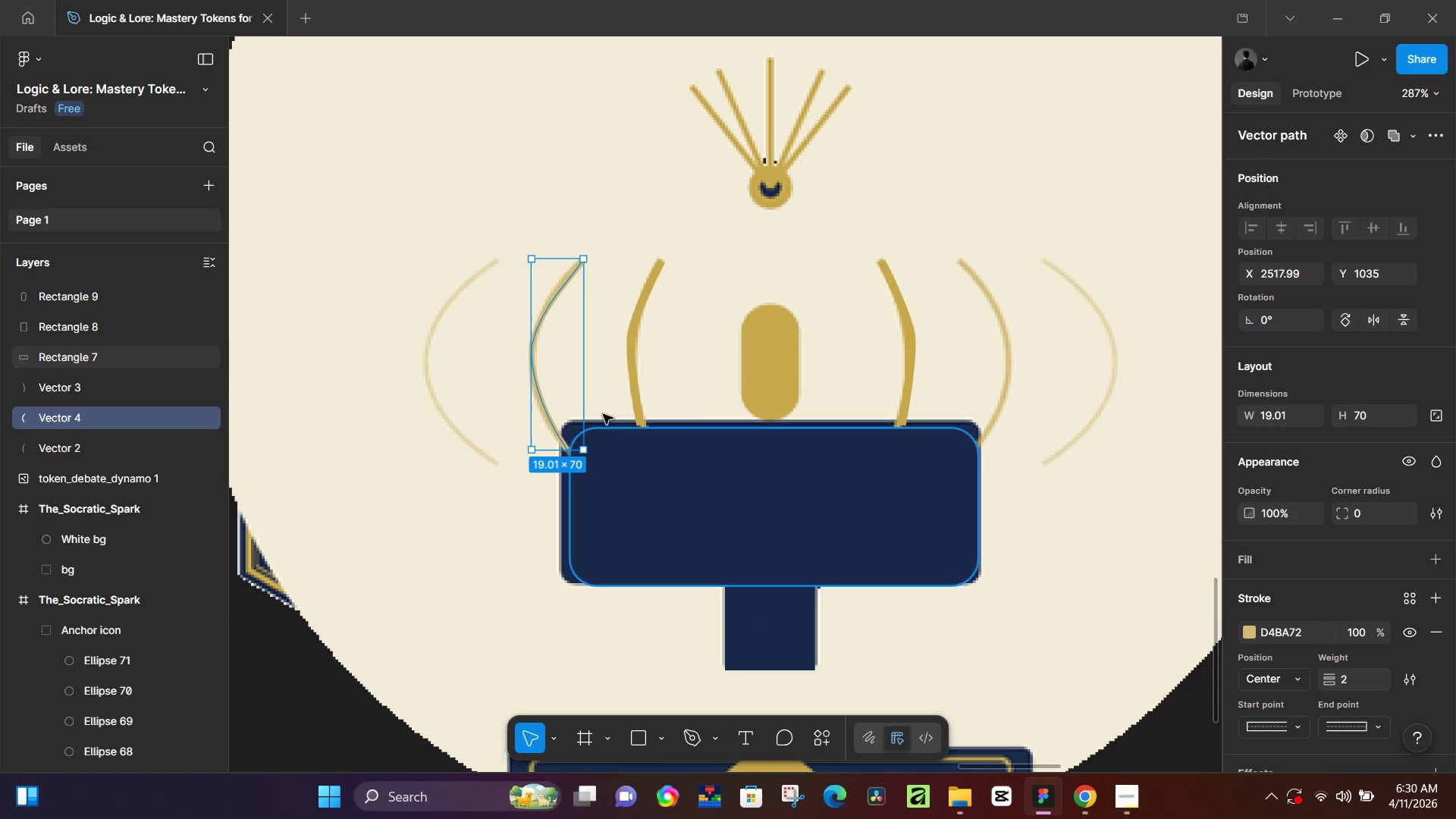 
key(Control+D)
 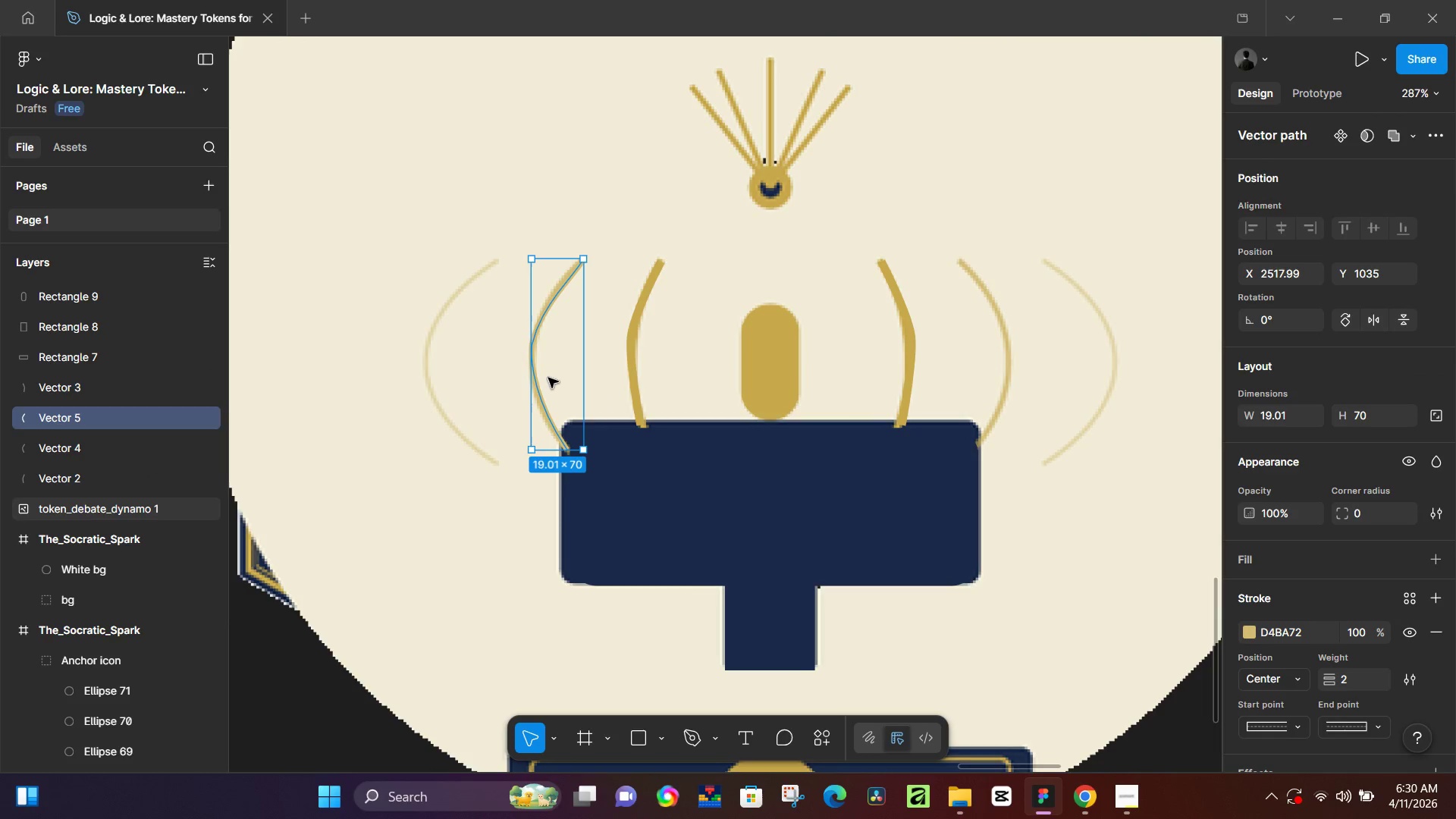 
left_click_drag(start_coordinate=[551, 377], to_coordinate=[945, 369])
 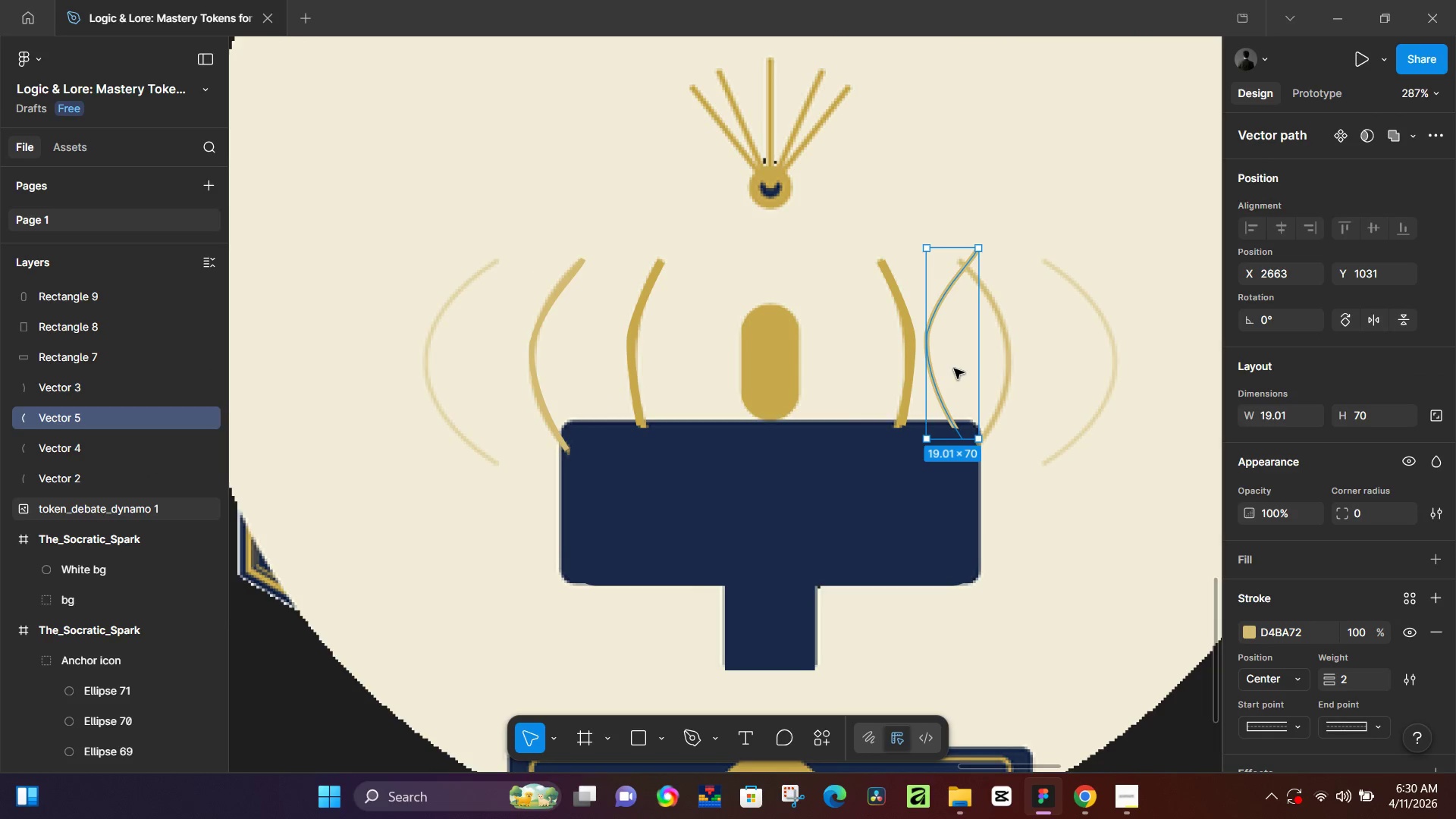 
left_click_drag(start_coordinate=[954, 369], to_coordinate=[933, 388])
 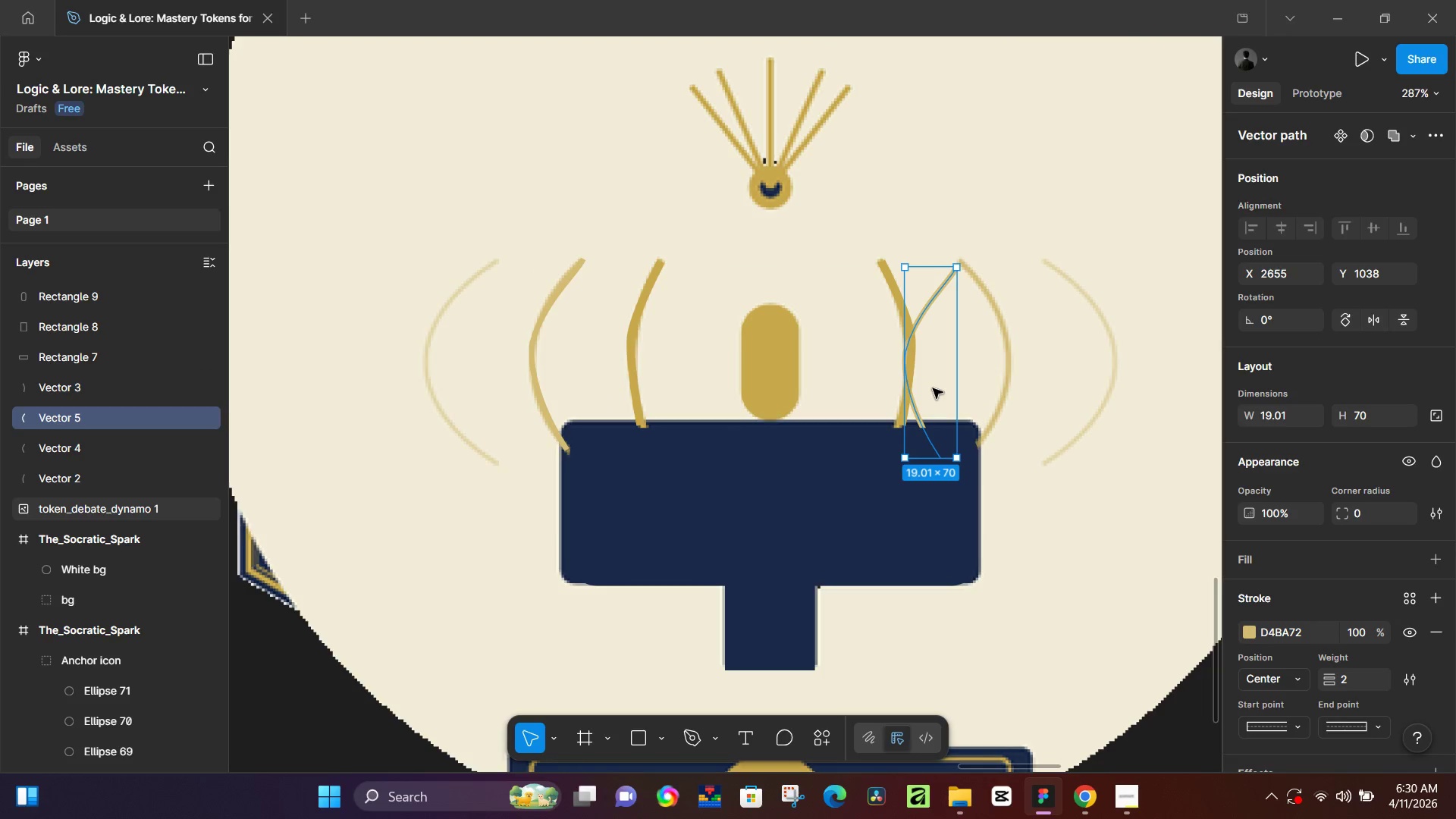 
key(Control+Z)
 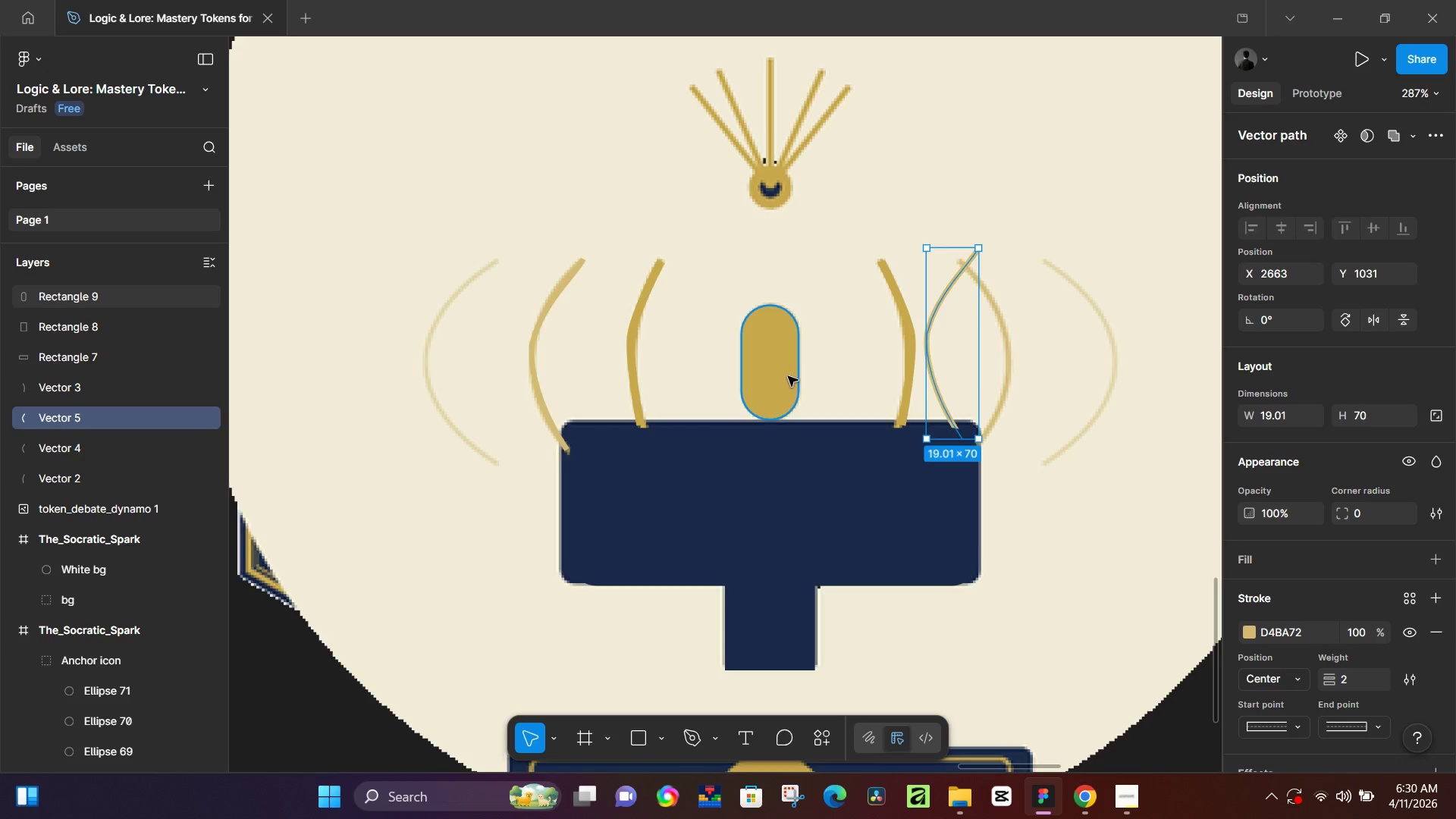 
key(Control+Z)
 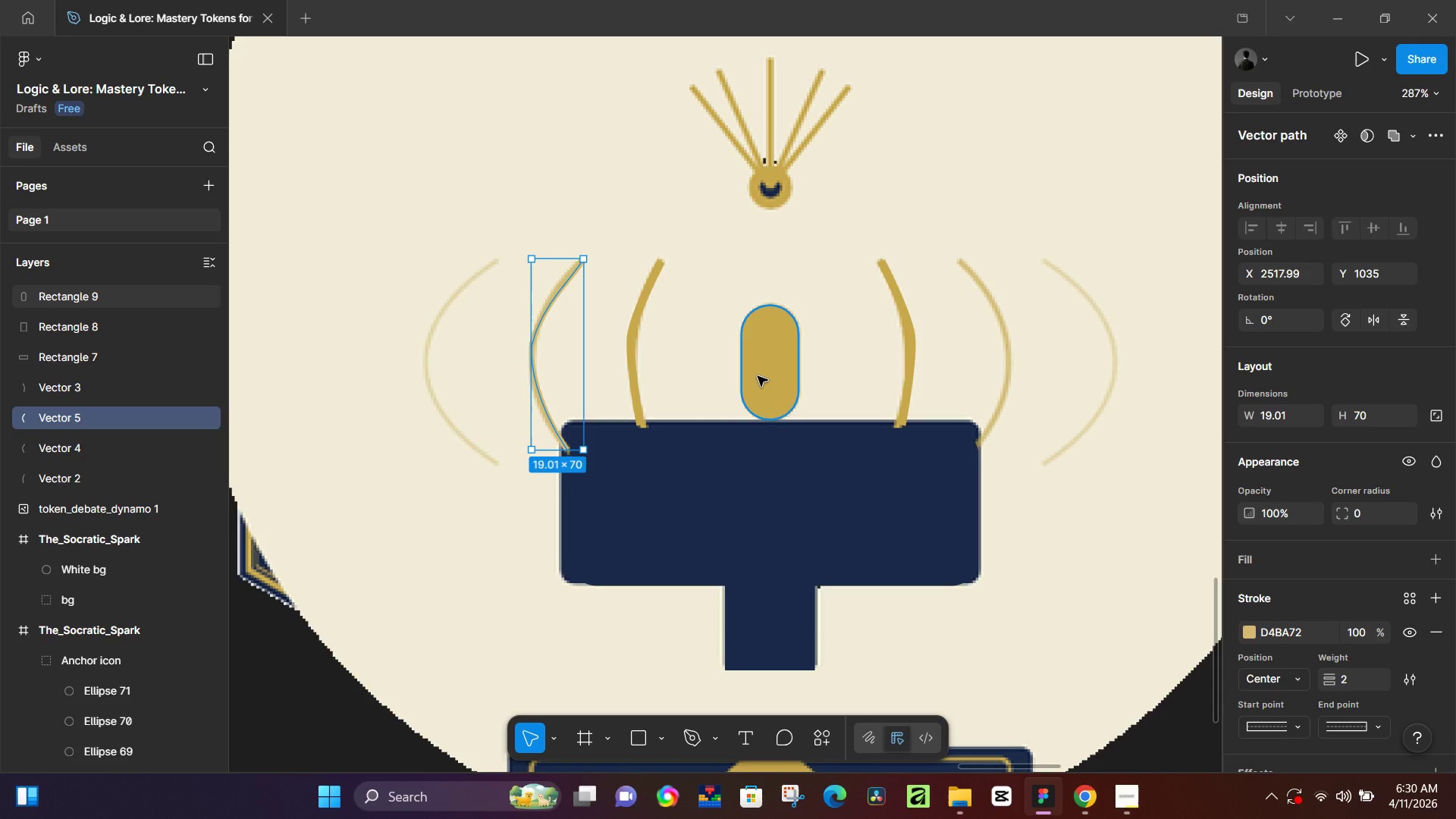 
hold_key(key=ArrowRight, duration=1.52)
 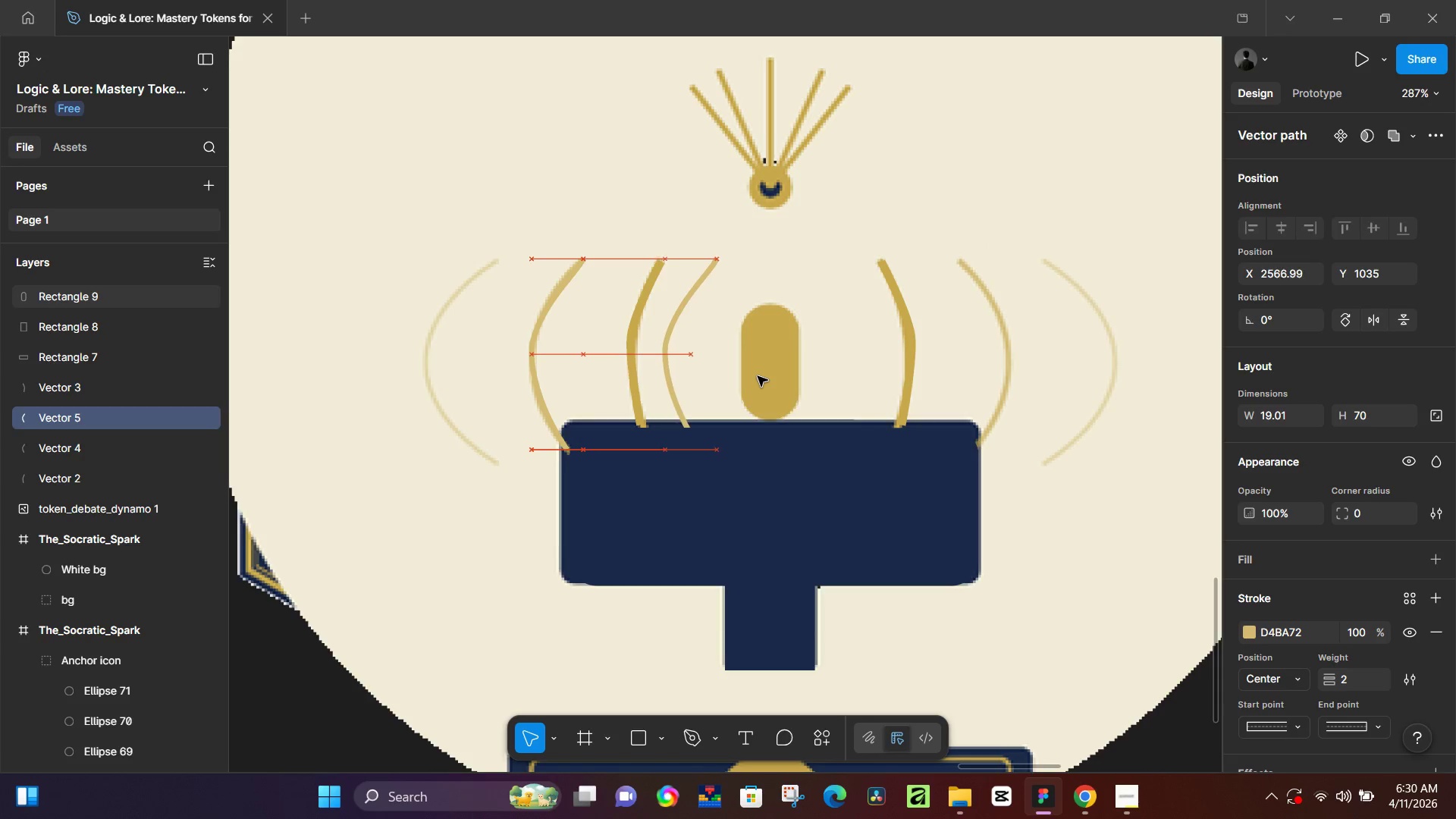 
hold_key(key=ArrowRight, duration=1.52)
 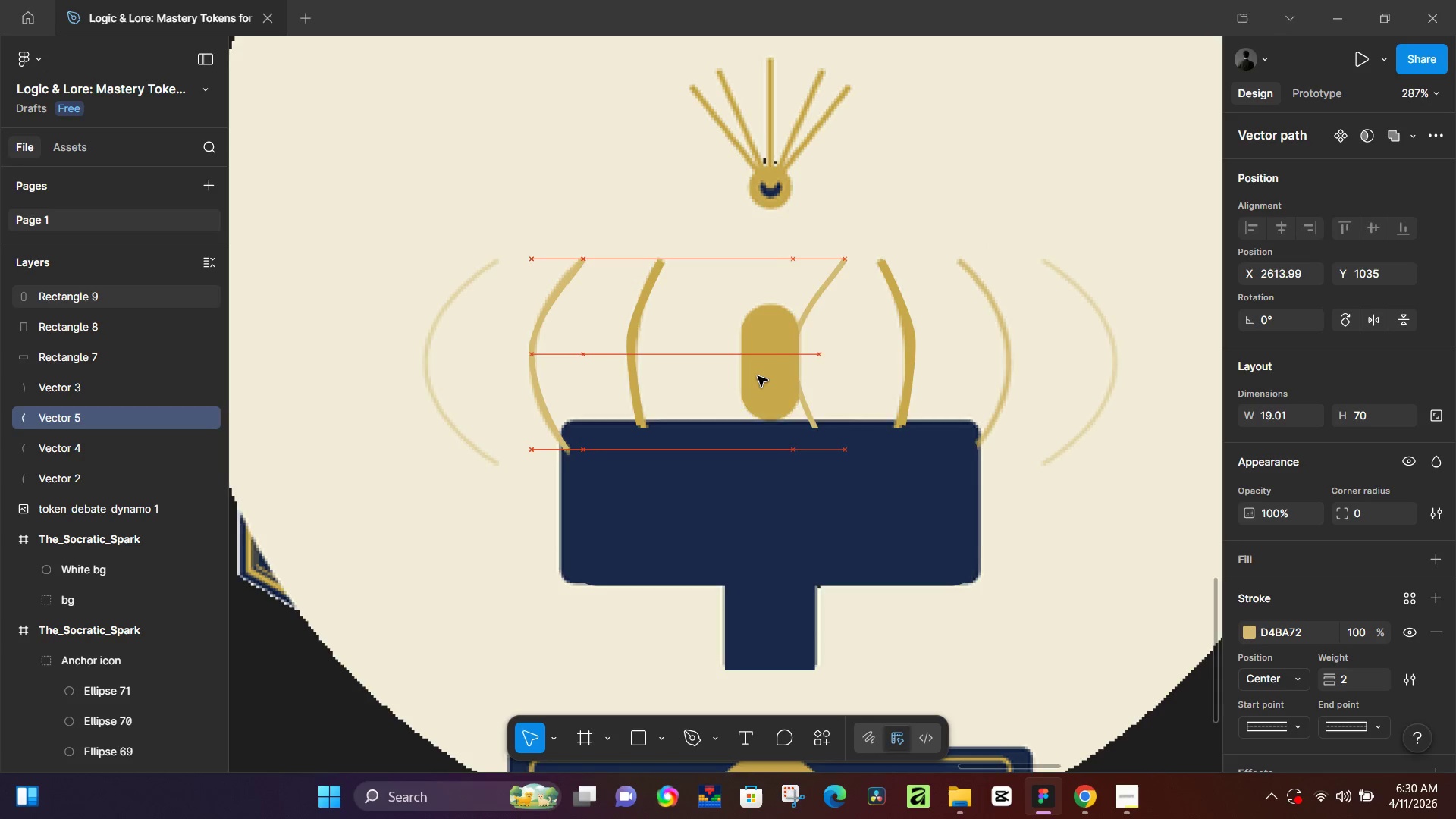 
hold_key(key=ArrowRight, duration=1.5)
 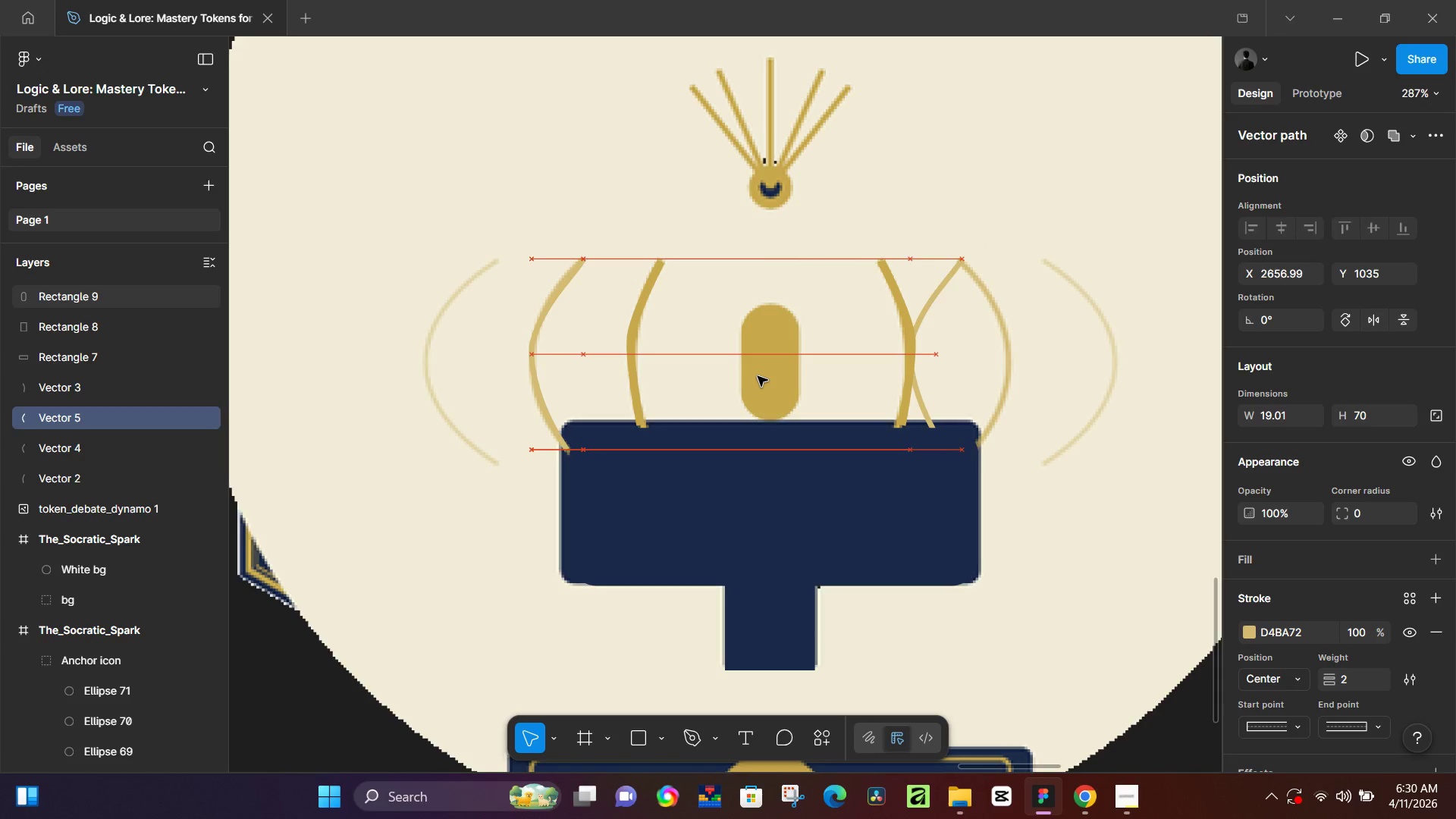 
hold_key(key=ArrowRight, duration=0.36)
 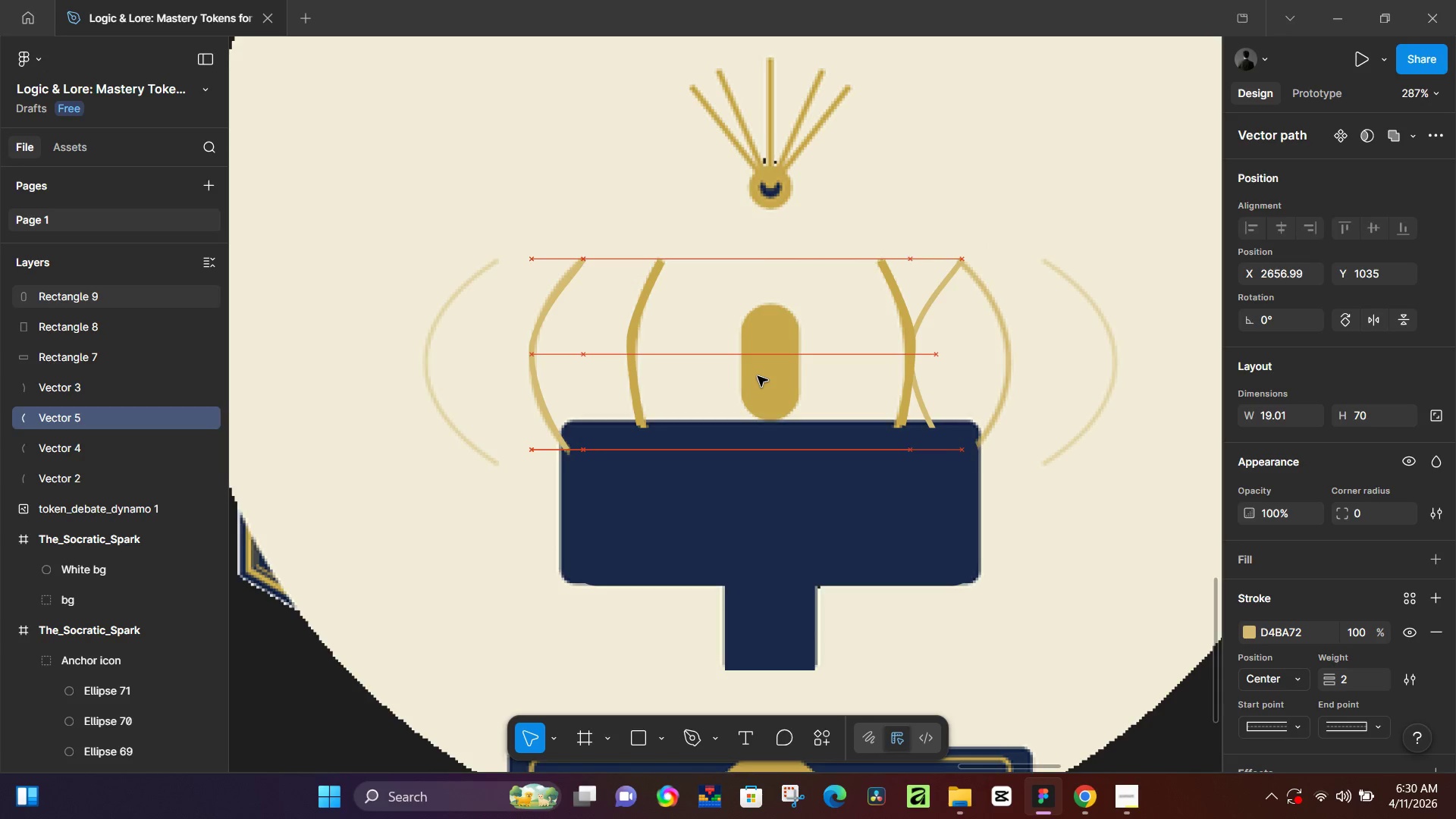 
key(ArrowRight)
 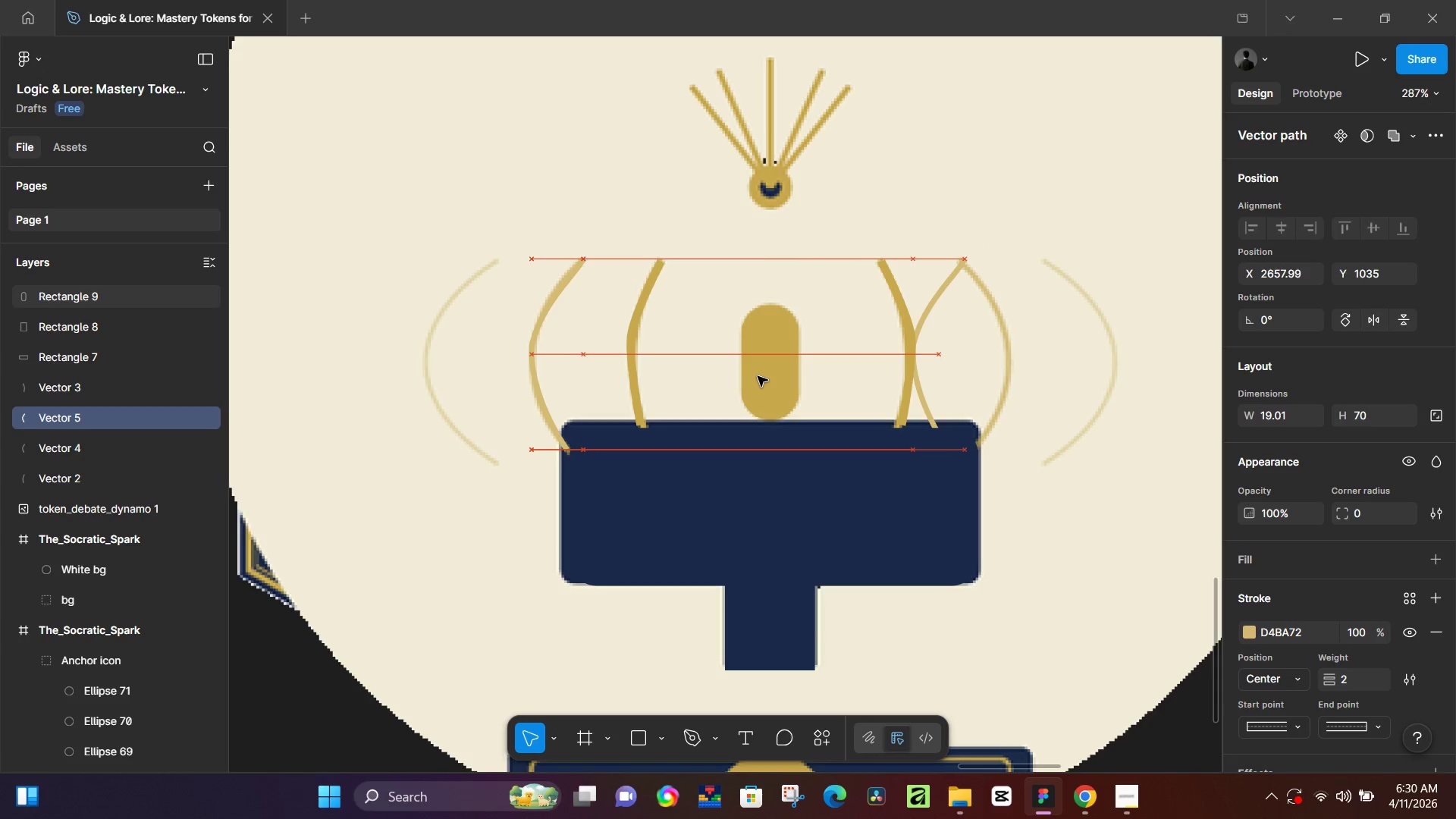 
key(ArrowRight)
 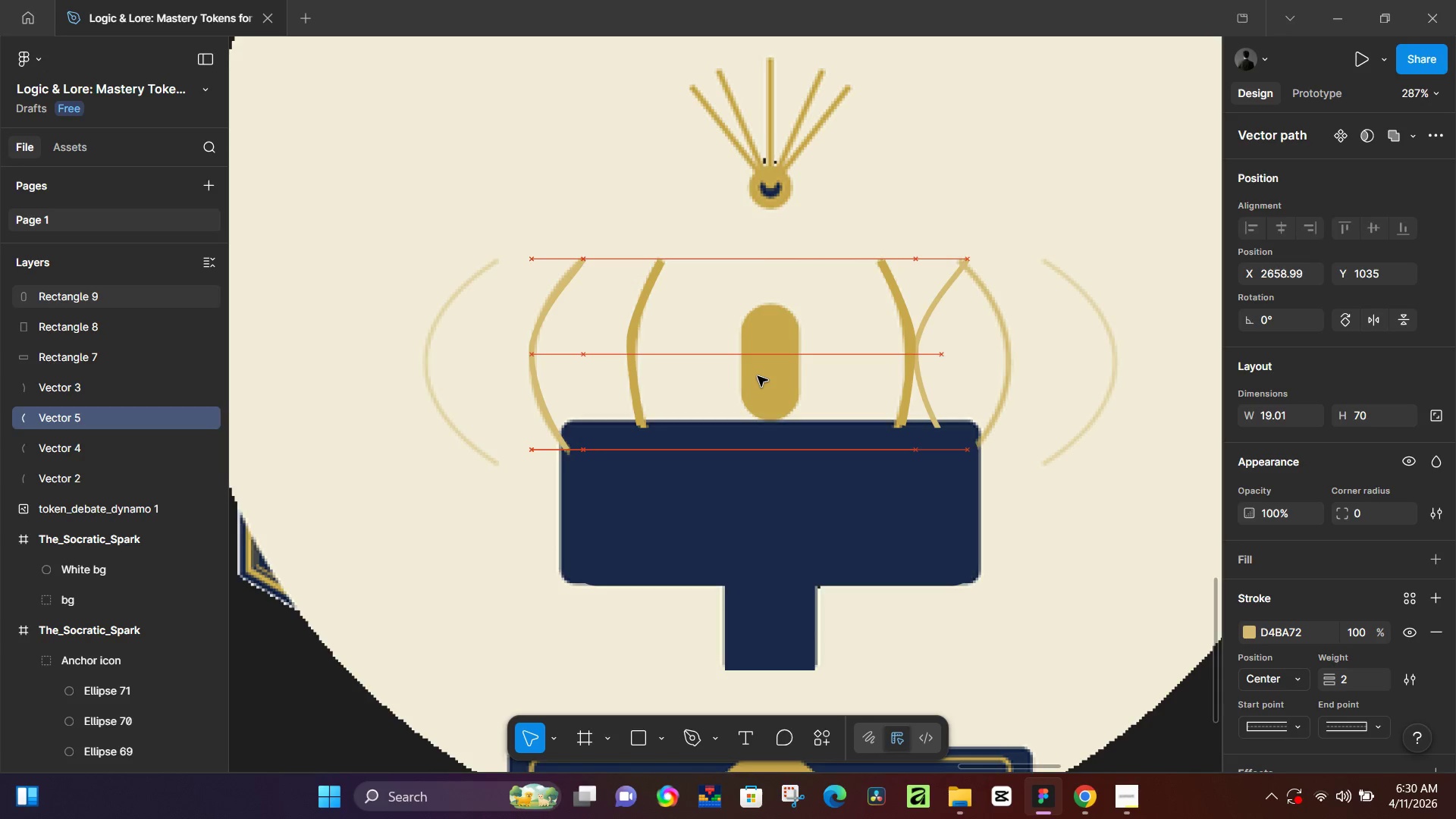 
key(ArrowRight)
 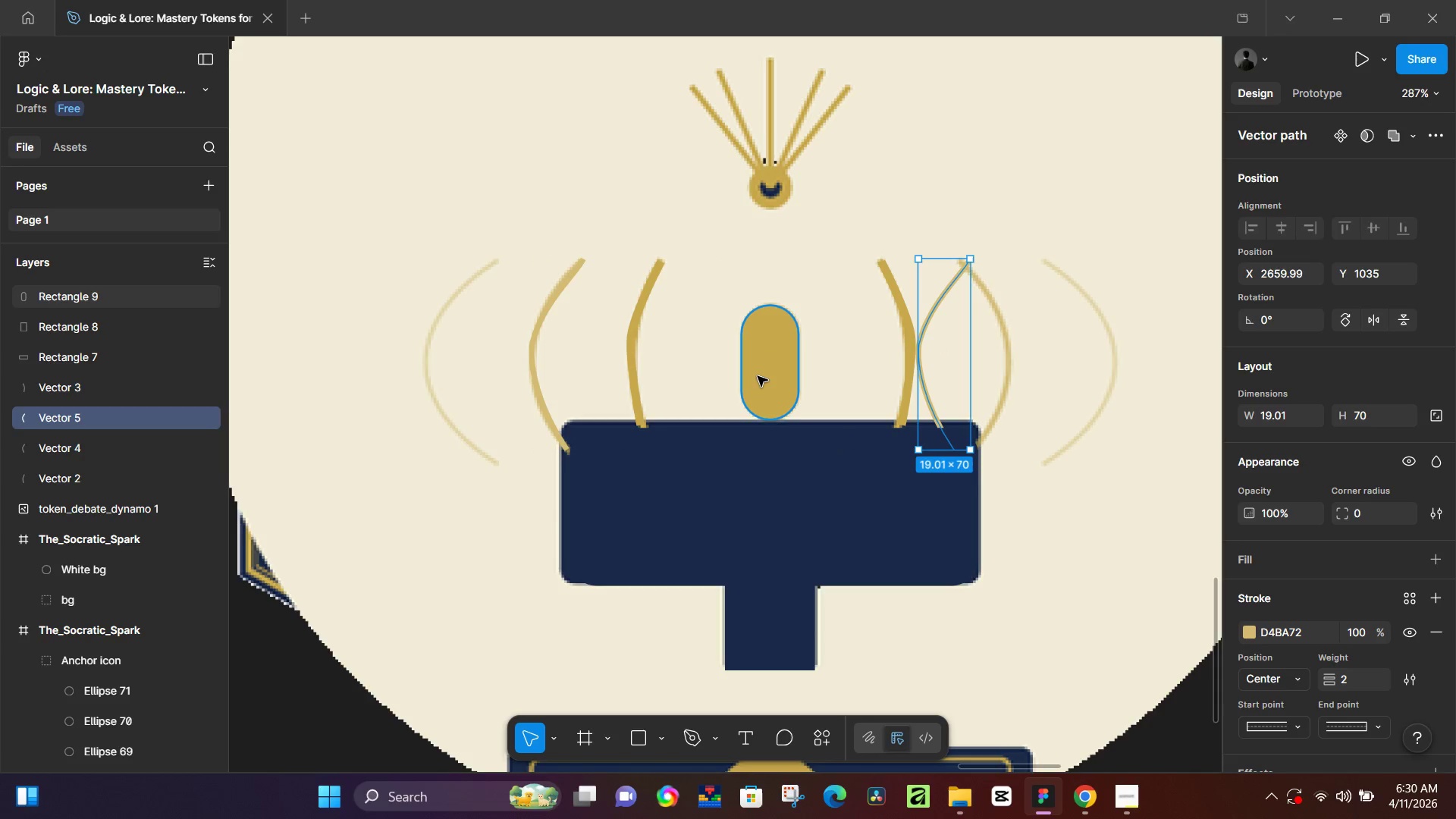 
key(ArrowLeft)
 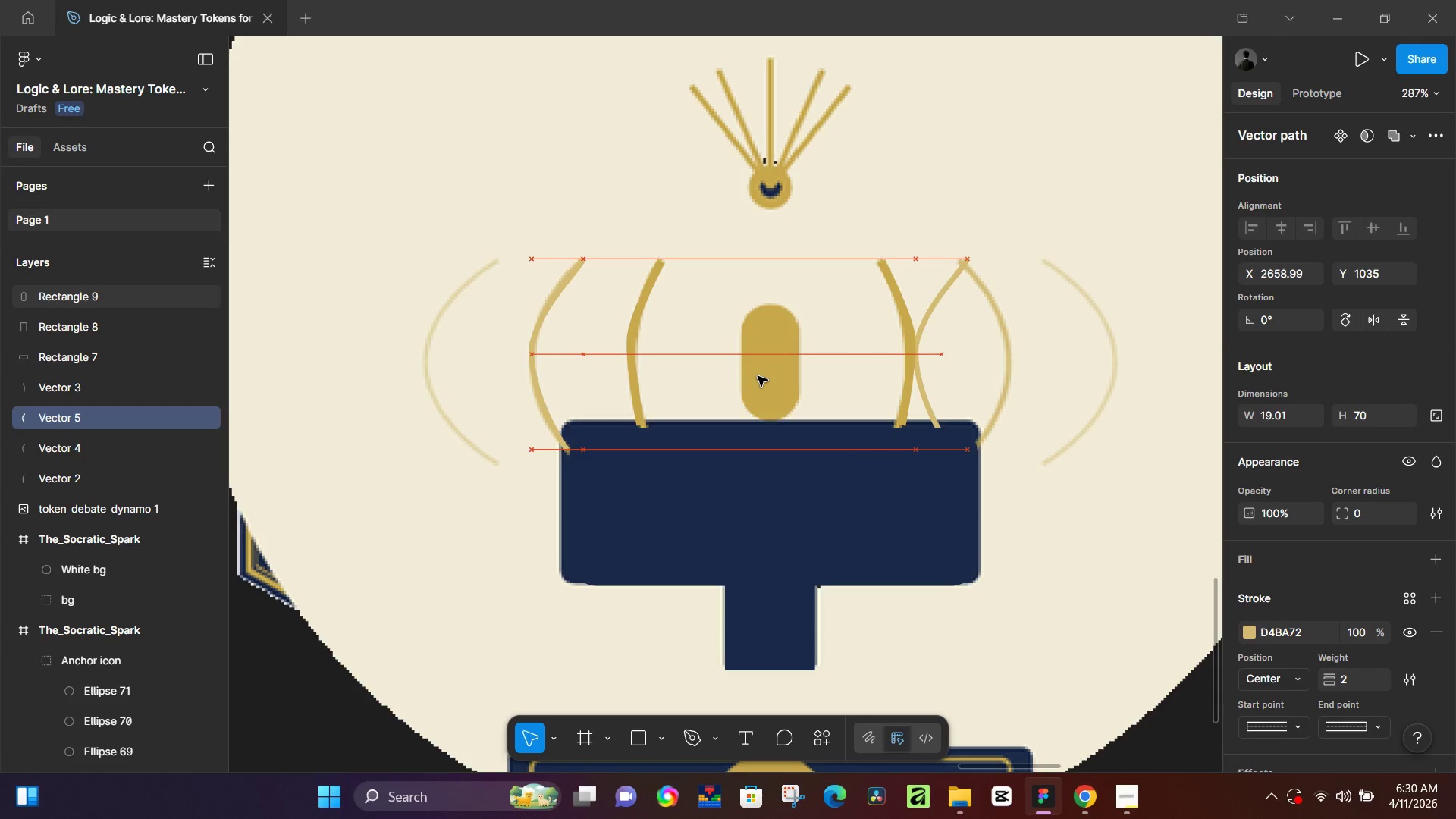 
key(ArrowLeft)
 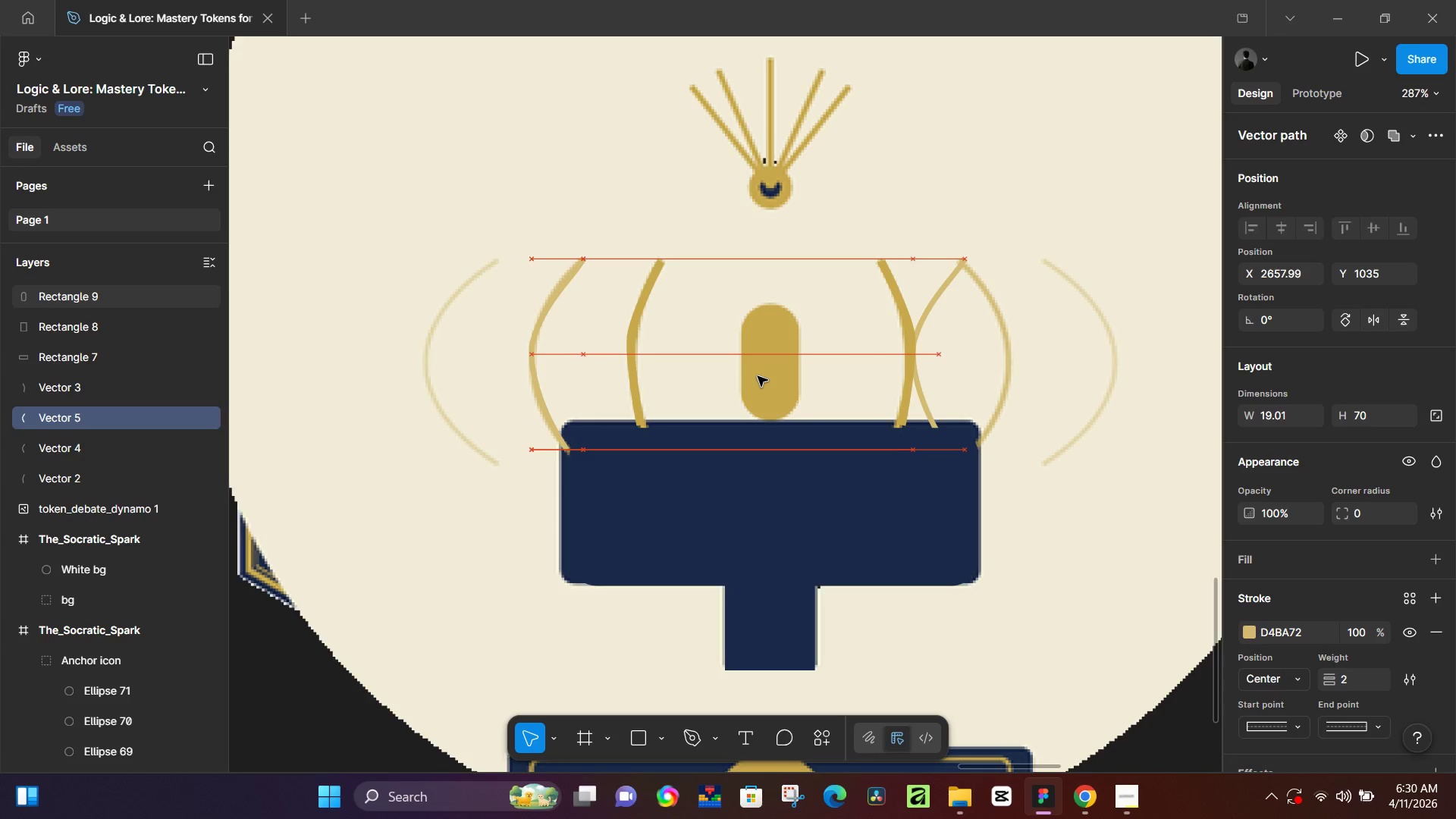 
key(ArrowLeft)
 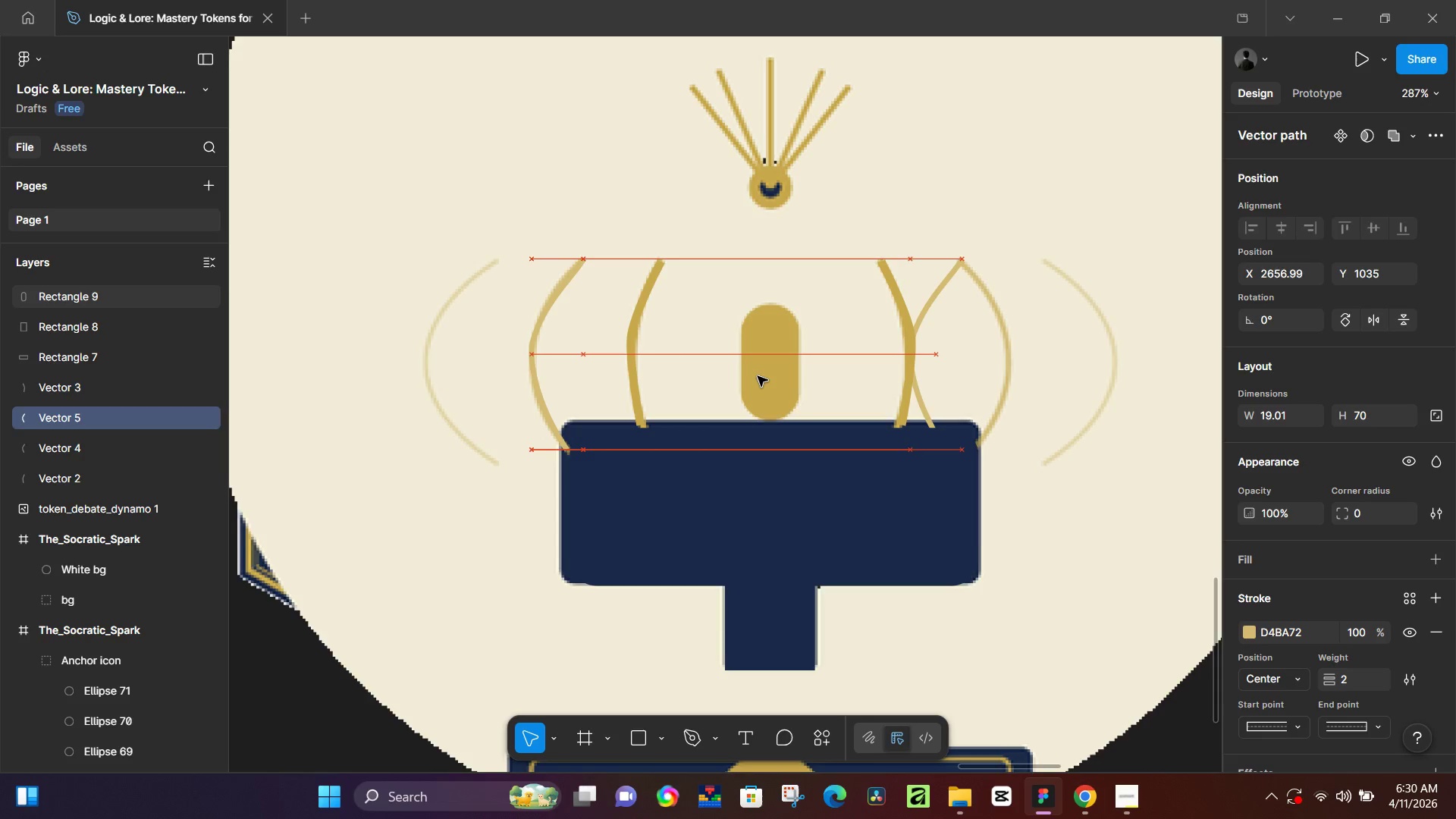 
key(ArrowLeft)
 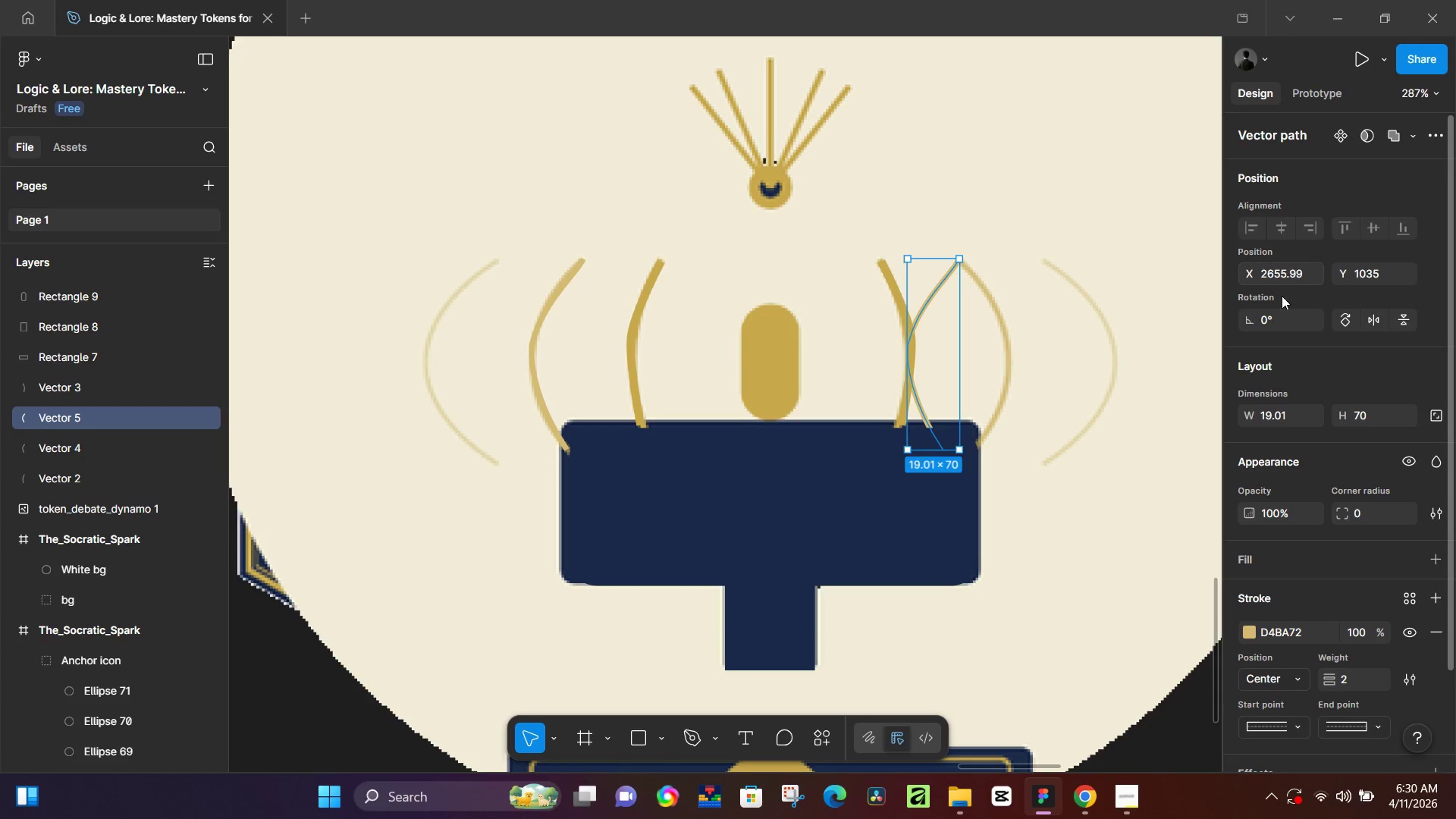 
left_click([1369, 314])
 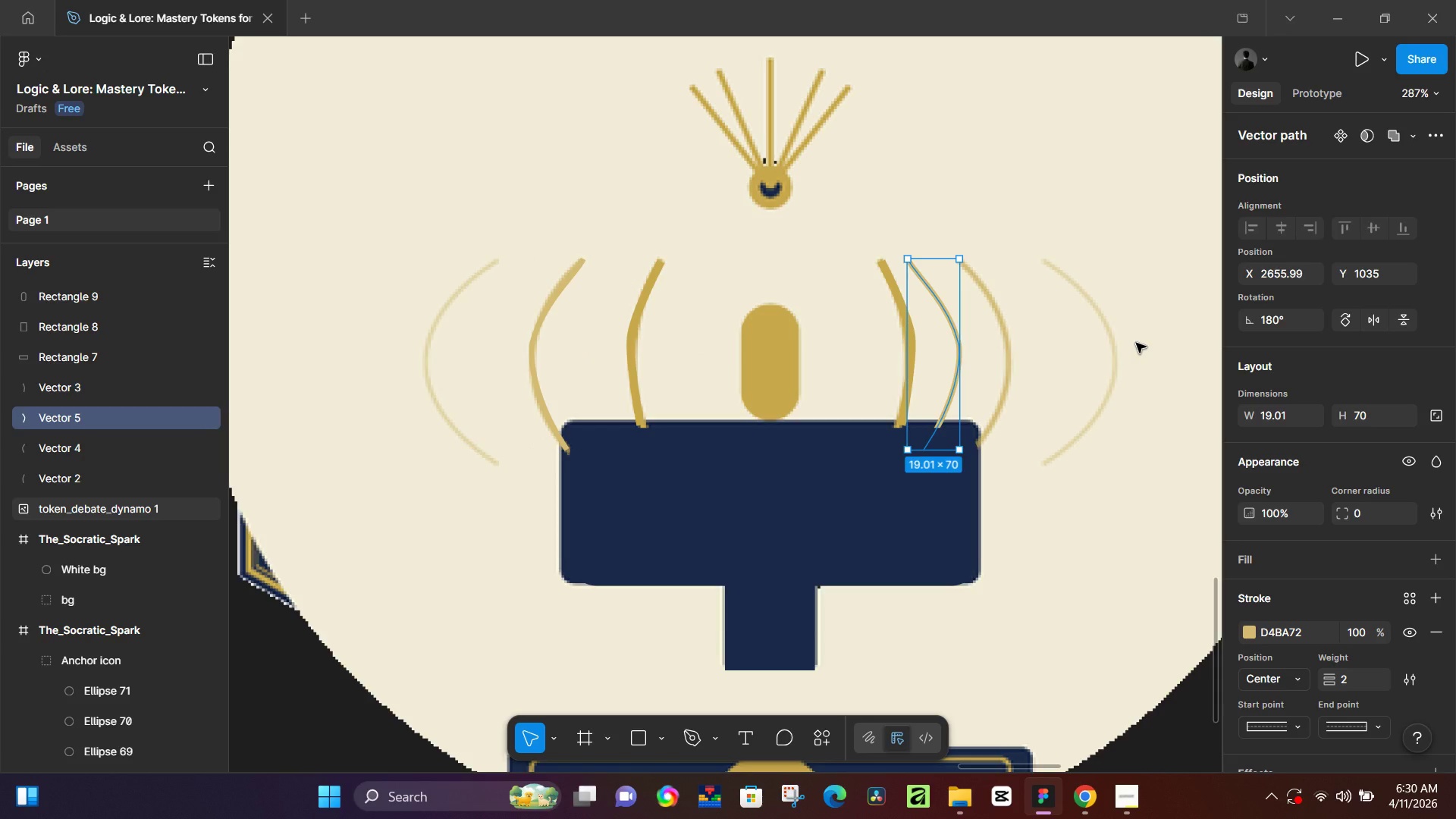 
hold_key(key=ArrowRight, duration=0.88)
 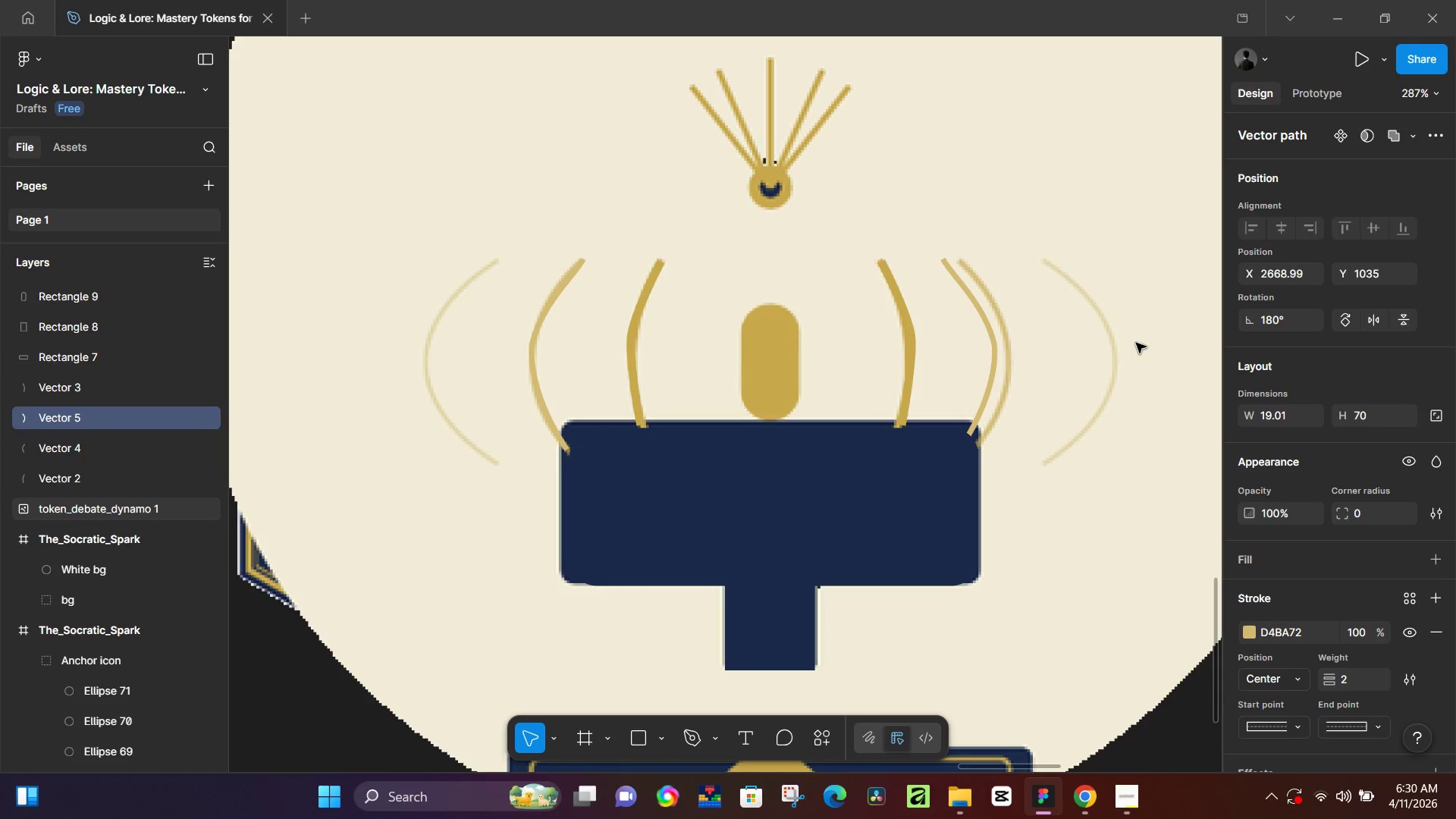 
key(ArrowRight)
 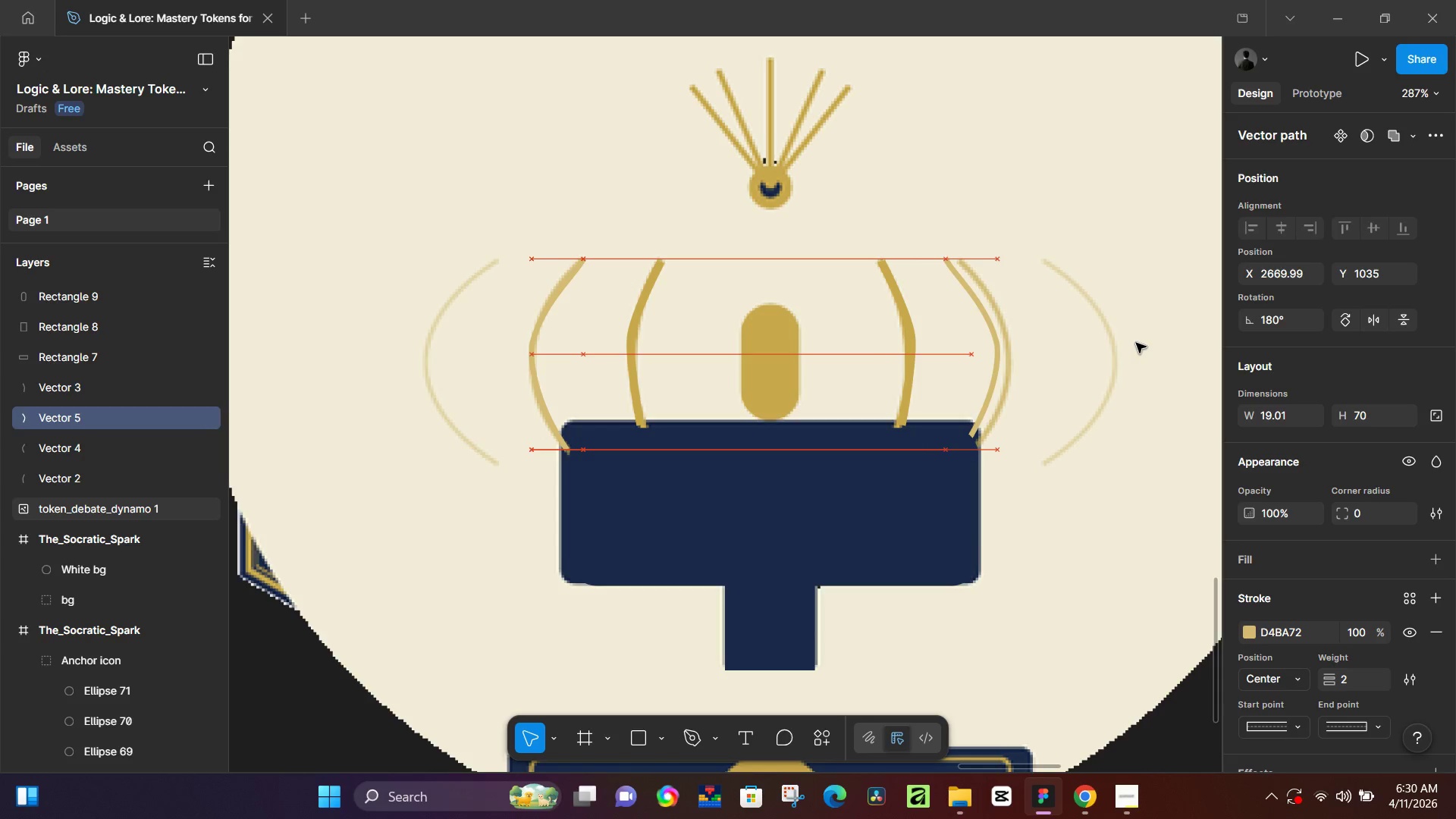 
key(ArrowRight)
 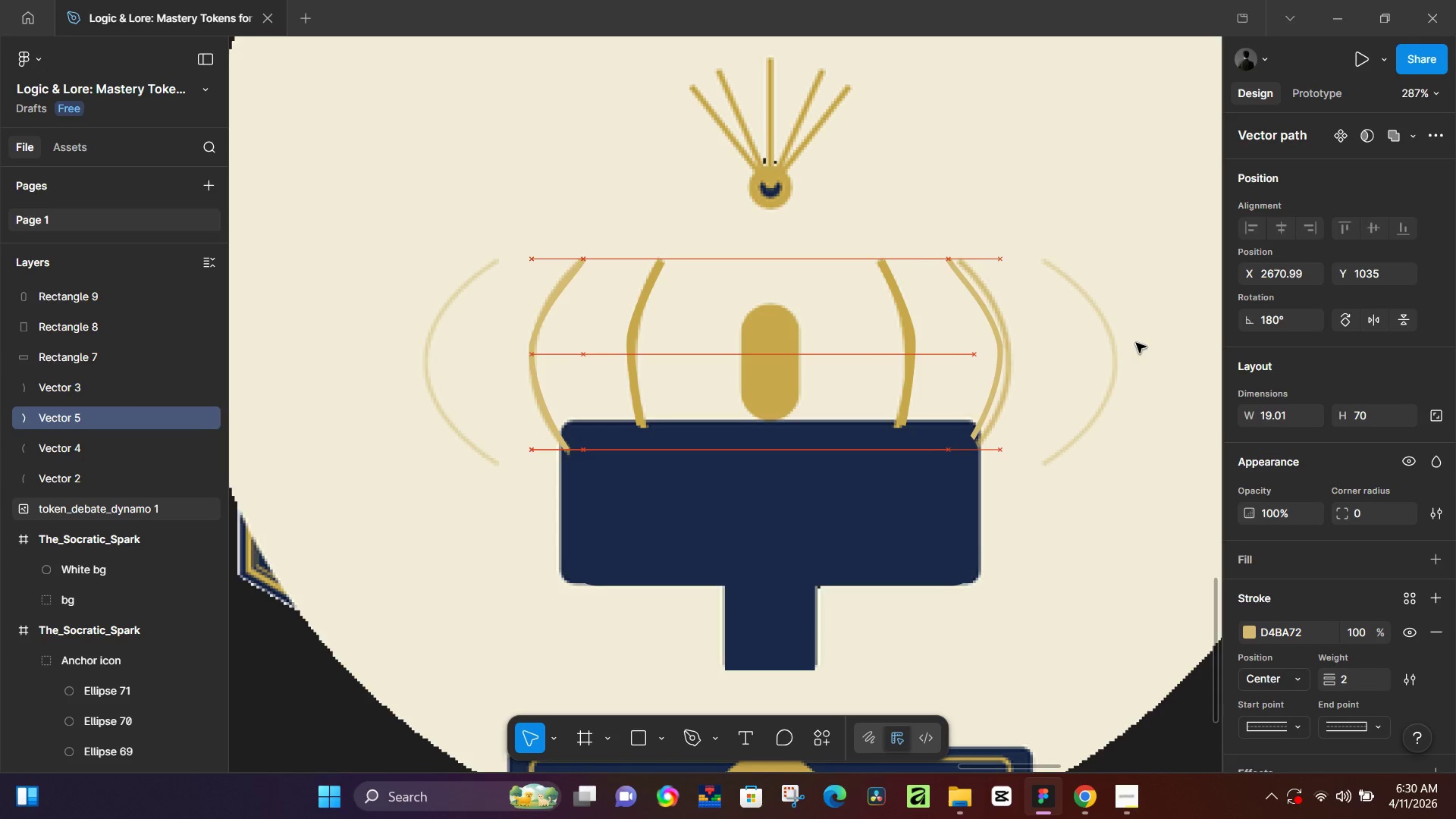 
key(ArrowRight)
 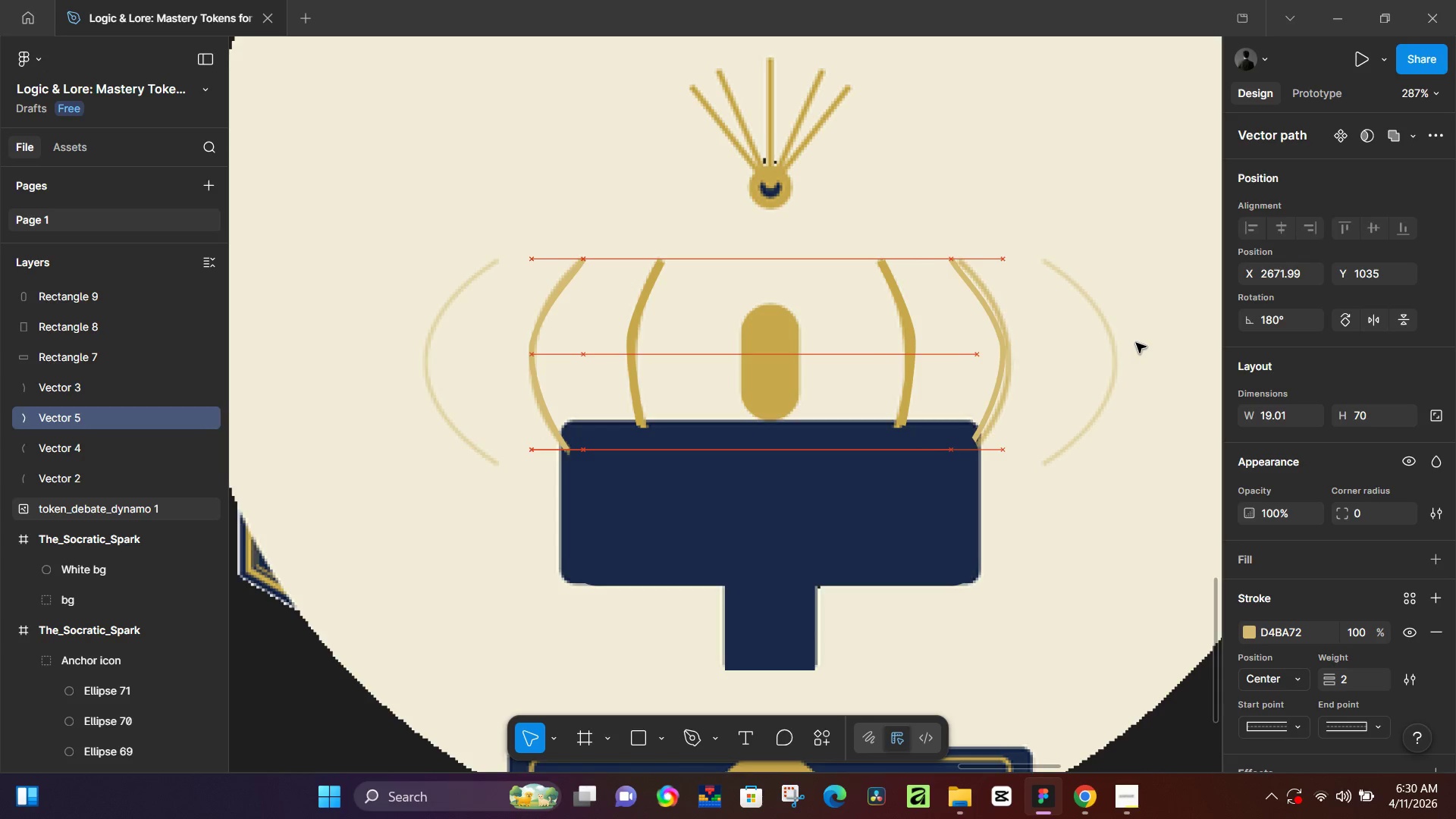 
key(ArrowRight)
 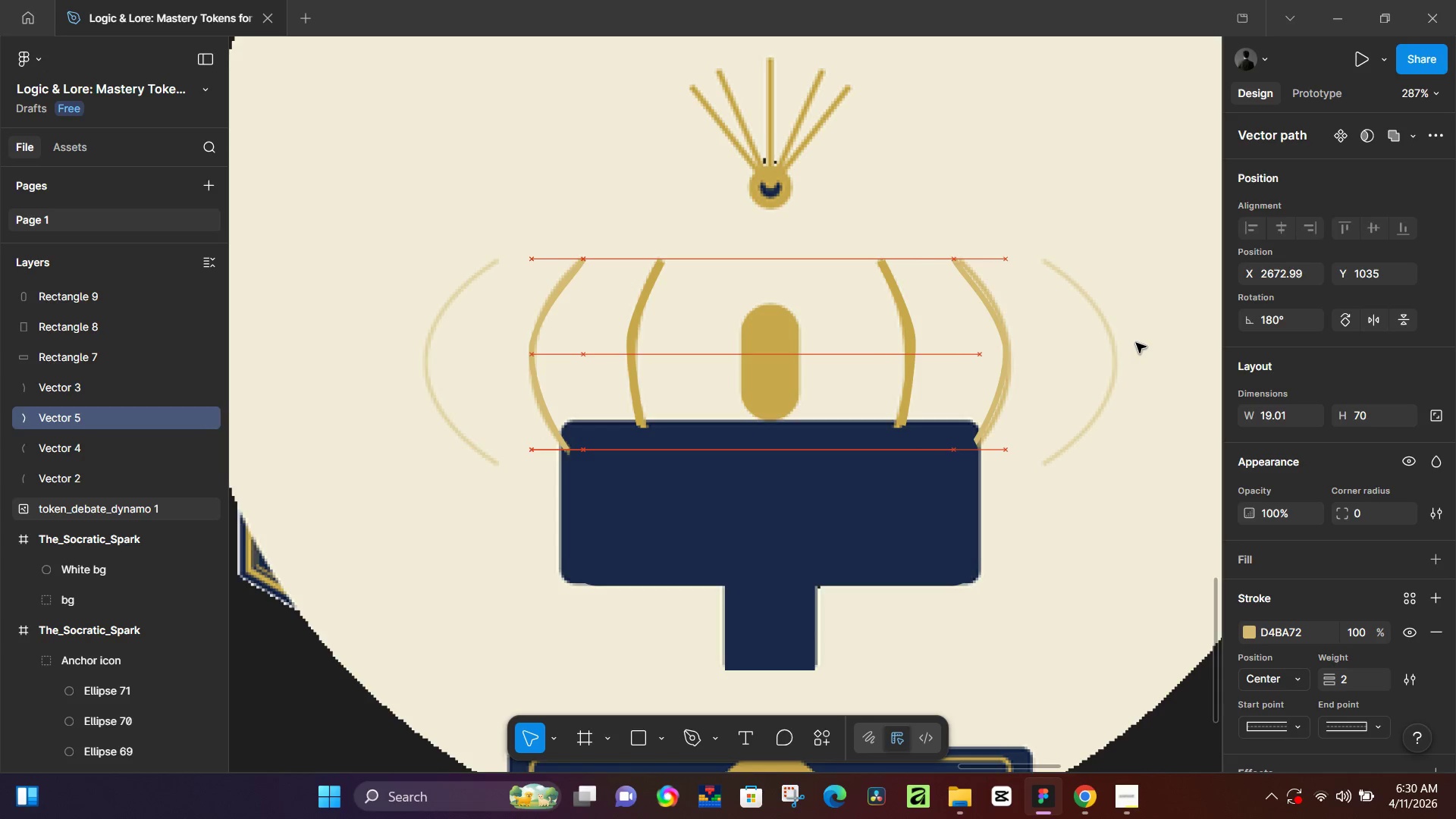 
key(ArrowRight)
 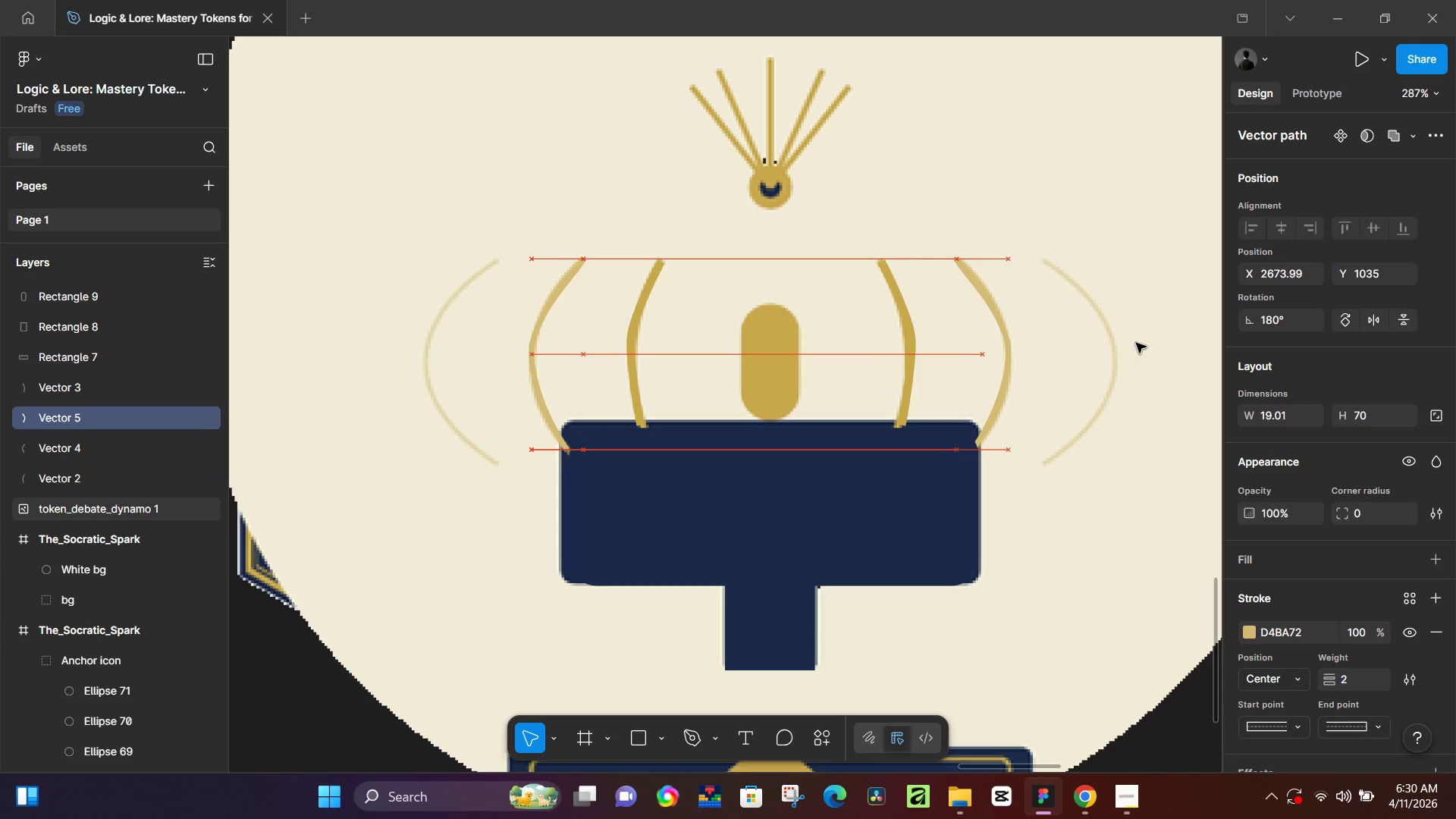 
key(ArrowRight)
 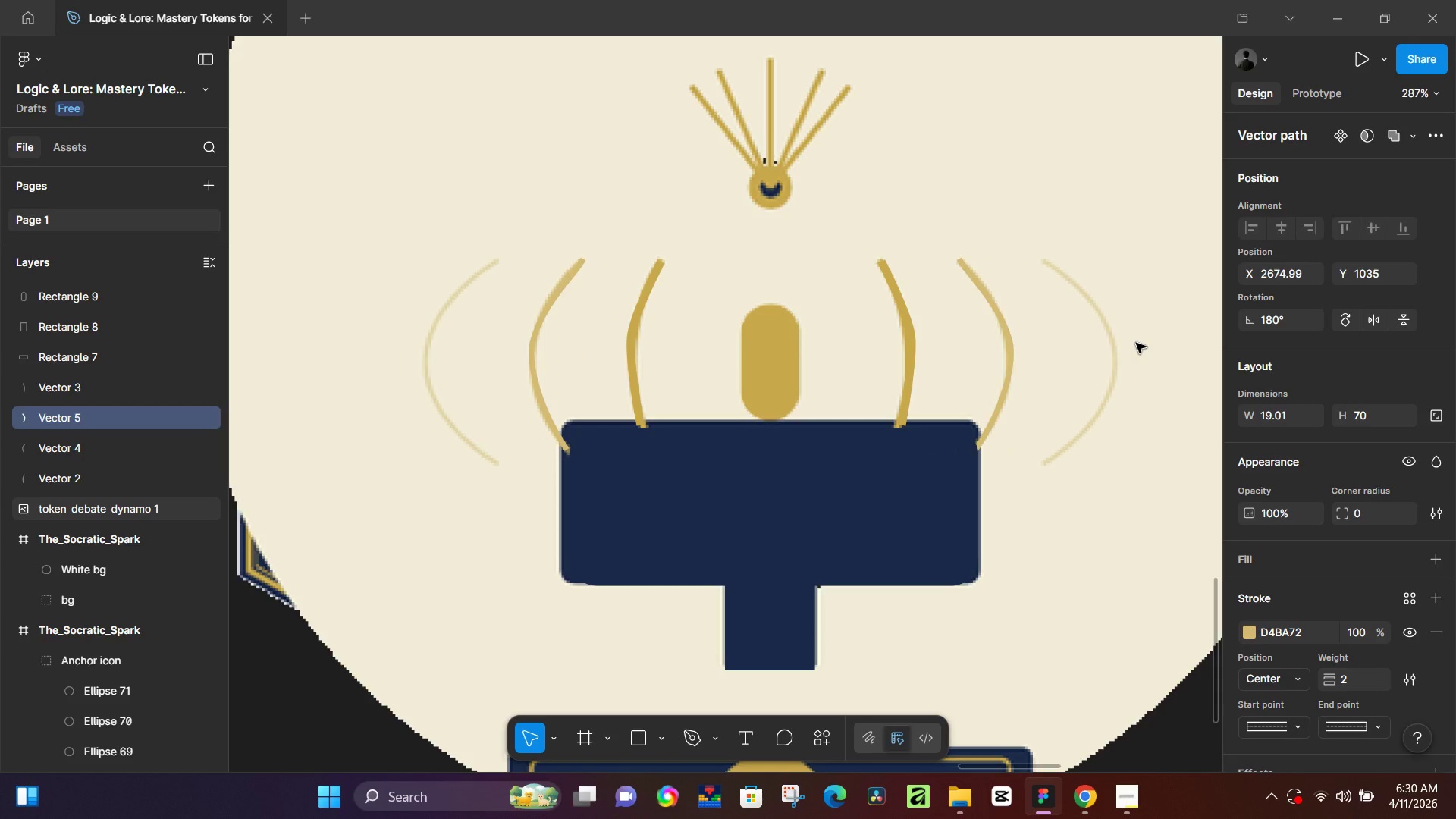 
key(ArrowRight)
 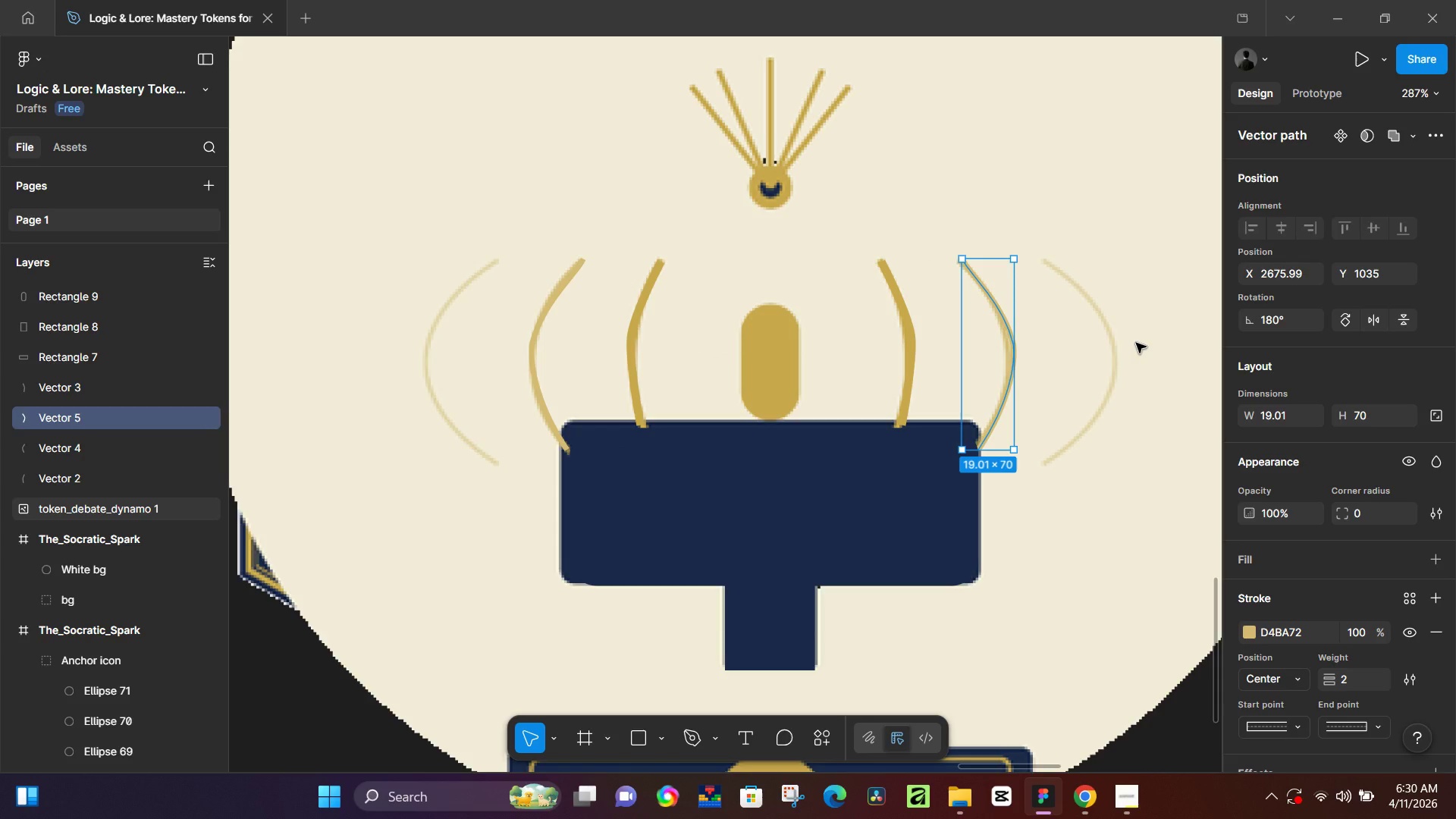 
key(ArrowDown)
 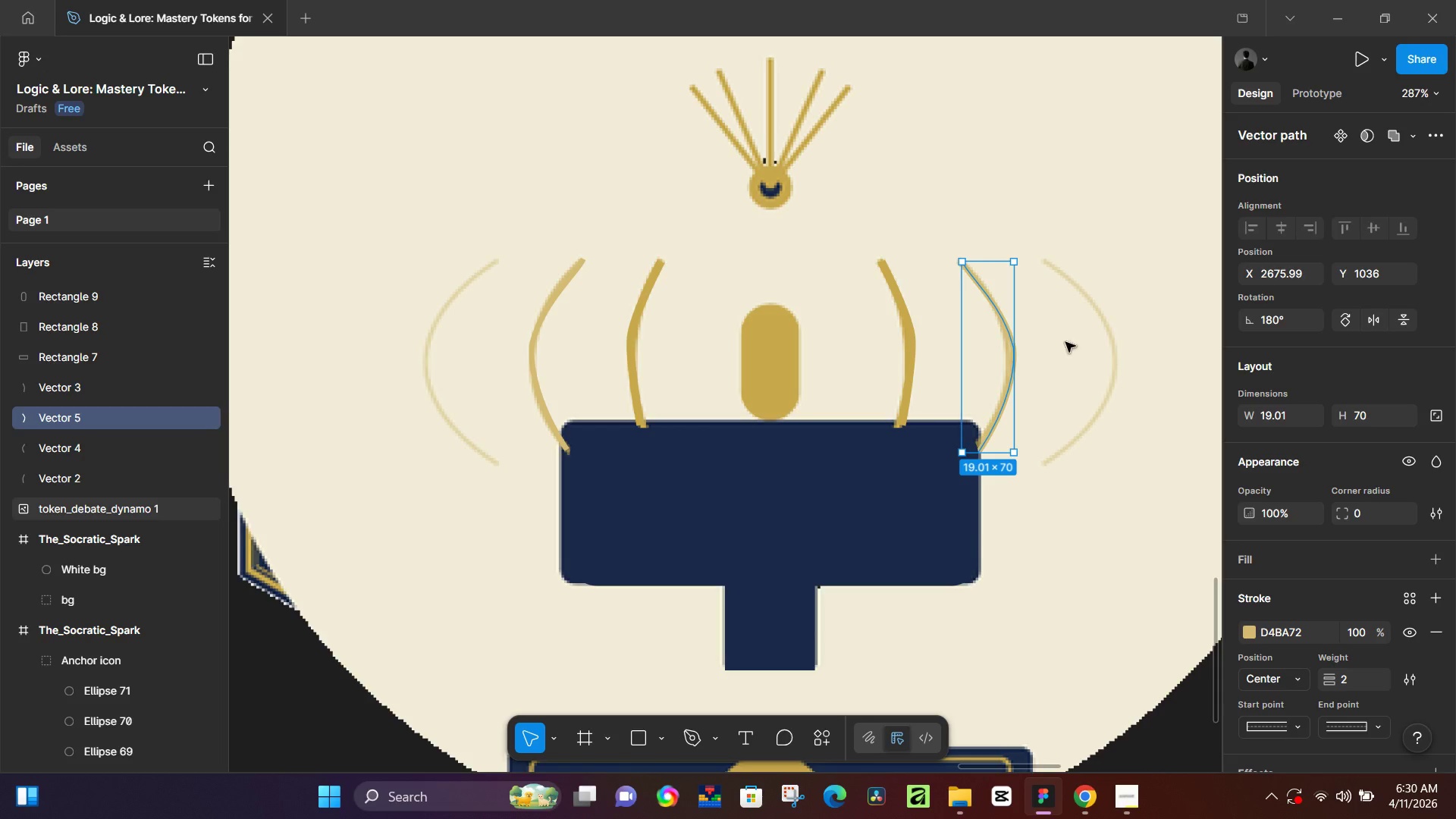 
left_click([567, 284])
 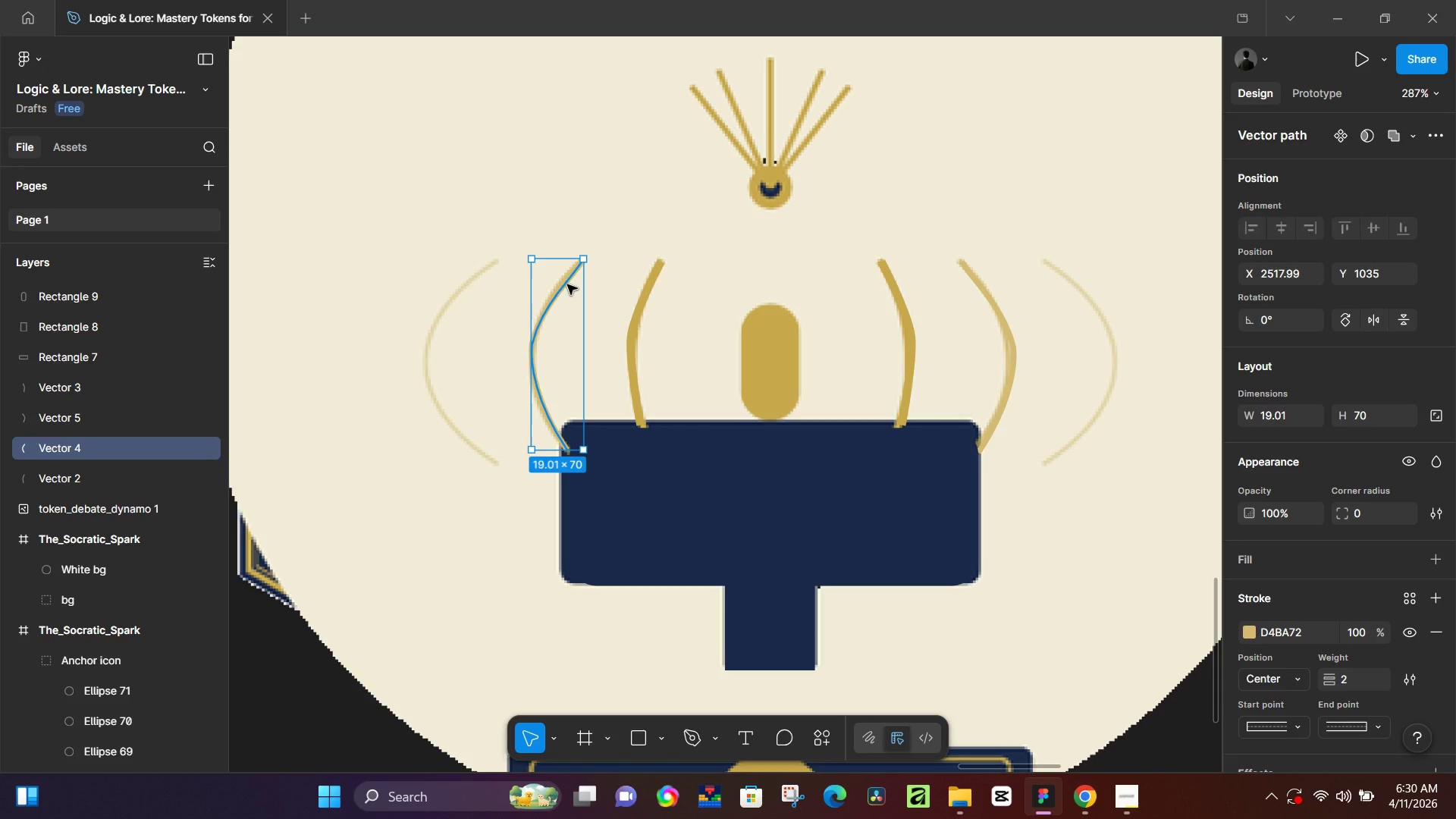 
key(ArrowDown)
 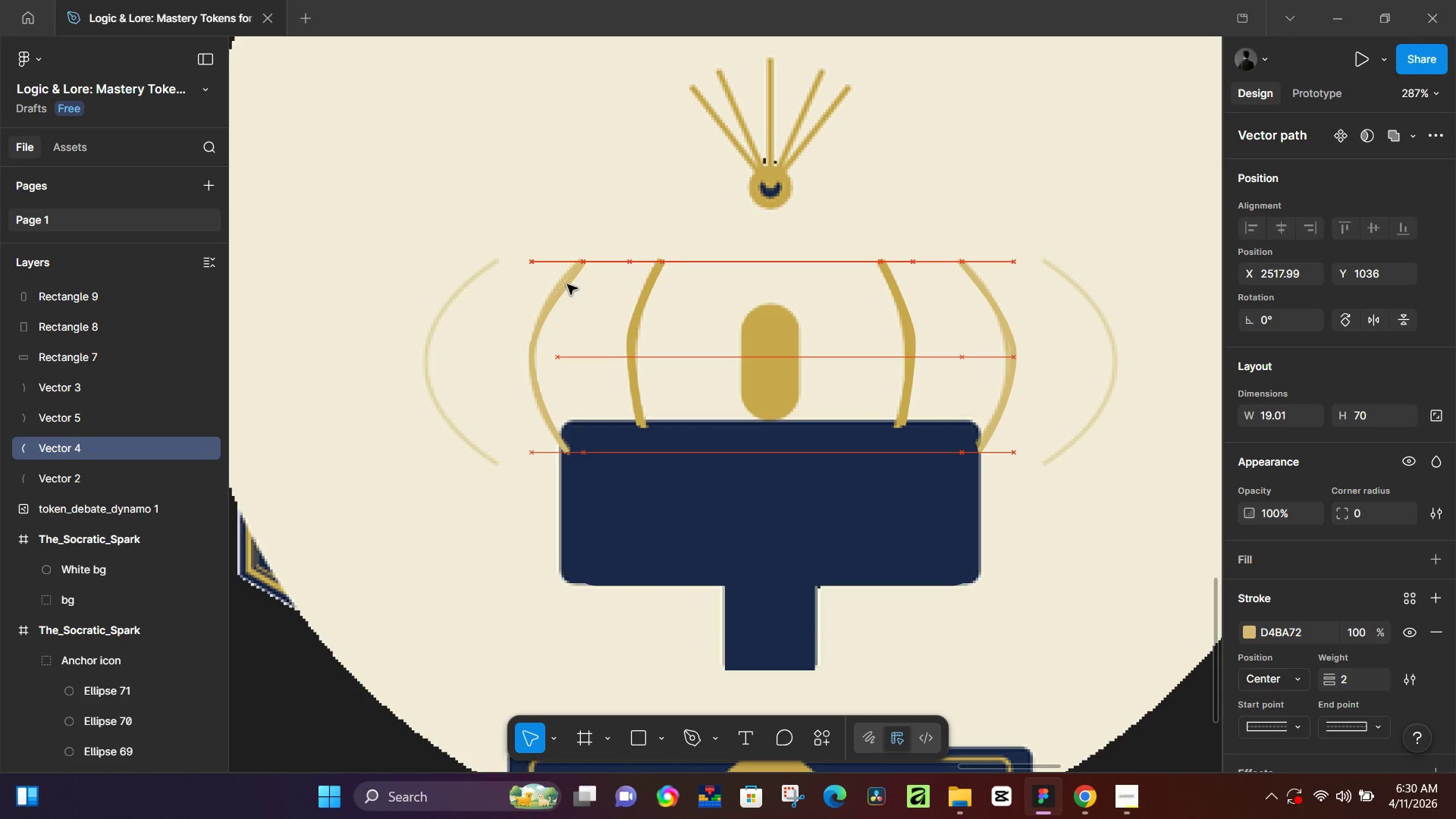 
key(ArrowLeft)
 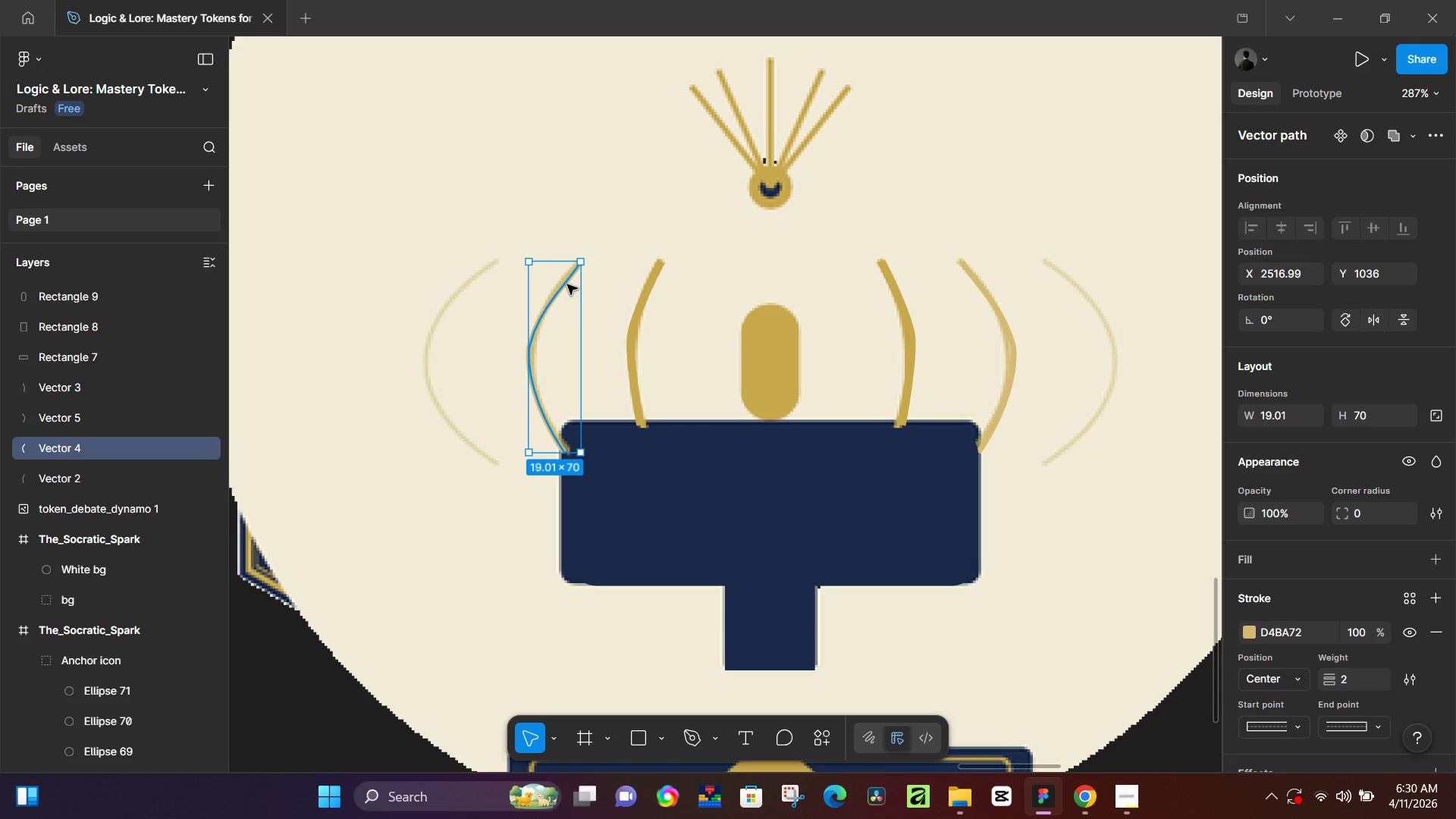 
key(Control+D)
 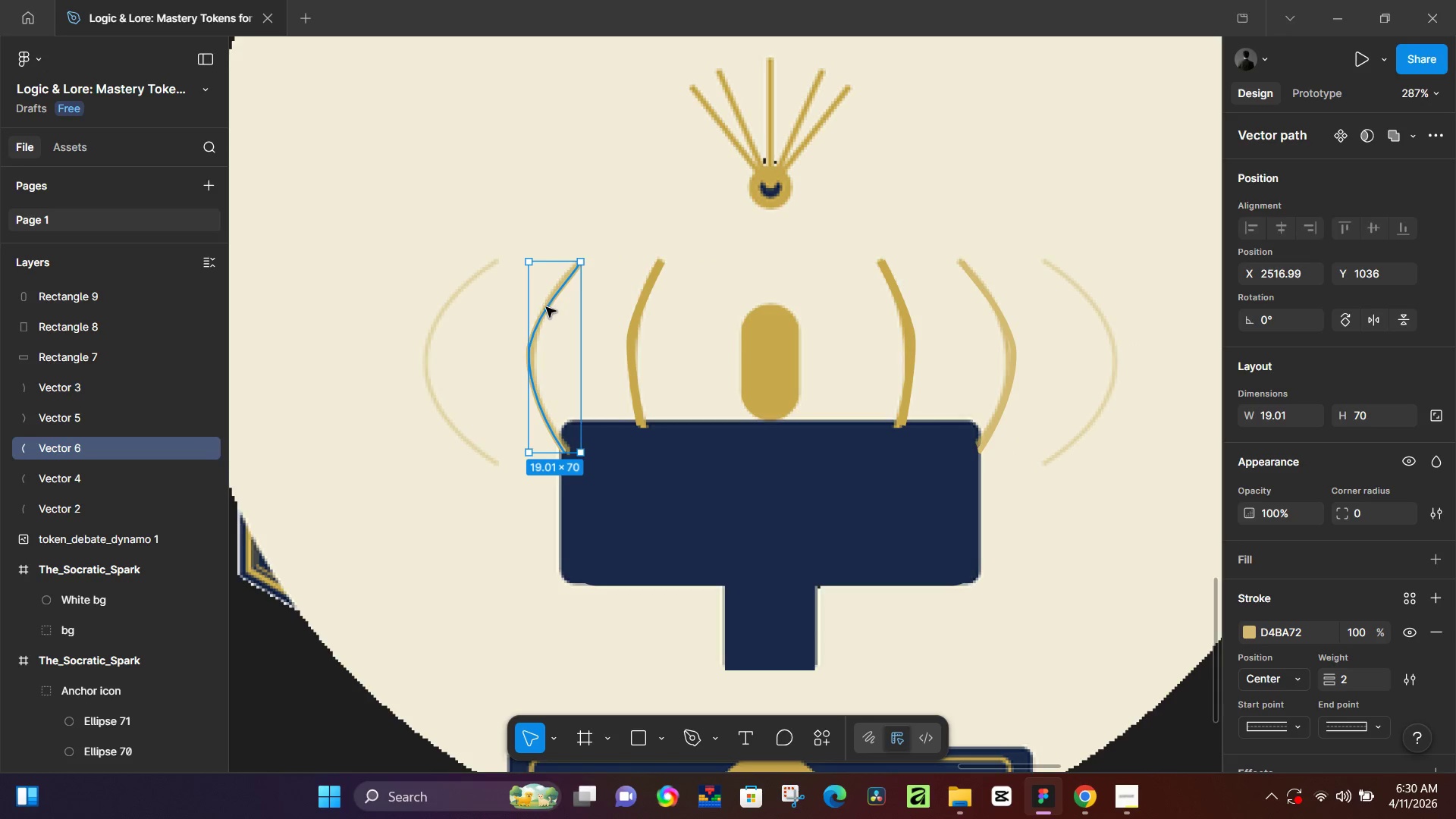 
left_click_drag(start_coordinate=[545, 312], to_coordinate=[449, 316])
 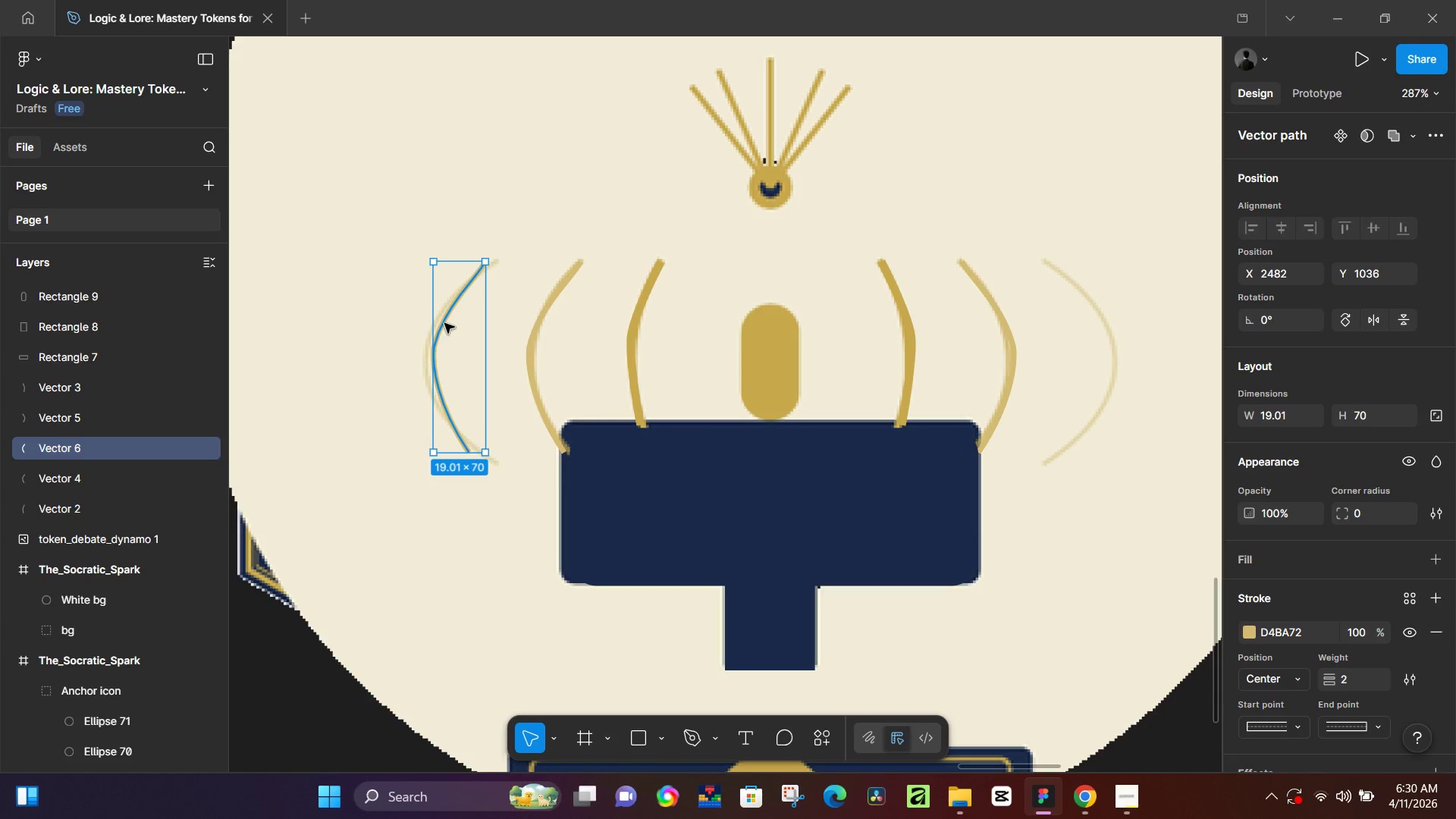 
left_click_drag(start_coordinate=[444, 323], to_coordinate=[457, 321])
 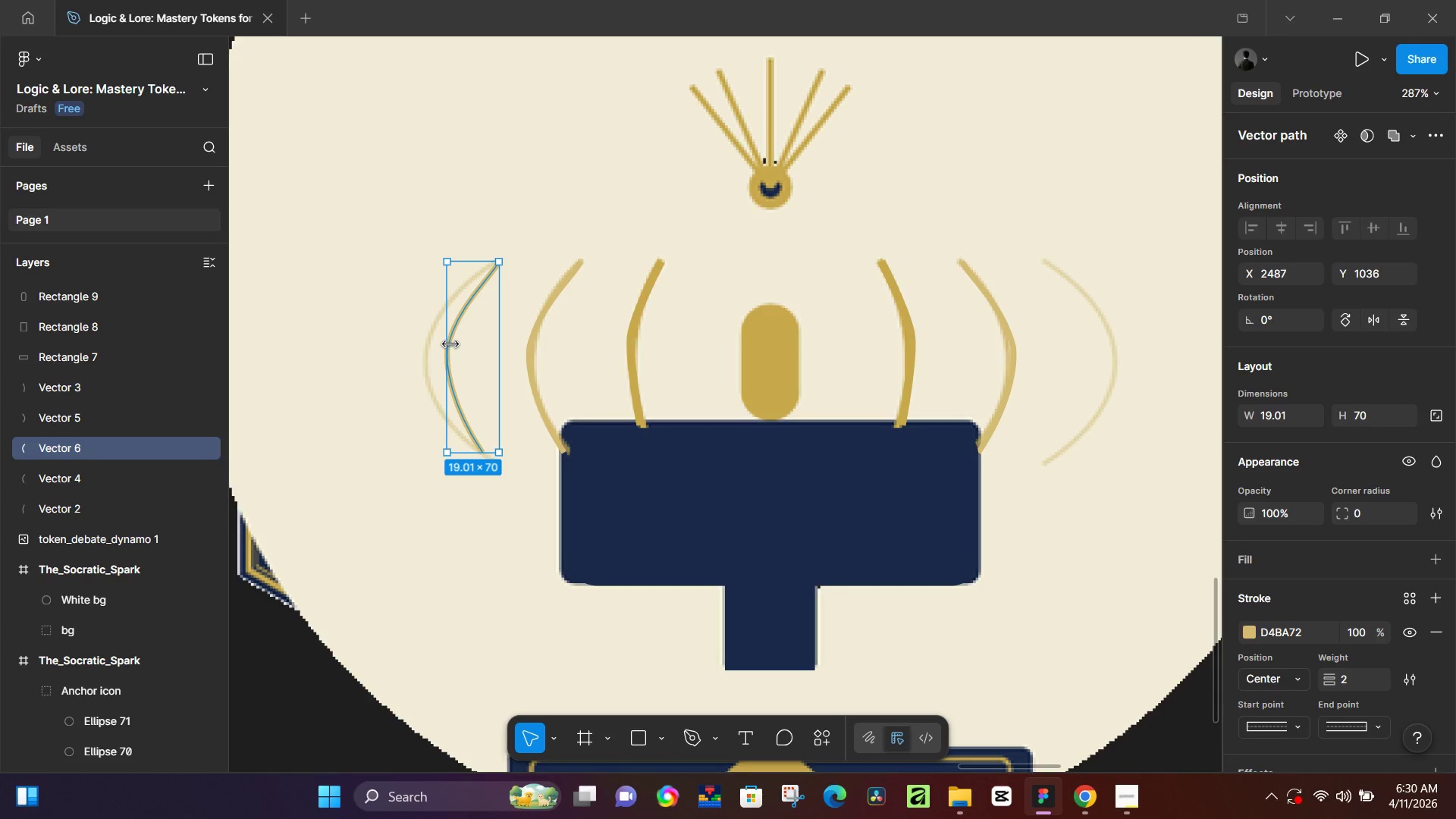 
double_click([450, 344])
 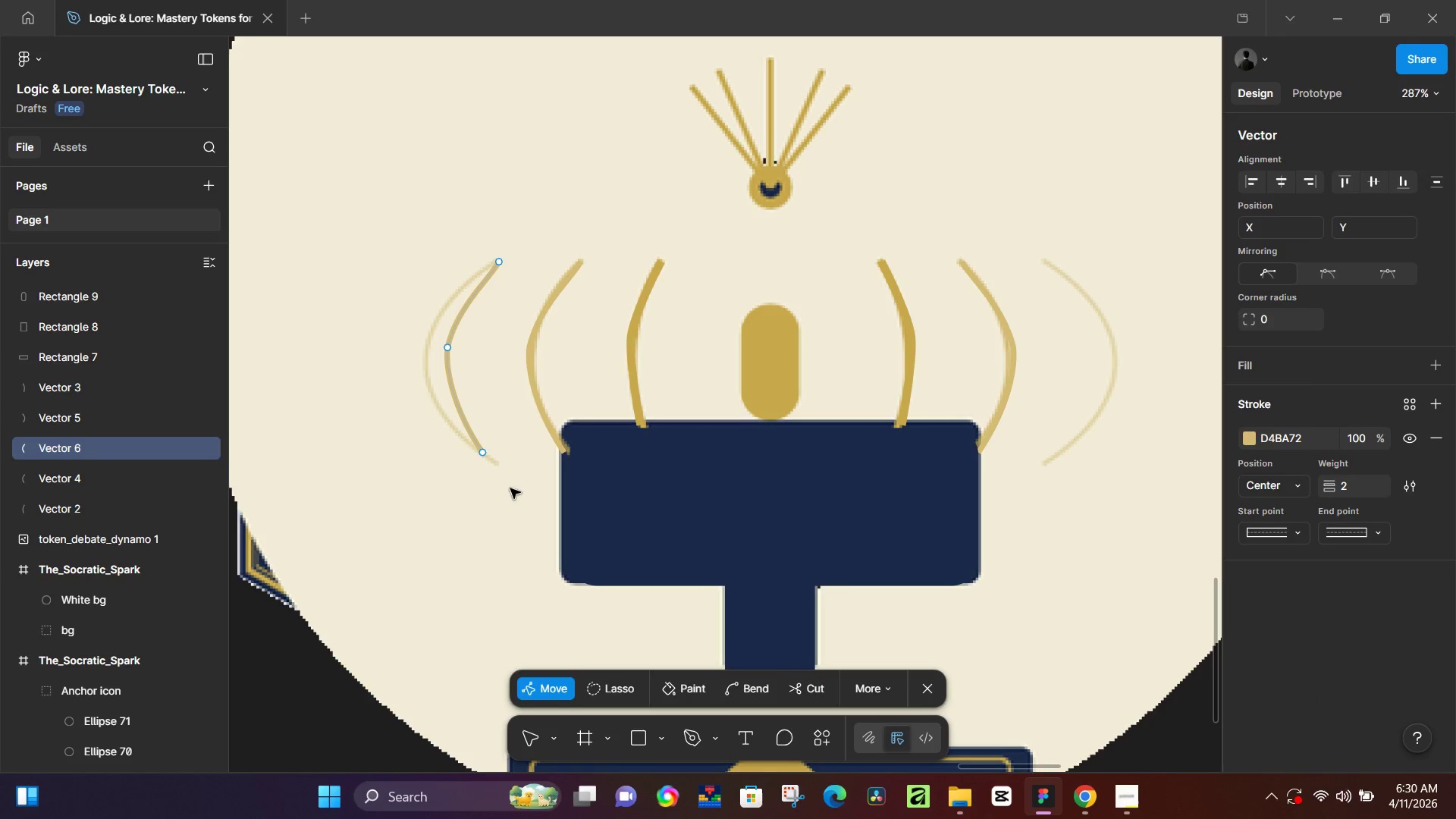 
hold_key(key=ControlLeft, duration=0.47)
scroll: coordinate [500, 479], scroll_direction: up, amount: 6.0
 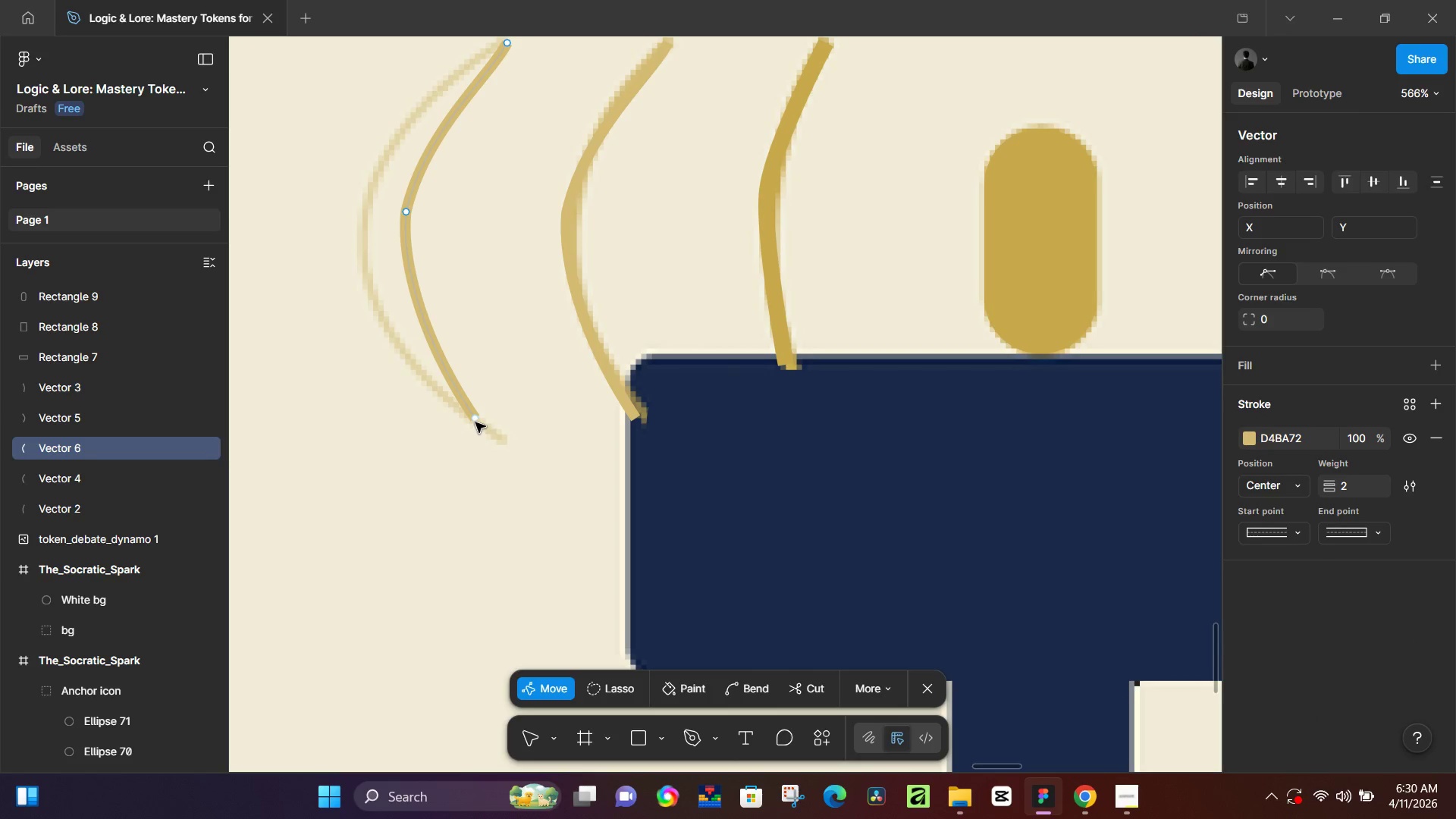 
left_click_drag(start_coordinate=[475, 419], to_coordinate=[501, 439])
 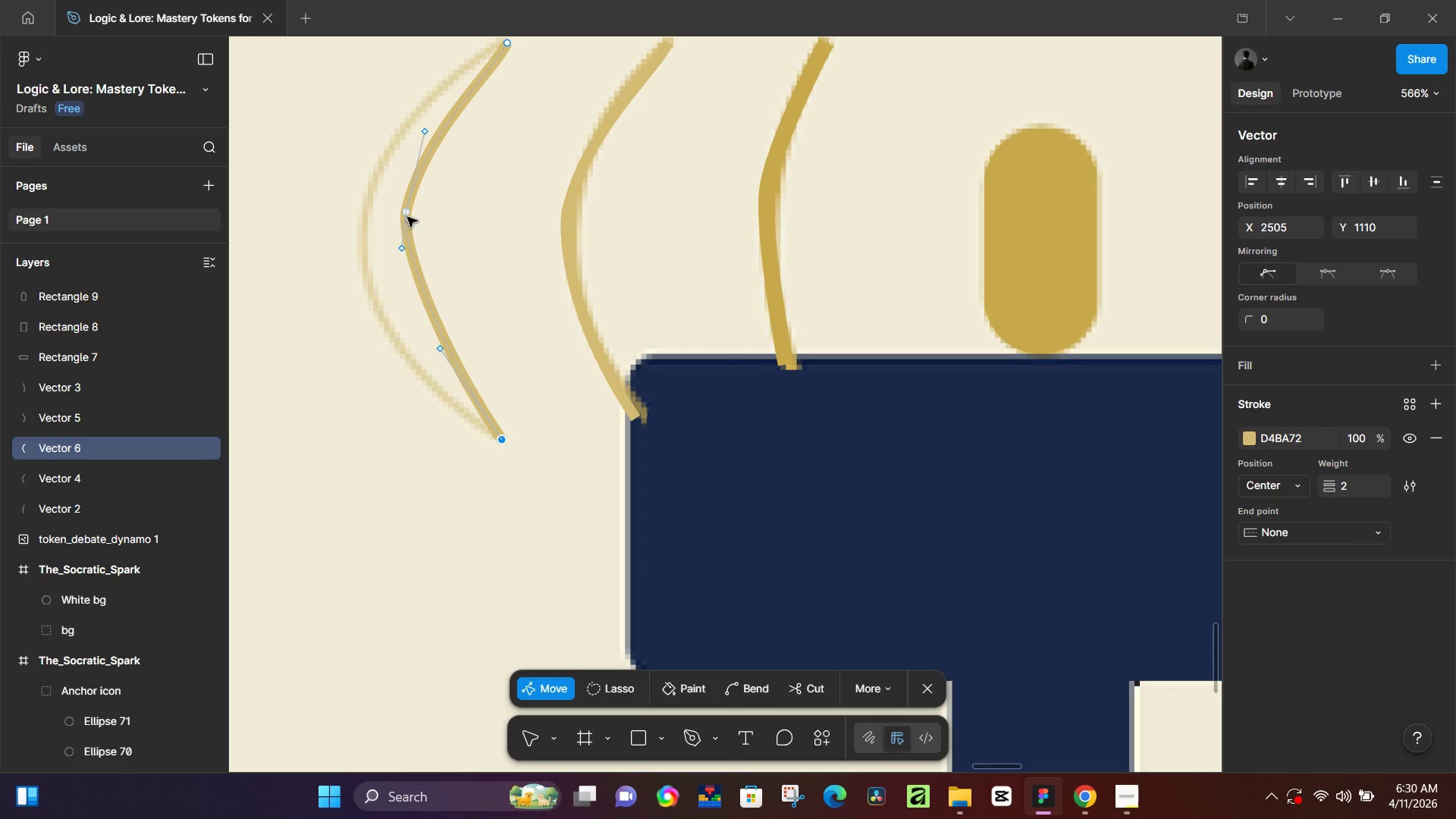 
left_click_drag(start_coordinate=[407, 214], to_coordinate=[362, 237])
 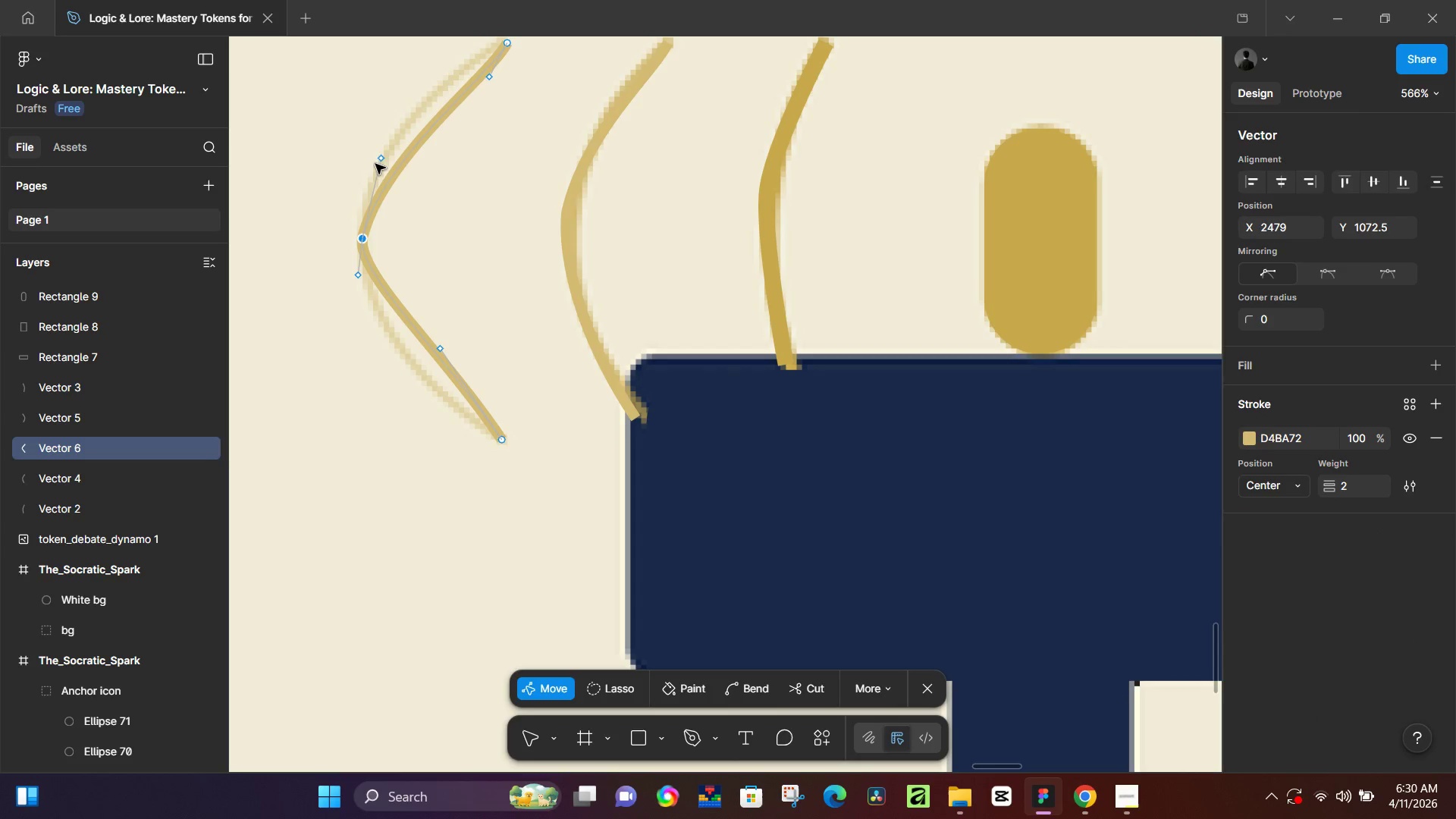 
hold_key(key=AltLeft, duration=1.51)
left_click_drag(start_coordinate=[379, 162], to_coordinate=[369, 115])
 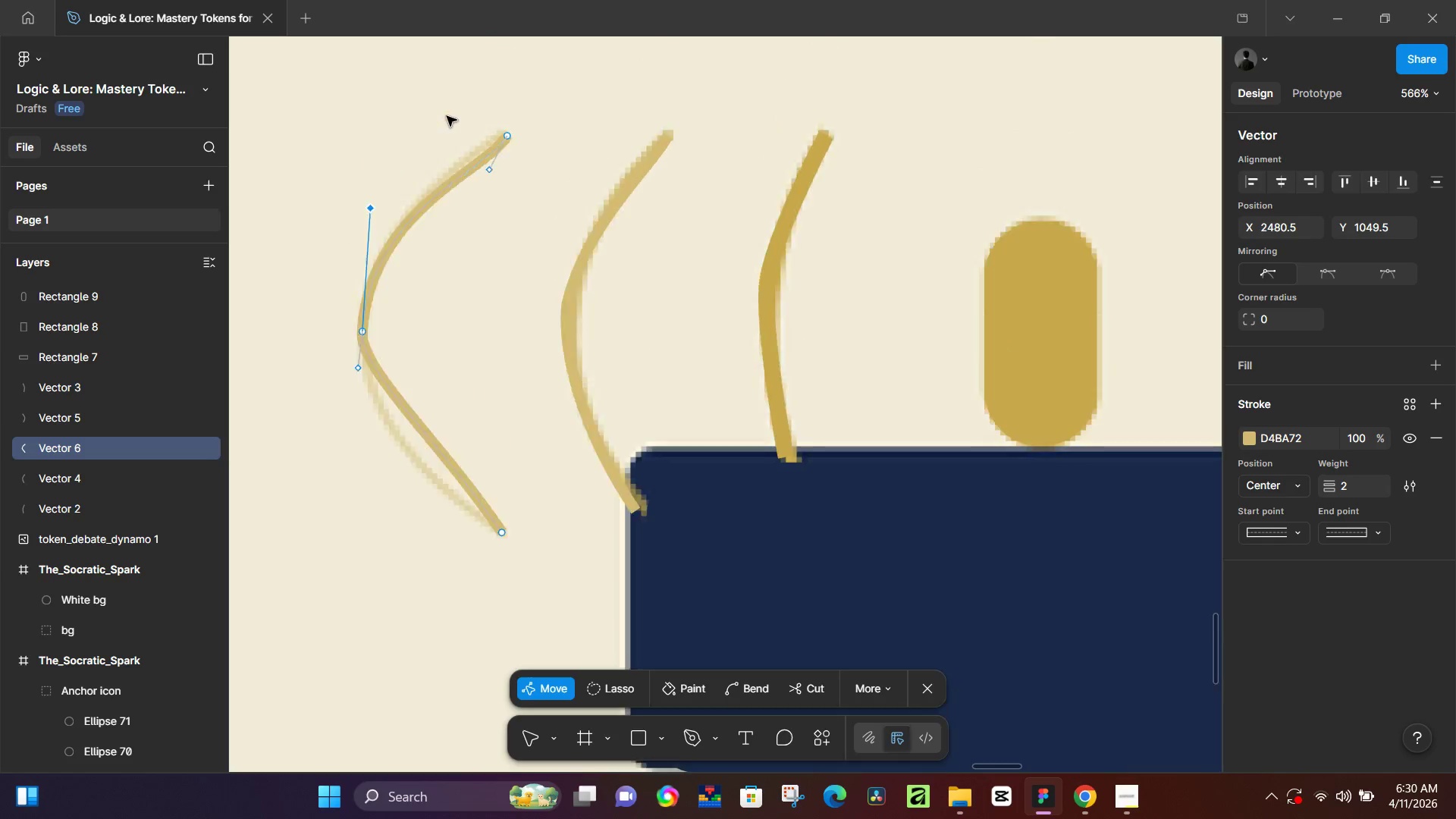 
hold_key(key=AltLeft, duration=0.78)
 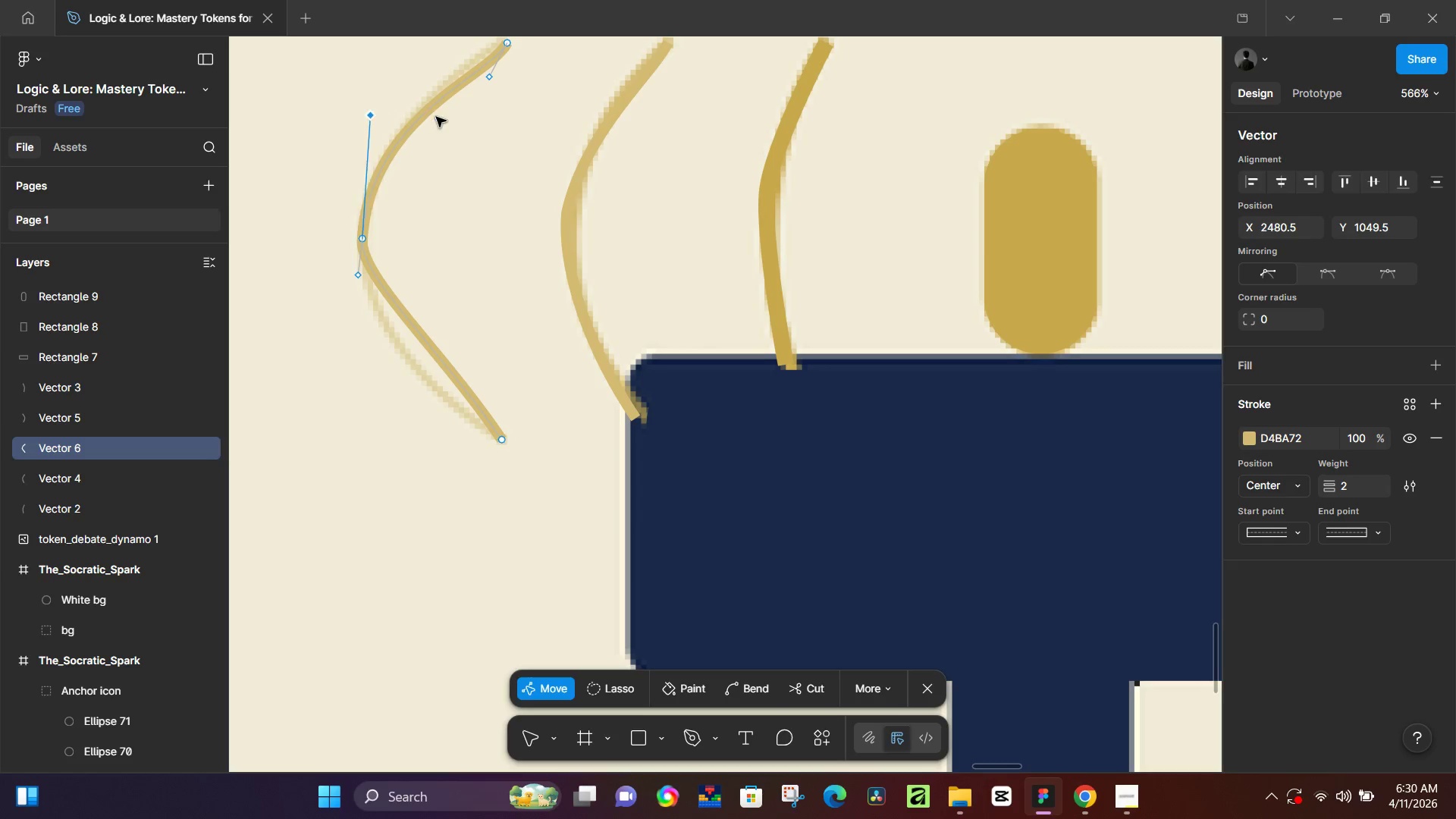 
hold_key(key=AltLeft, duration=1.3)
 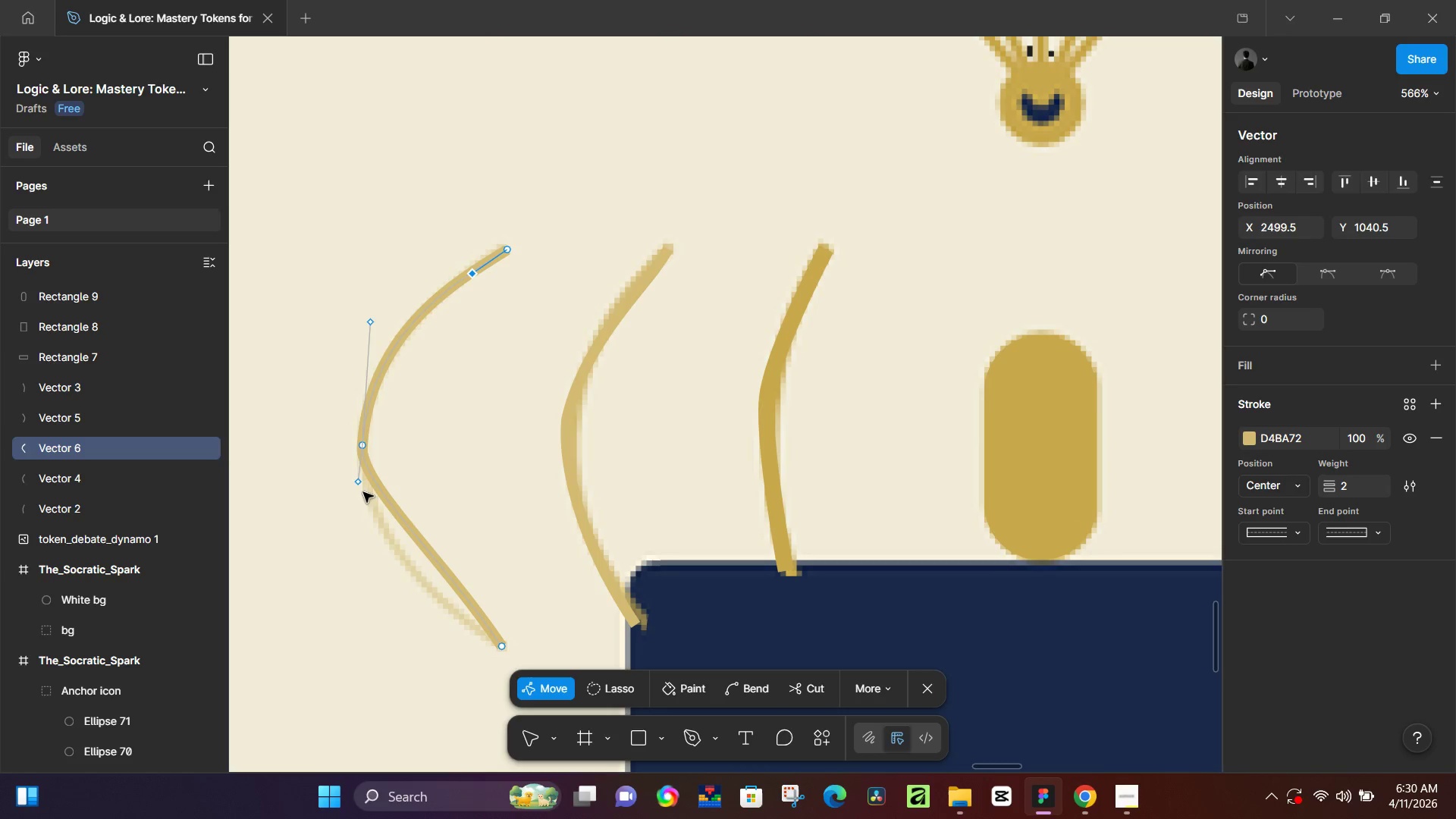 
scroll: coordinate [445, 115], scroll_direction: up, amount: 4.0
 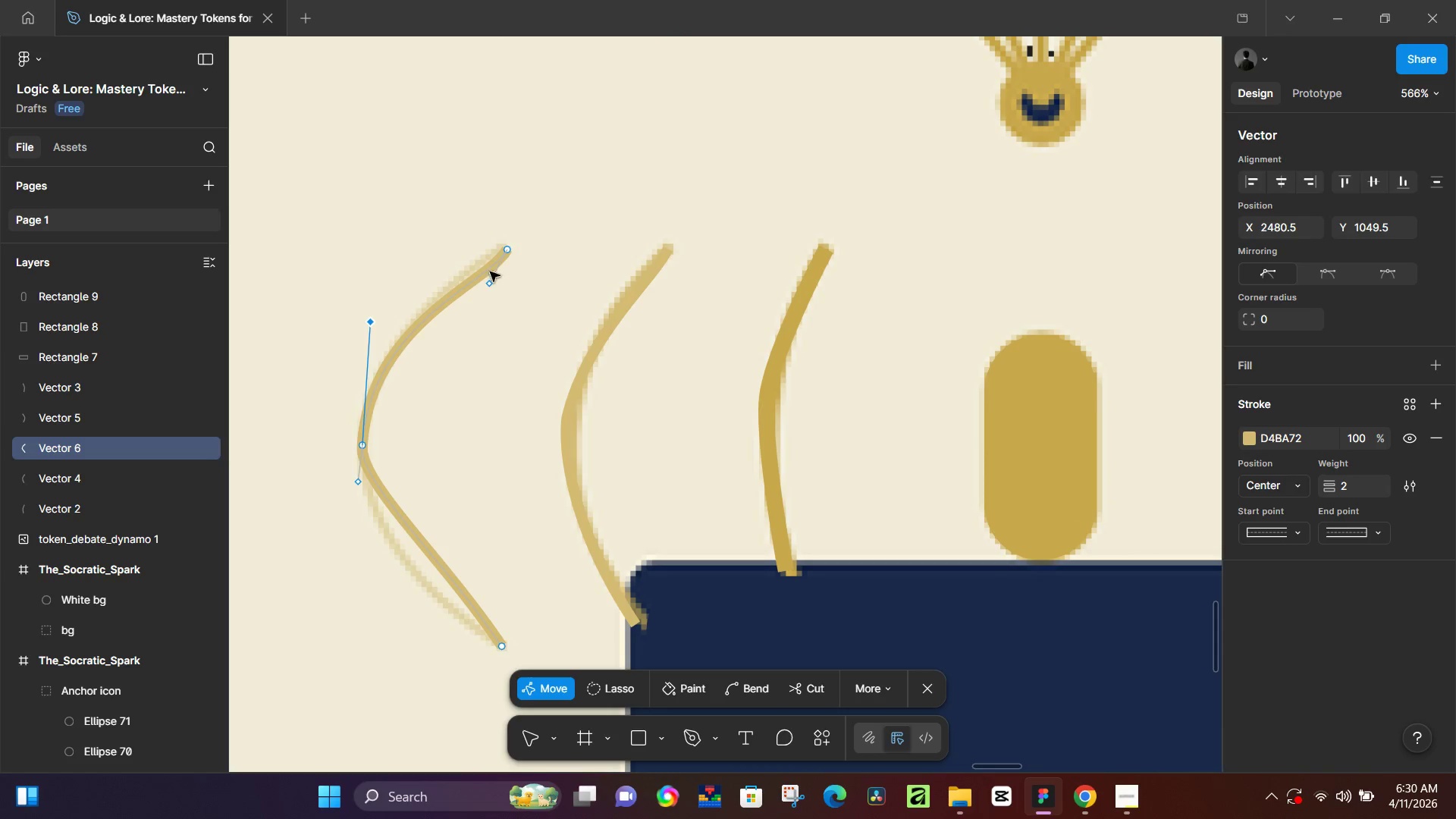 
left_click_drag(start_coordinate=[493, 281], to_coordinate=[474, 273])
 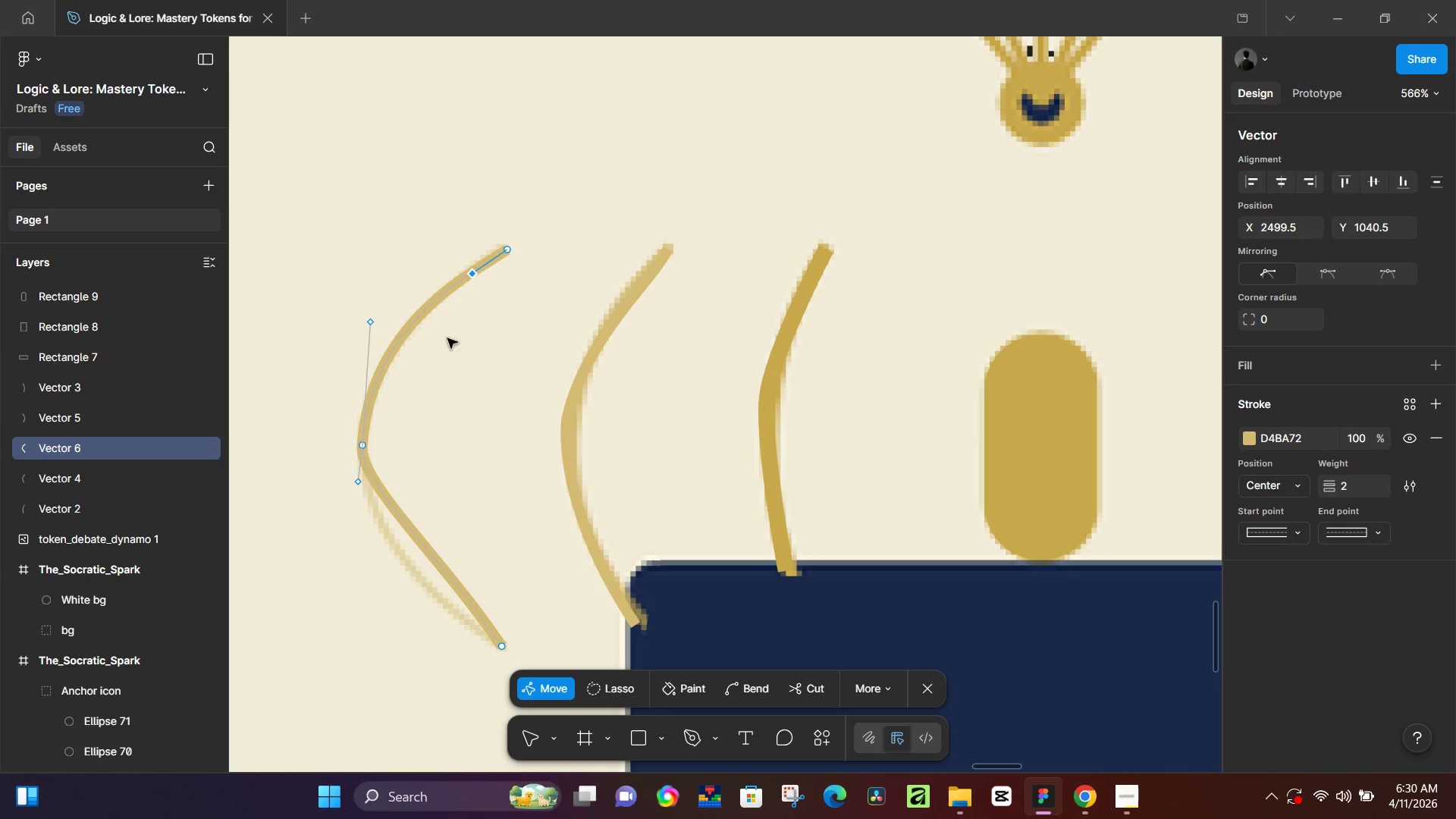 
hold_key(key=AltLeft, duration=1.53)
left_click_drag(start_coordinate=[362, 486], to_coordinate=[353, 551])
 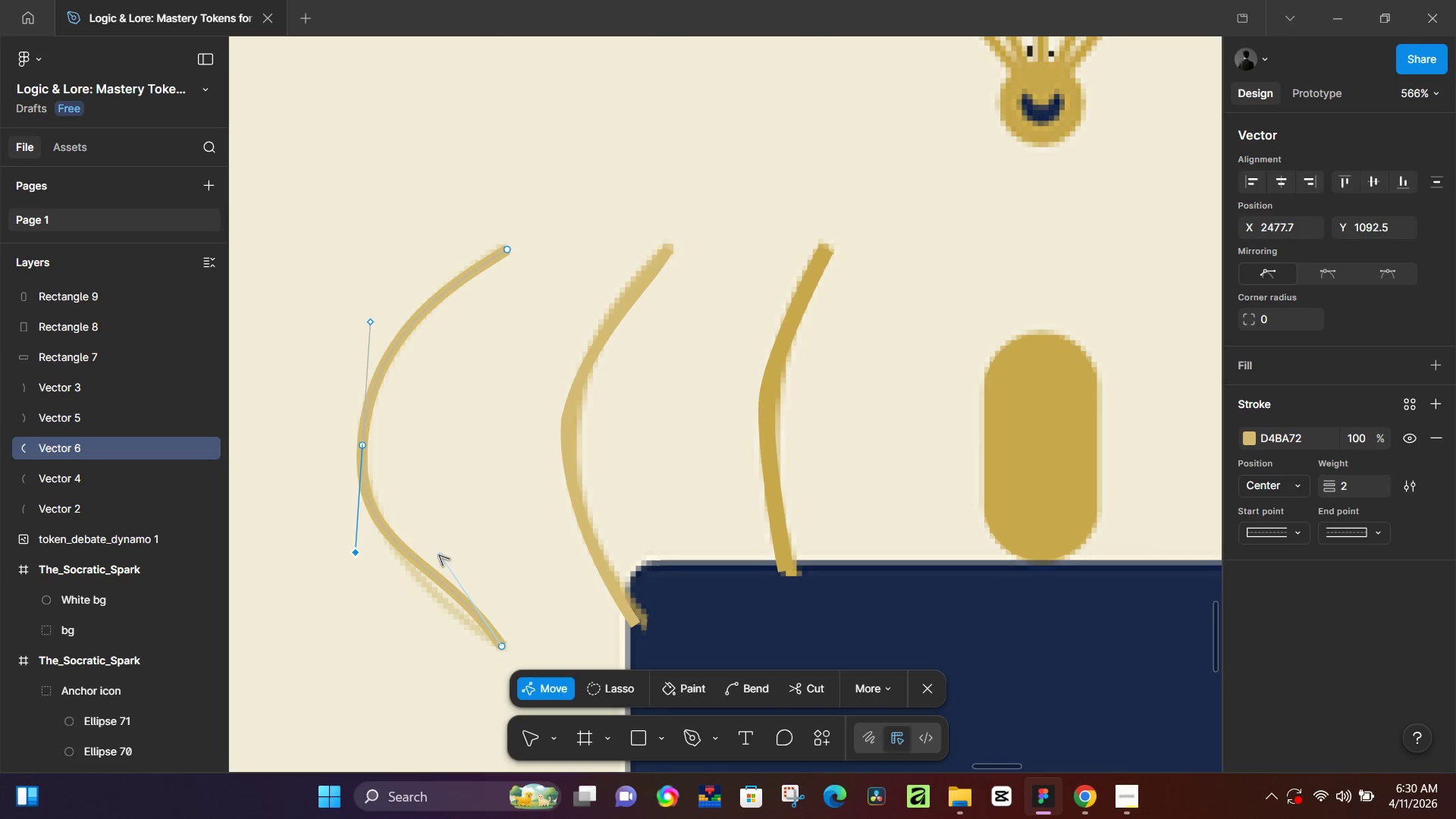 
hold_key(key=AltLeft, duration=0.98)
 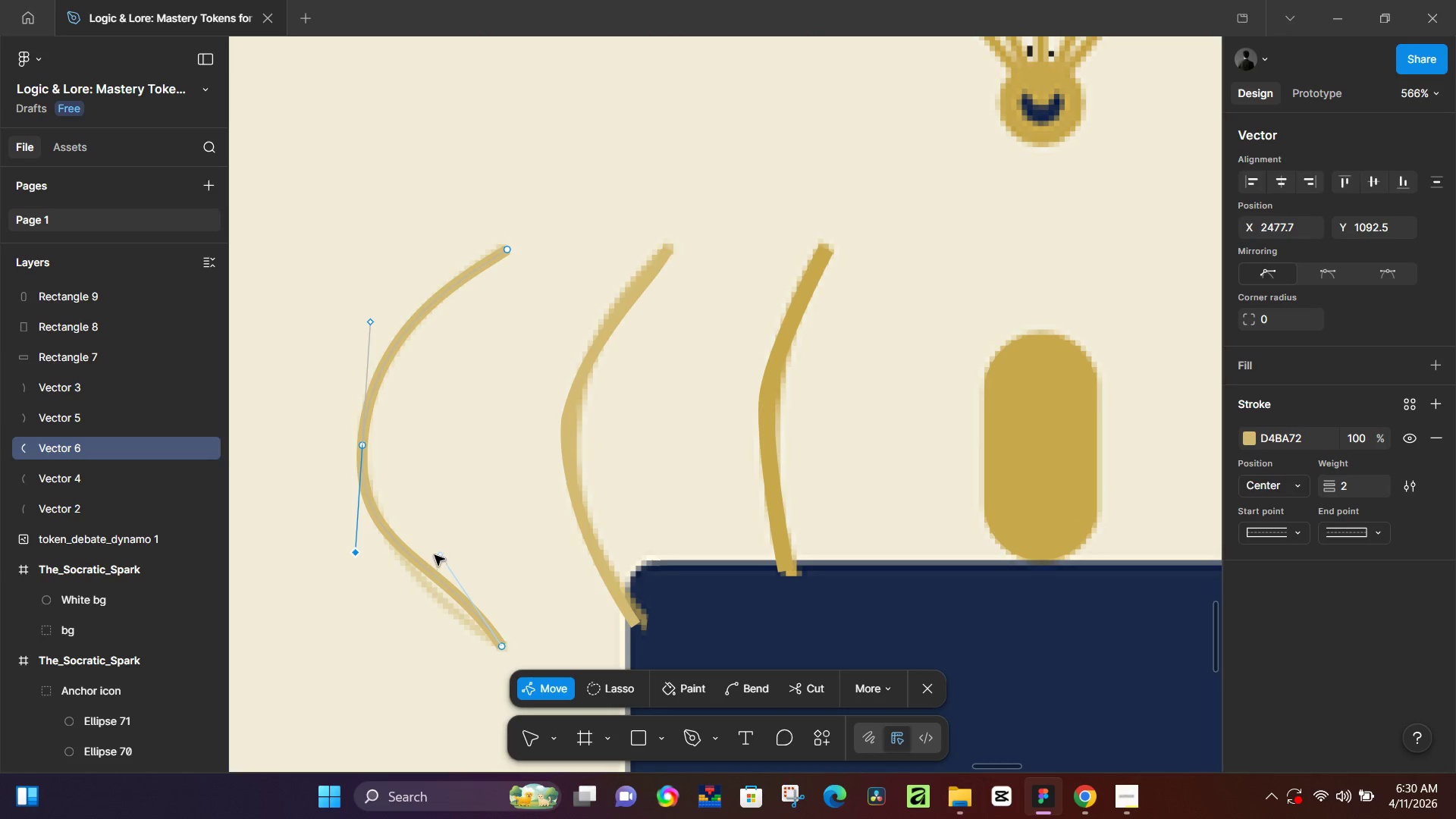 
hold_key(key=AltLeft, duration=1.44)
left_click_drag(start_coordinate=[440, 556], to_coordinate=[416, 569])
 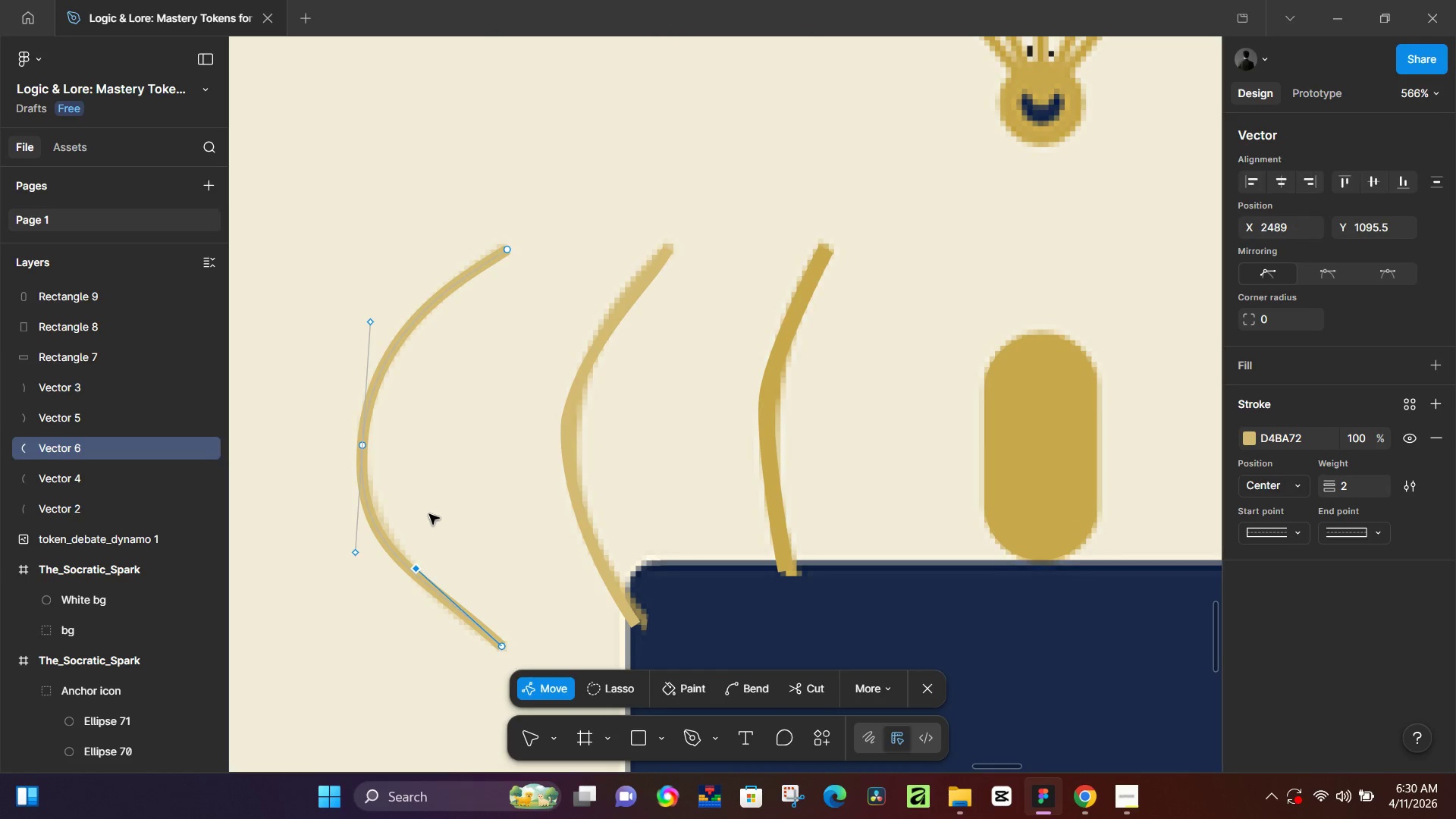 
hold_key(key=ControlLeft, duration=0.55)
 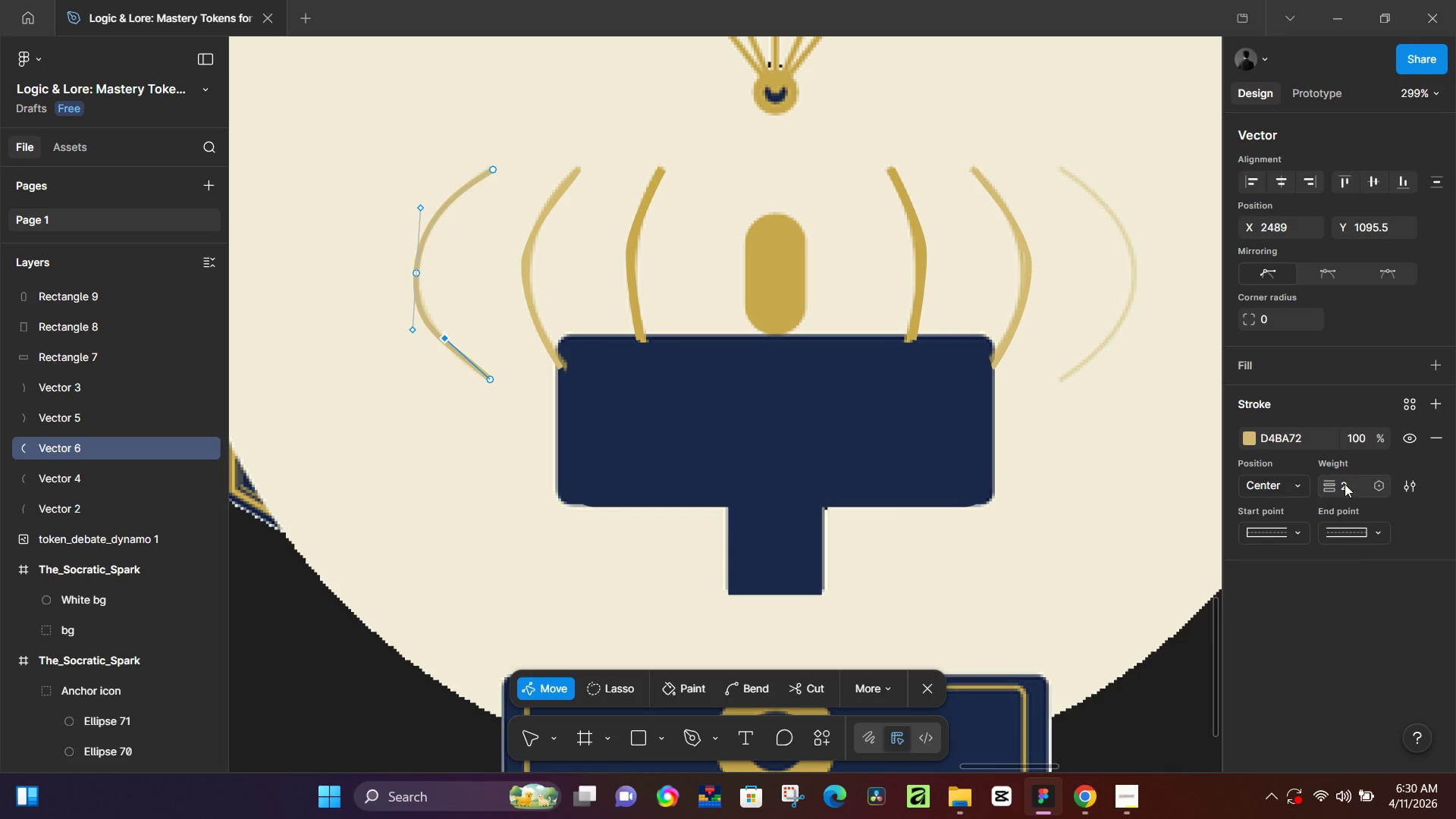 
scroll: coordinate [479, 439], scroll_direction: down, amount: 10.0
 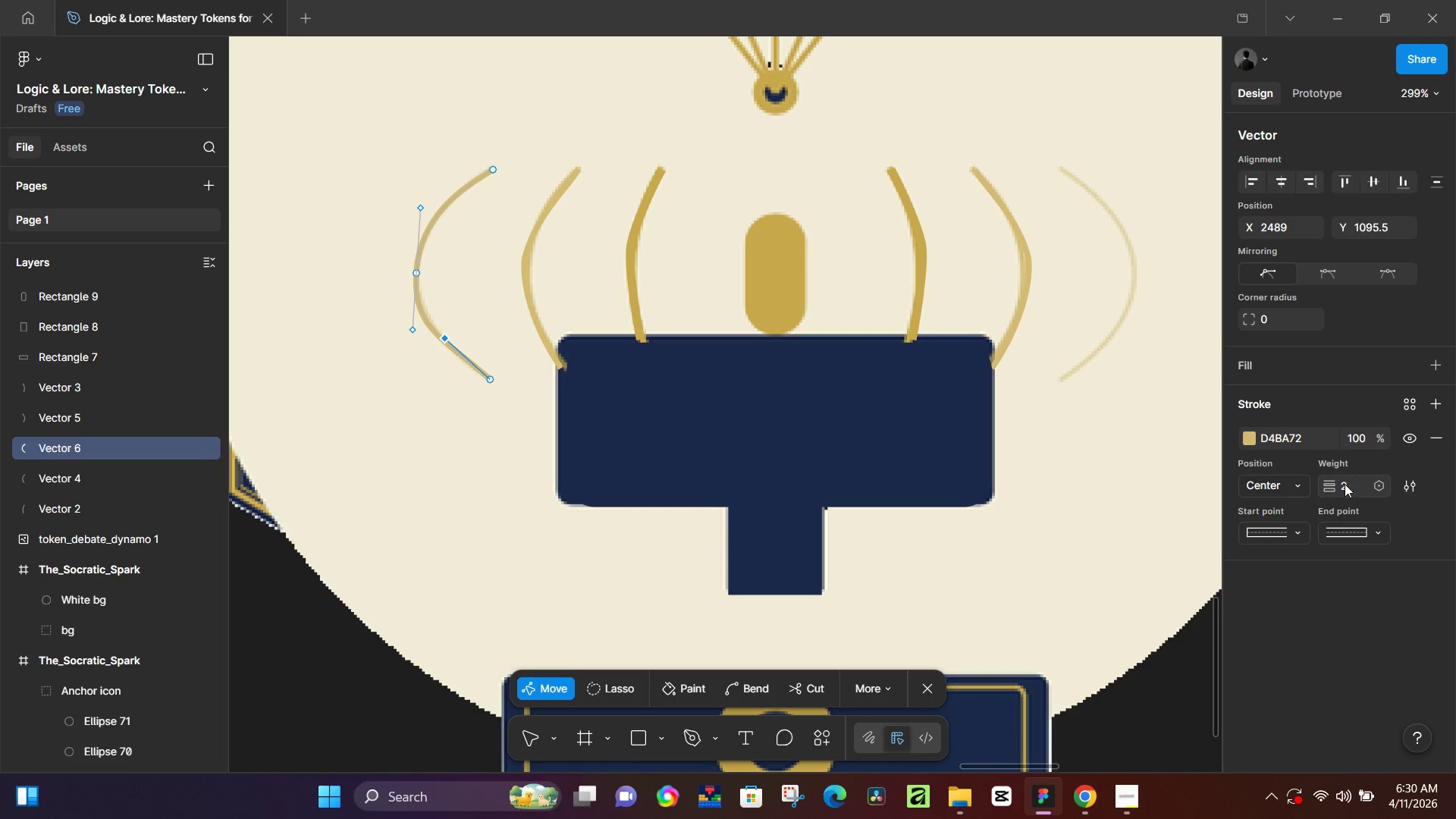 
left_click([1353, 479])
 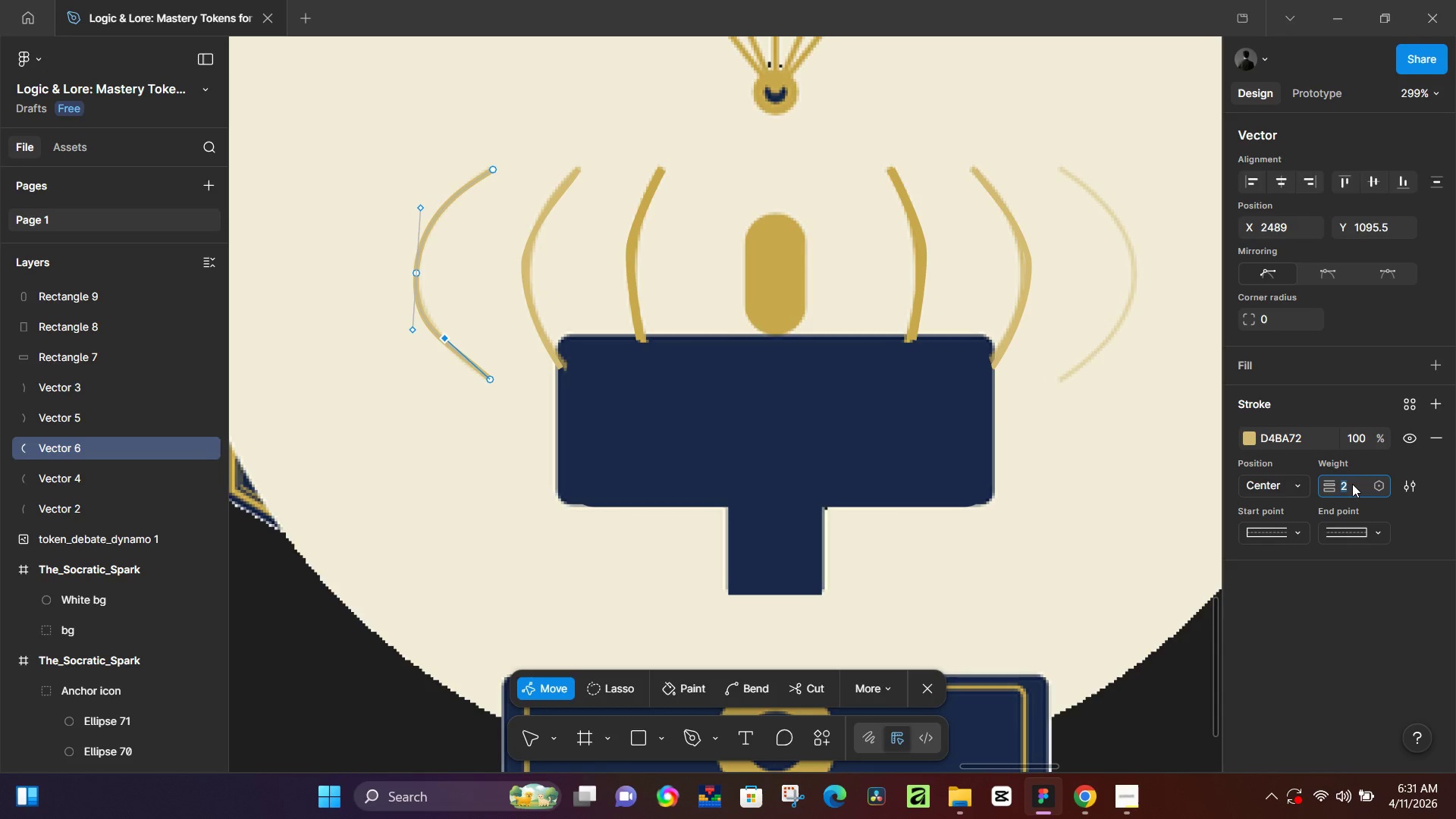 
key(1)
 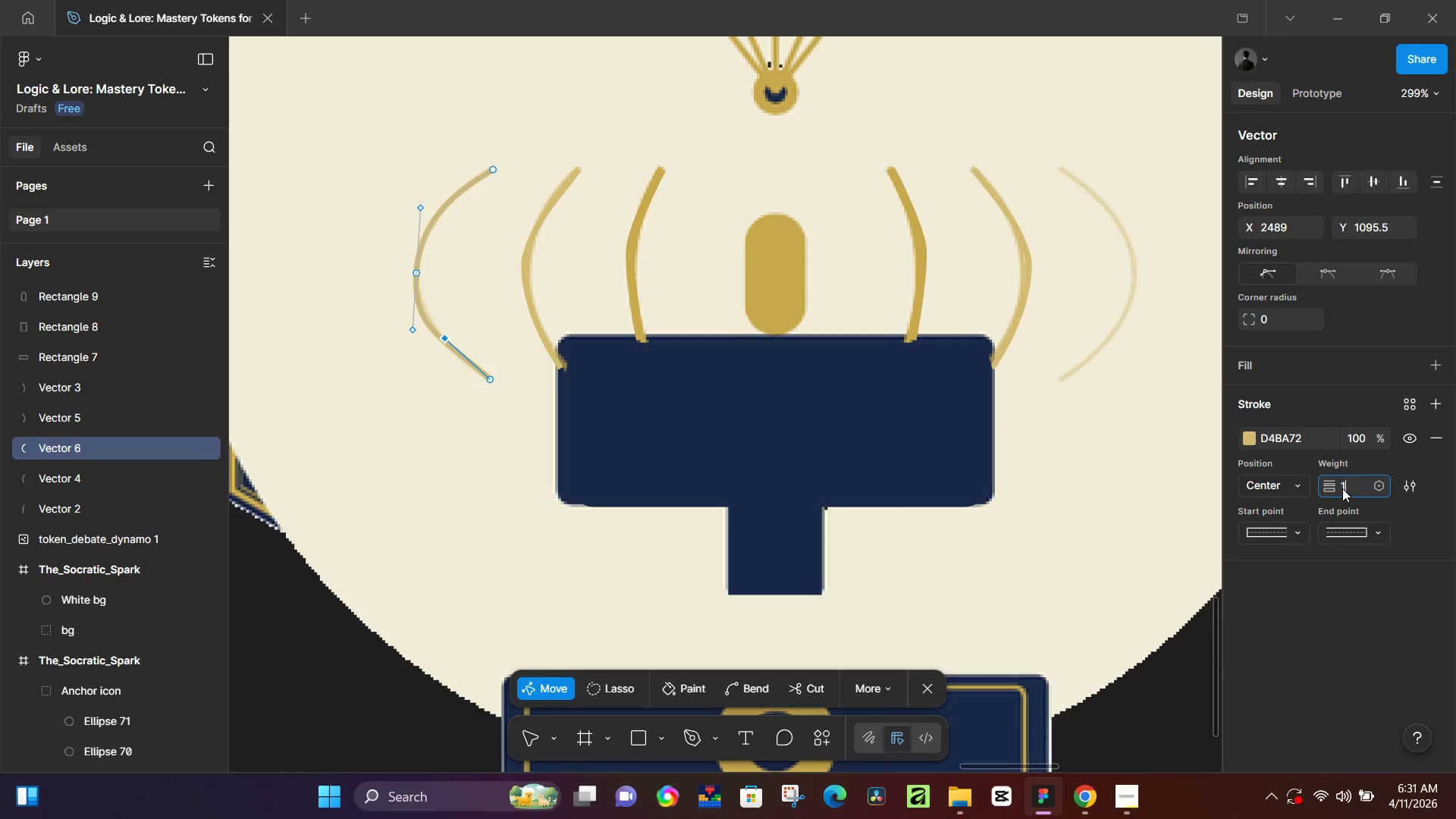 
key(NumpadEnter)
 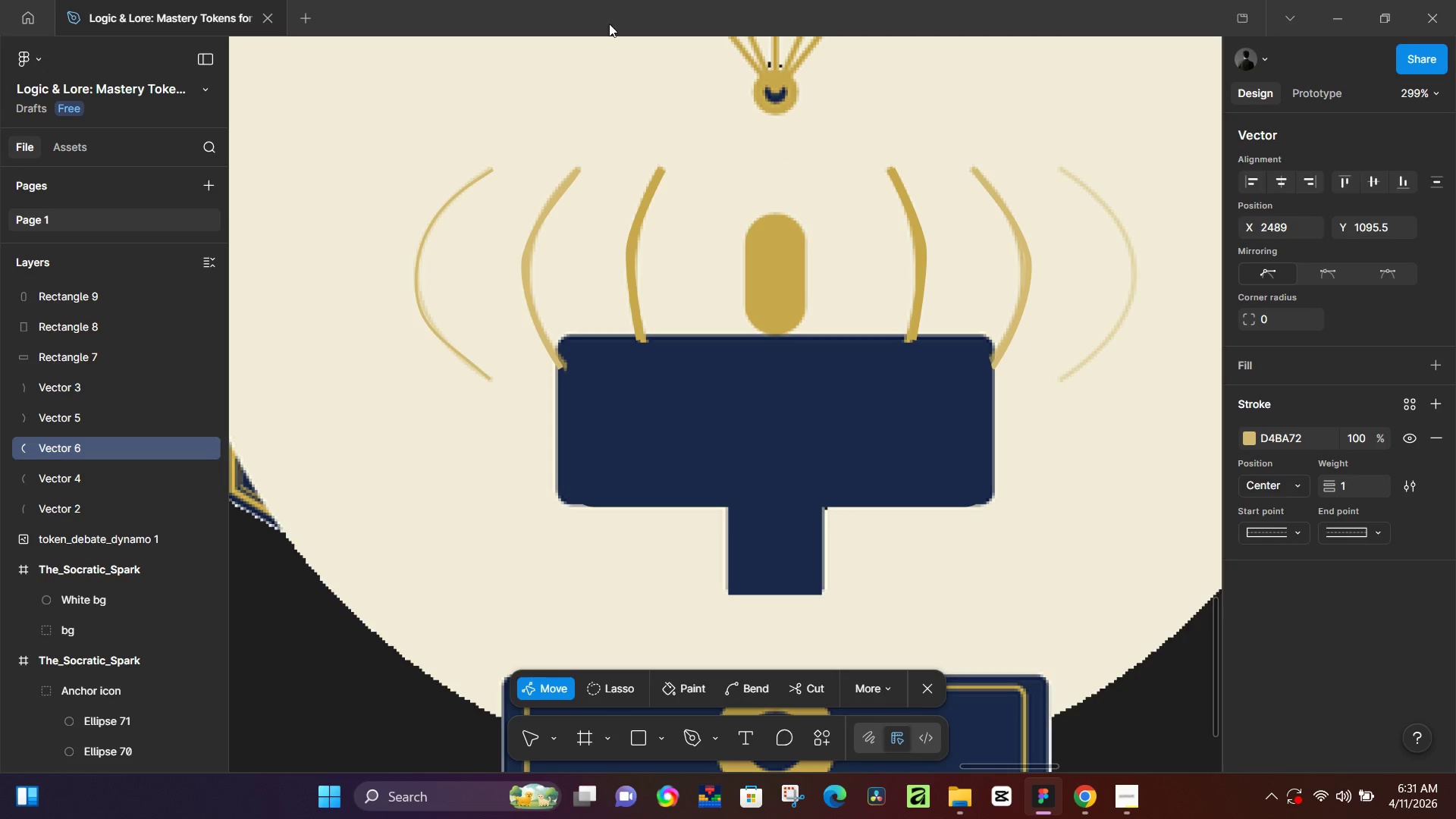 
key(Control+D)
 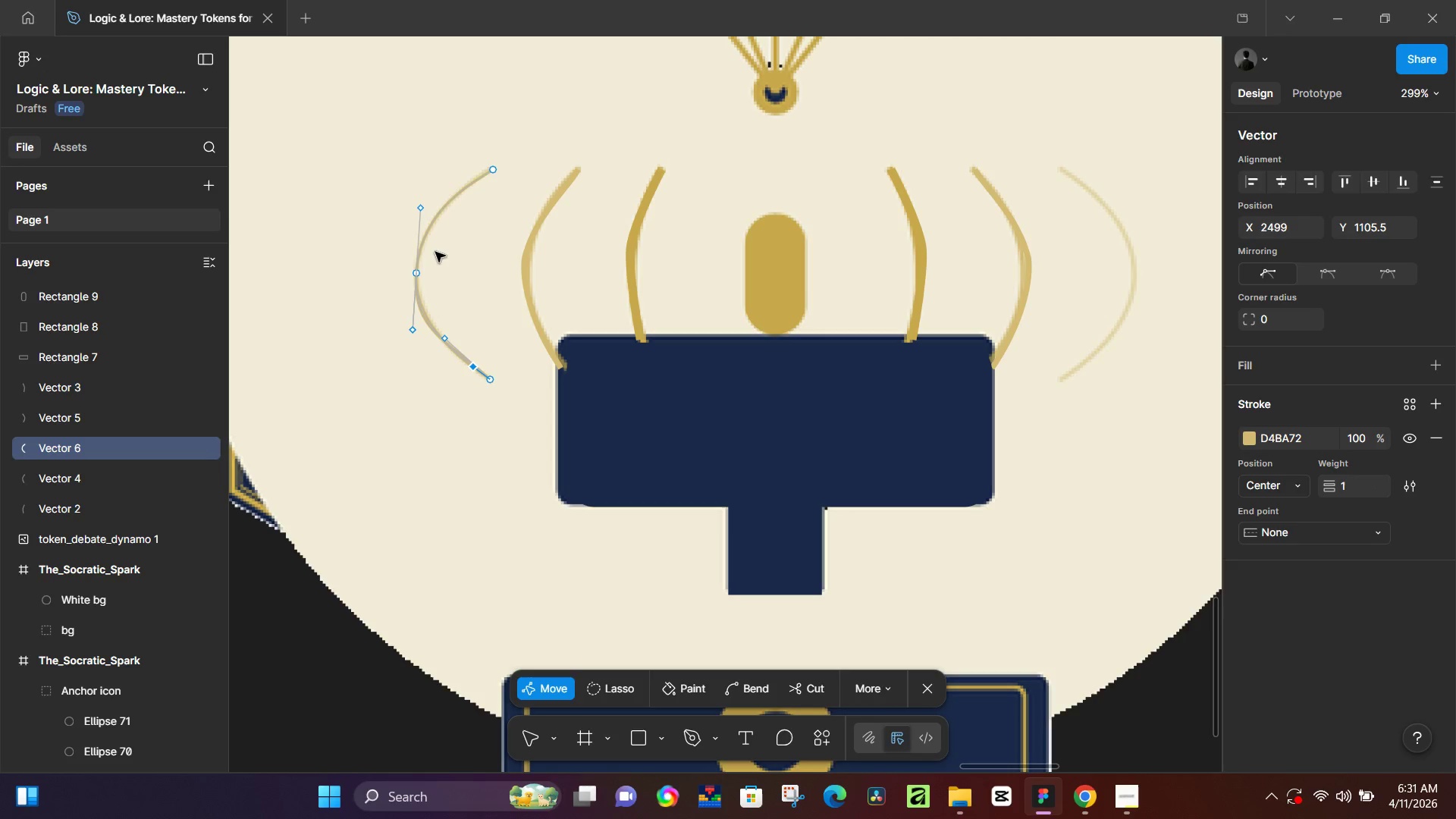 
left_click_drag(start_coordinate=[427, 248], to_coordinate=[567, 264])
 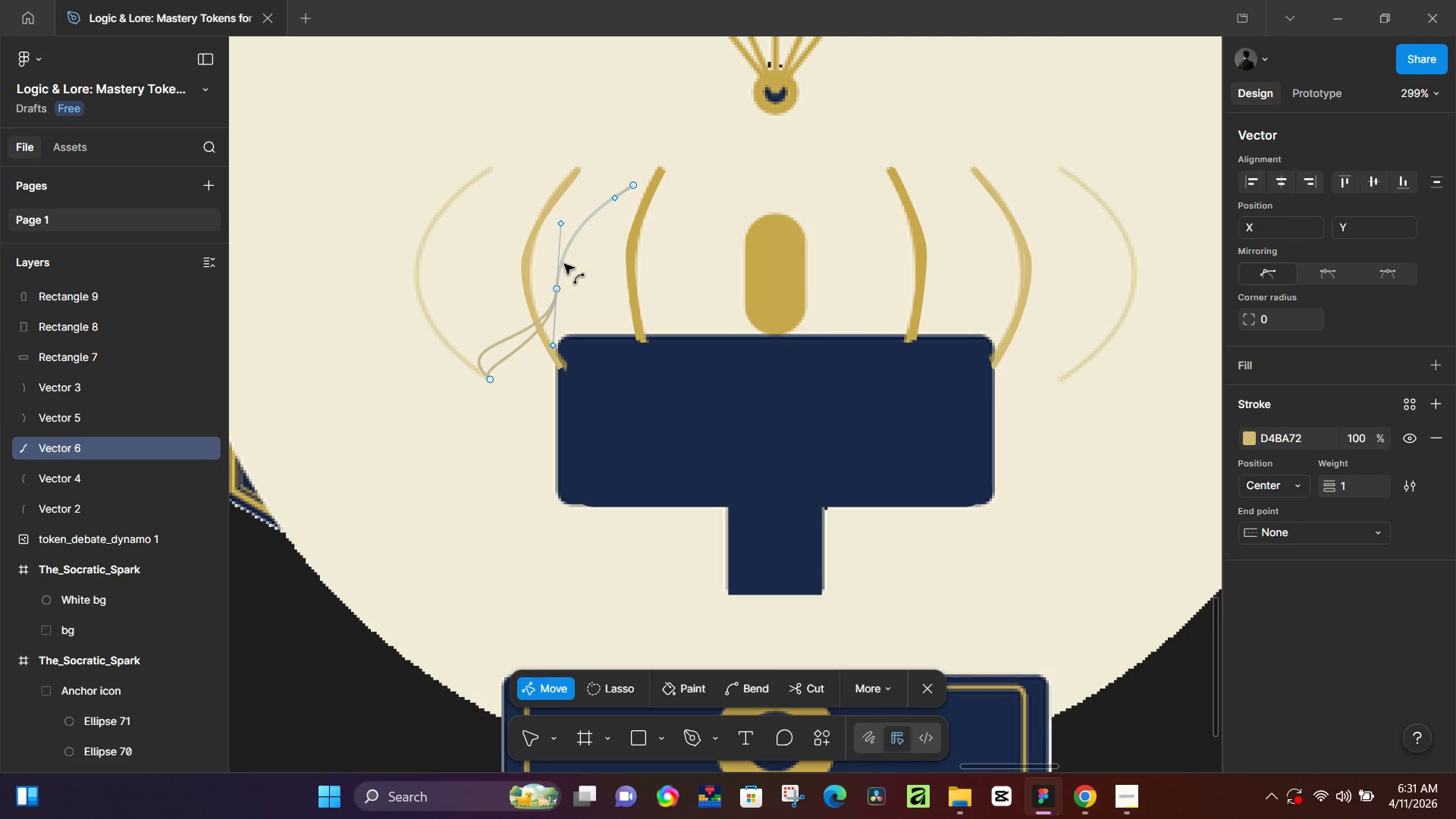 
key(Control+Z)
 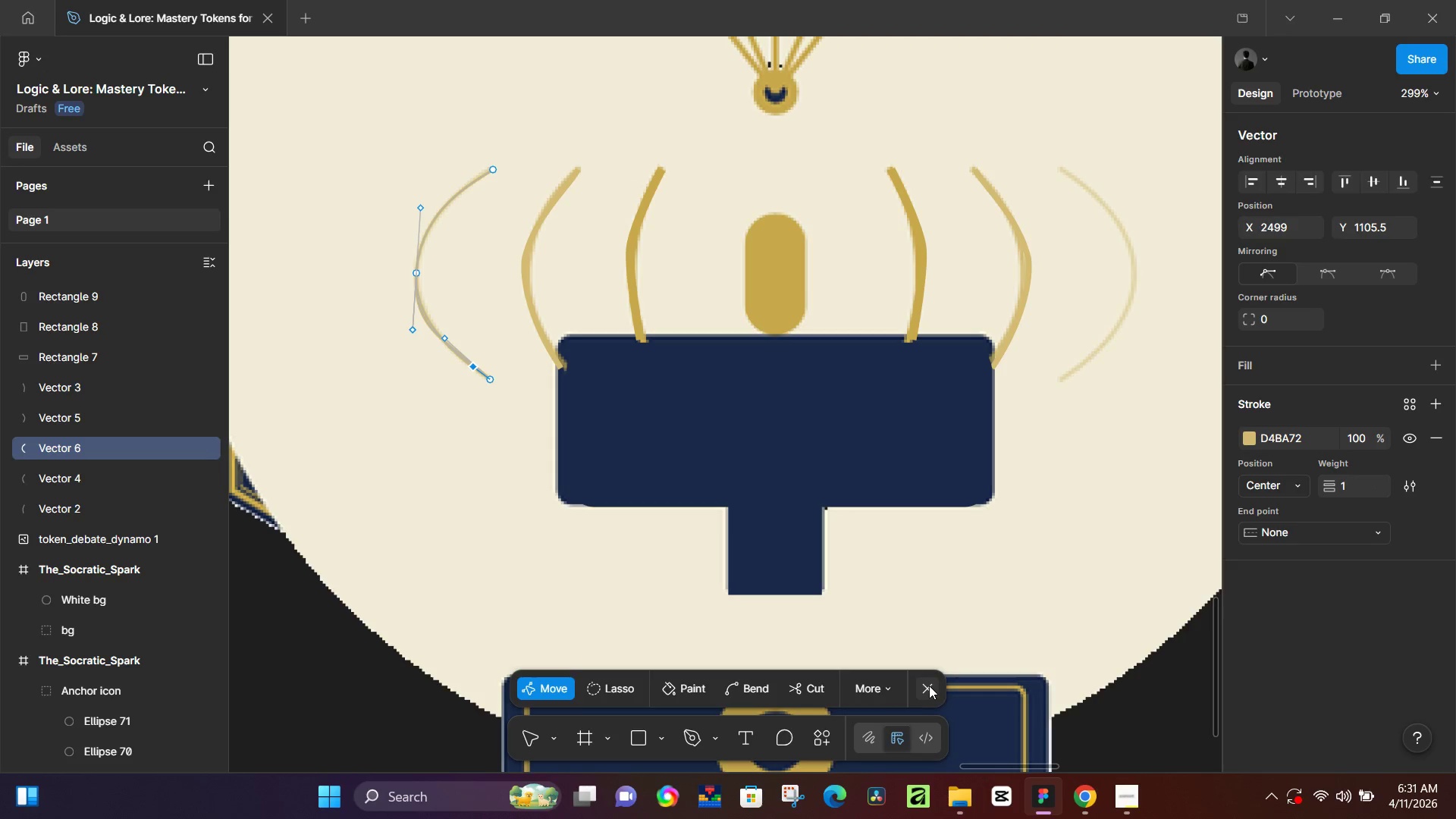 
left_click([928, 686])
 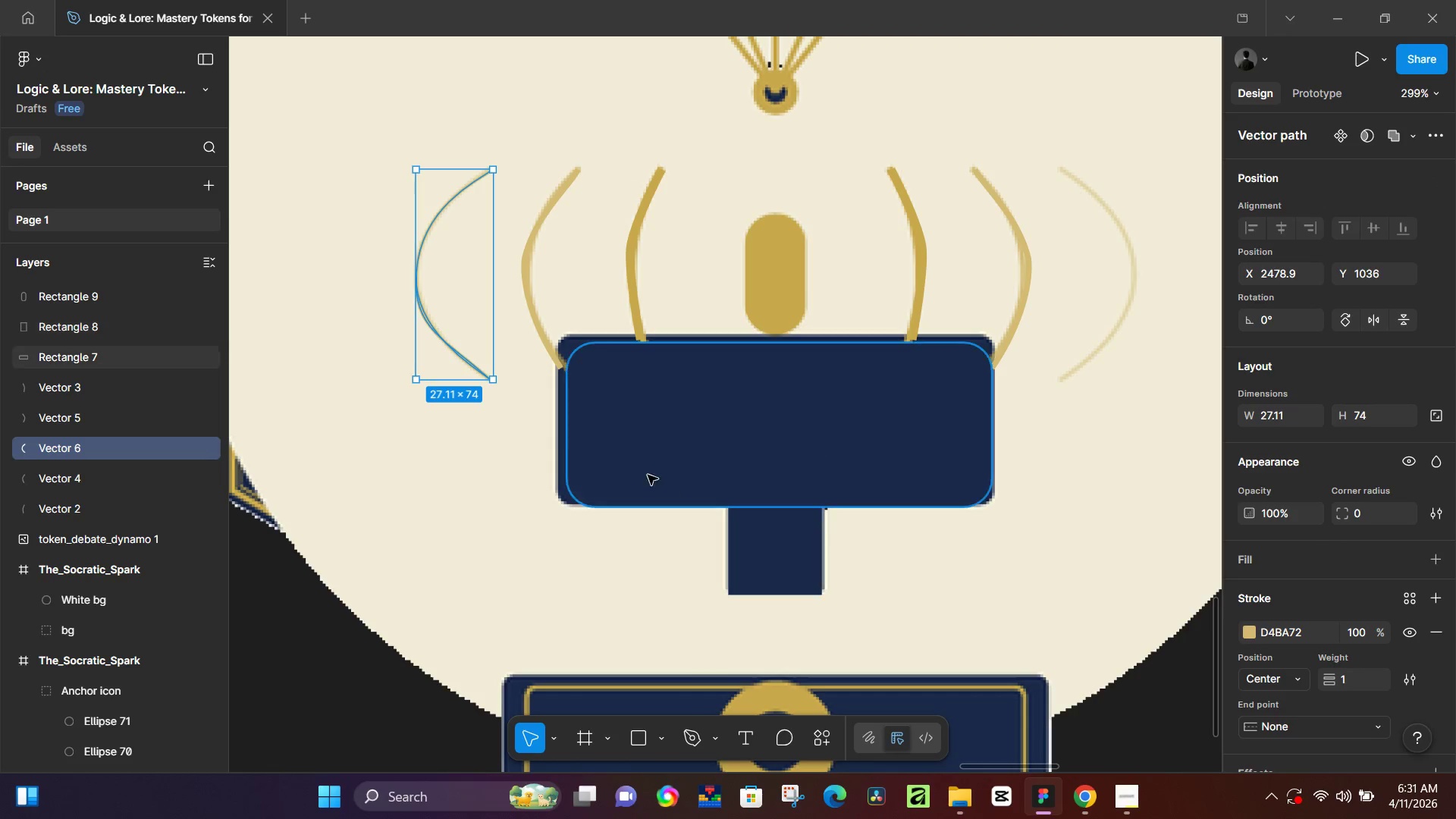 
key(Control+ControlLeft)
 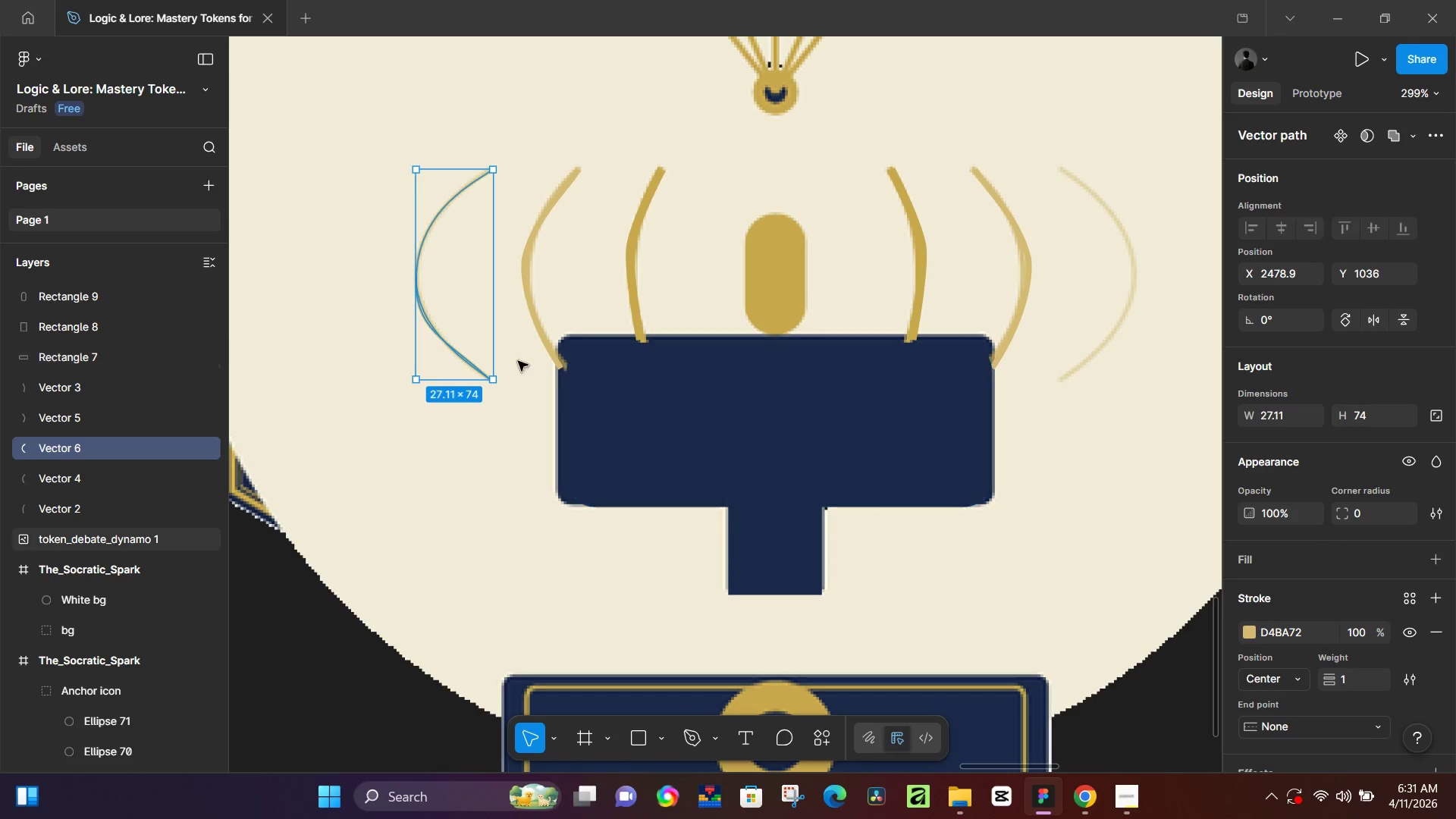 
key(Control+D)
 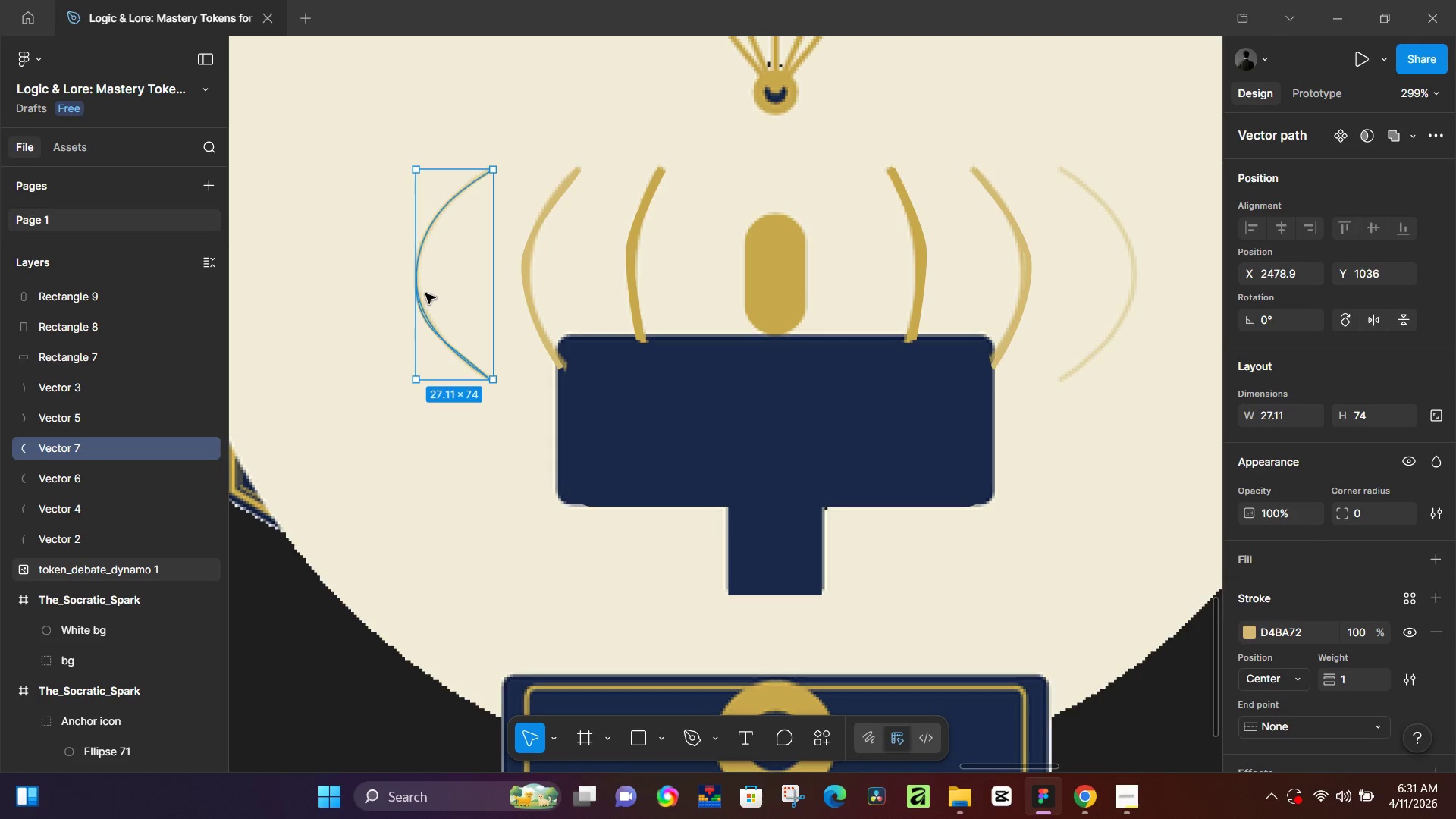 
left_click_drag(start_coordinate=[425, 293], to_coordinate=[993, 293])
 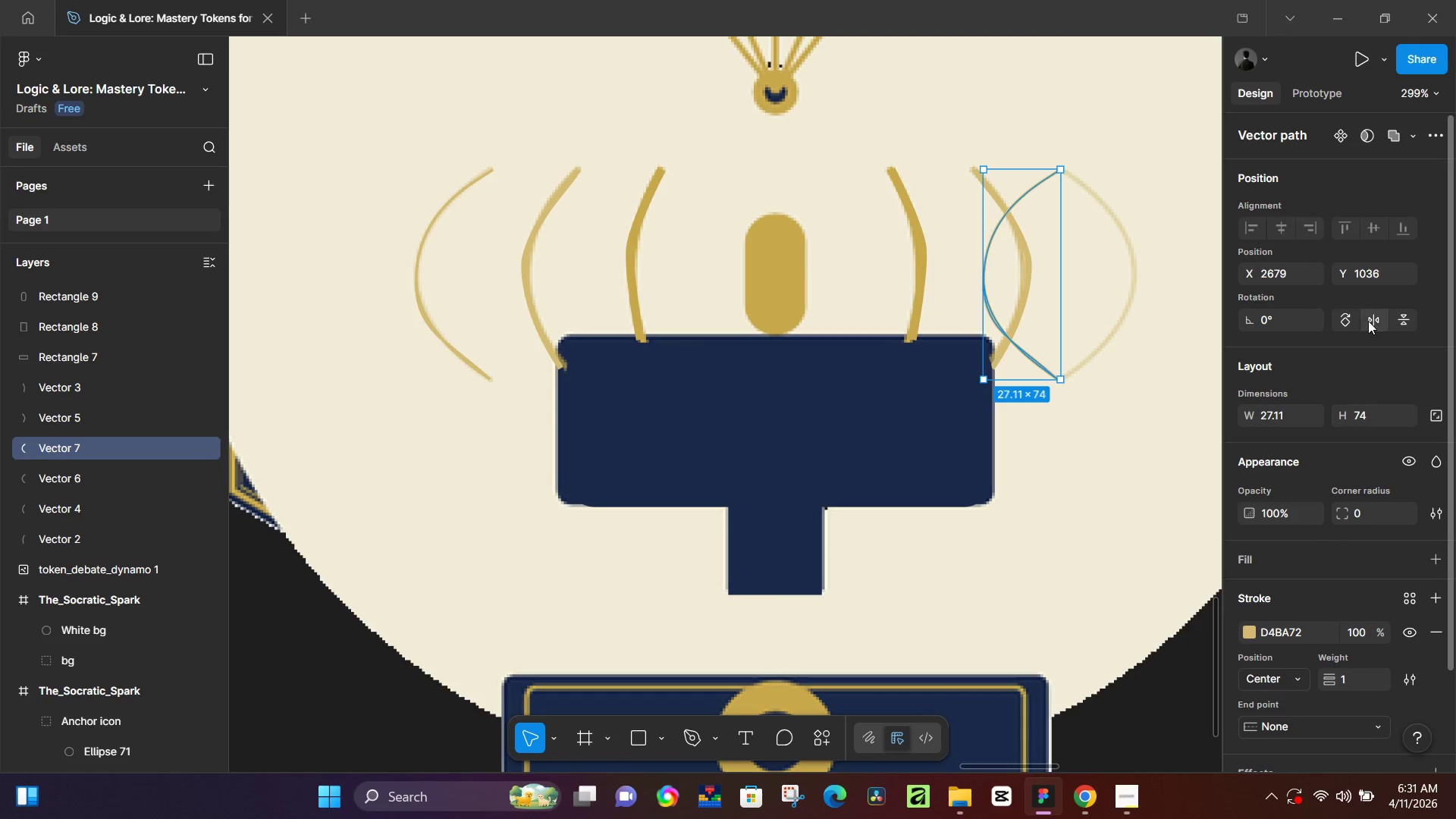 
left_click([1373, 319])
 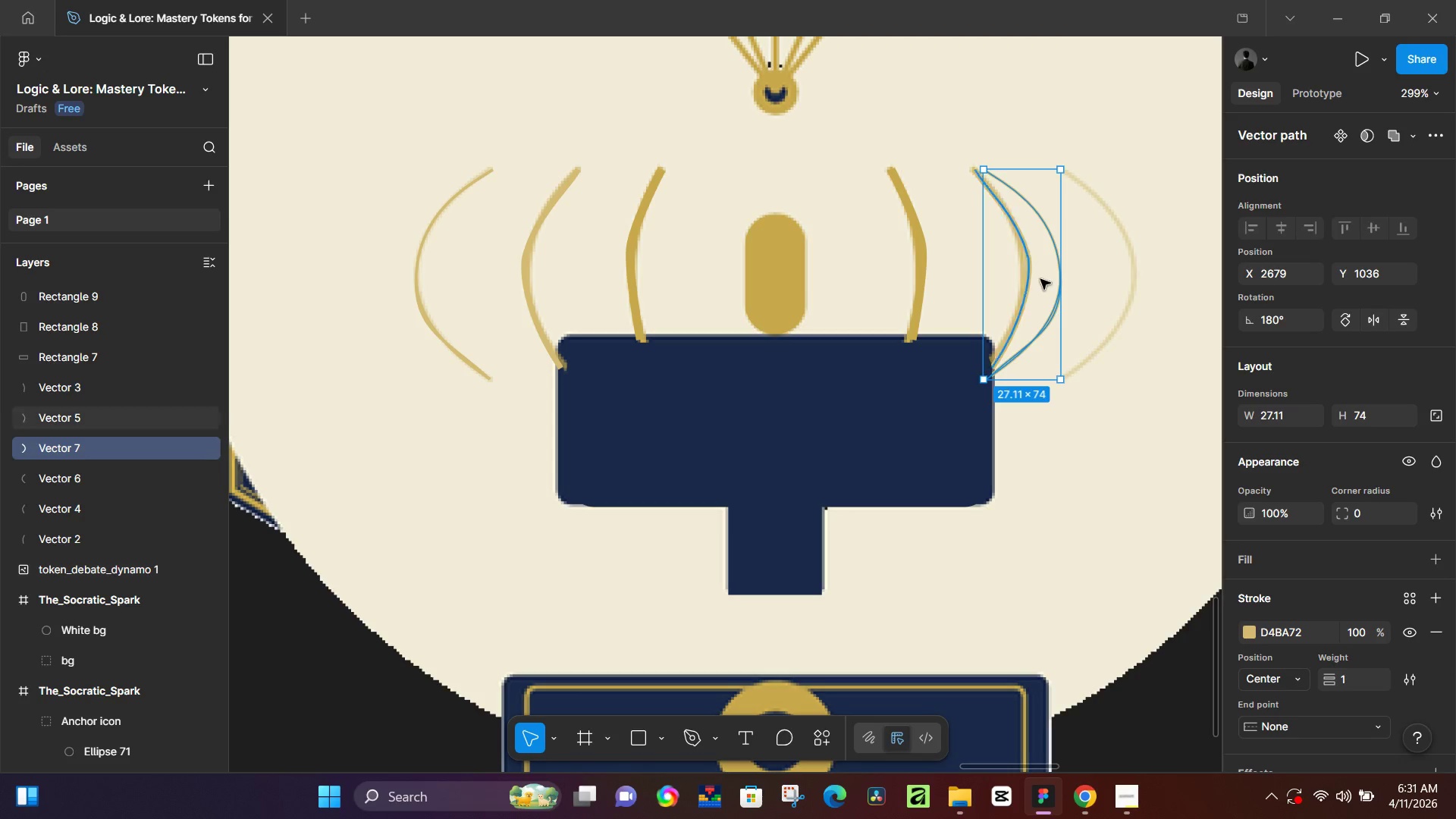 
left_click_drag(start_coordinate=[1040, 280], to_coordinate=[1116, 277])
 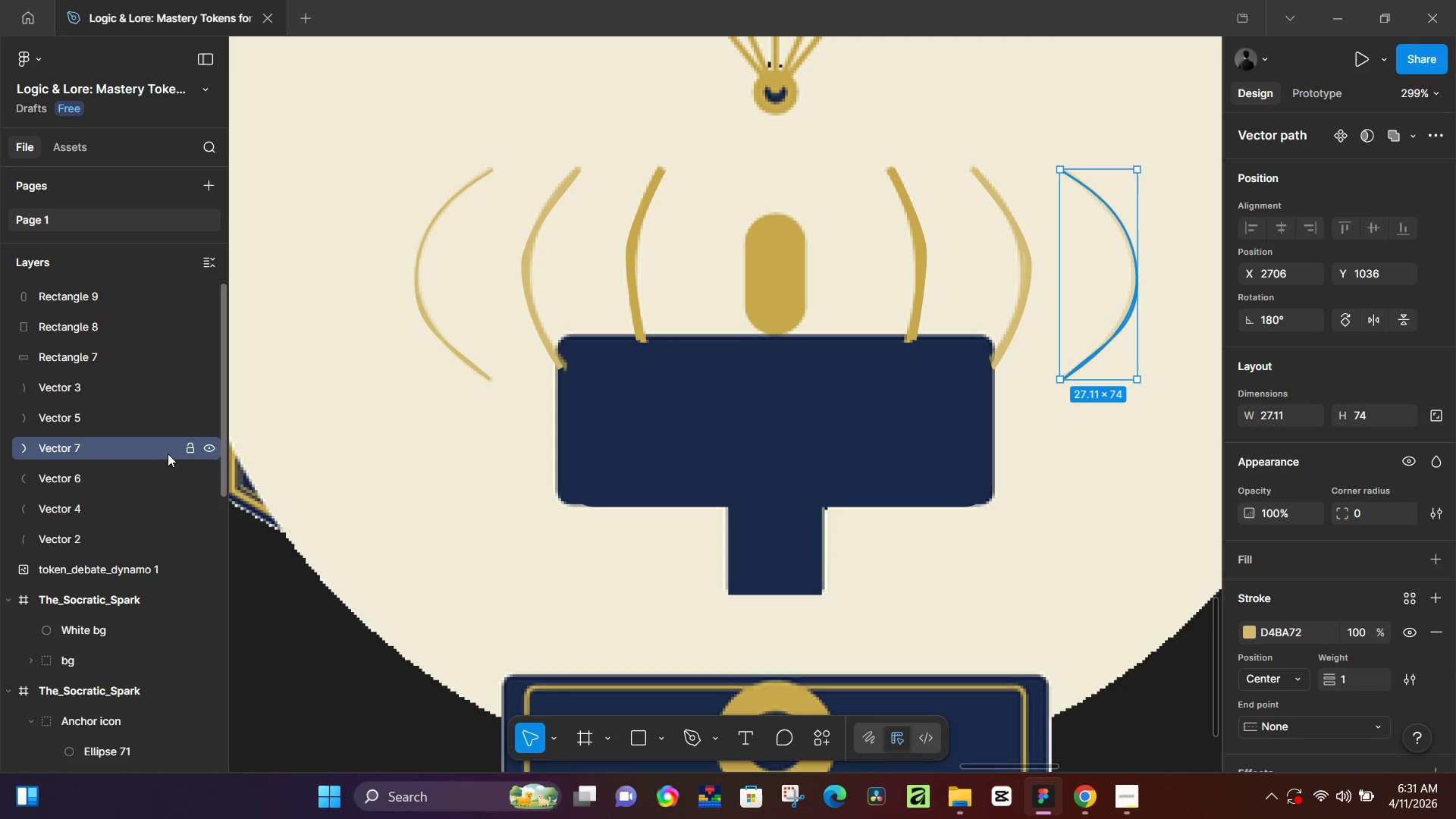 
mouse_move([179, 487])
 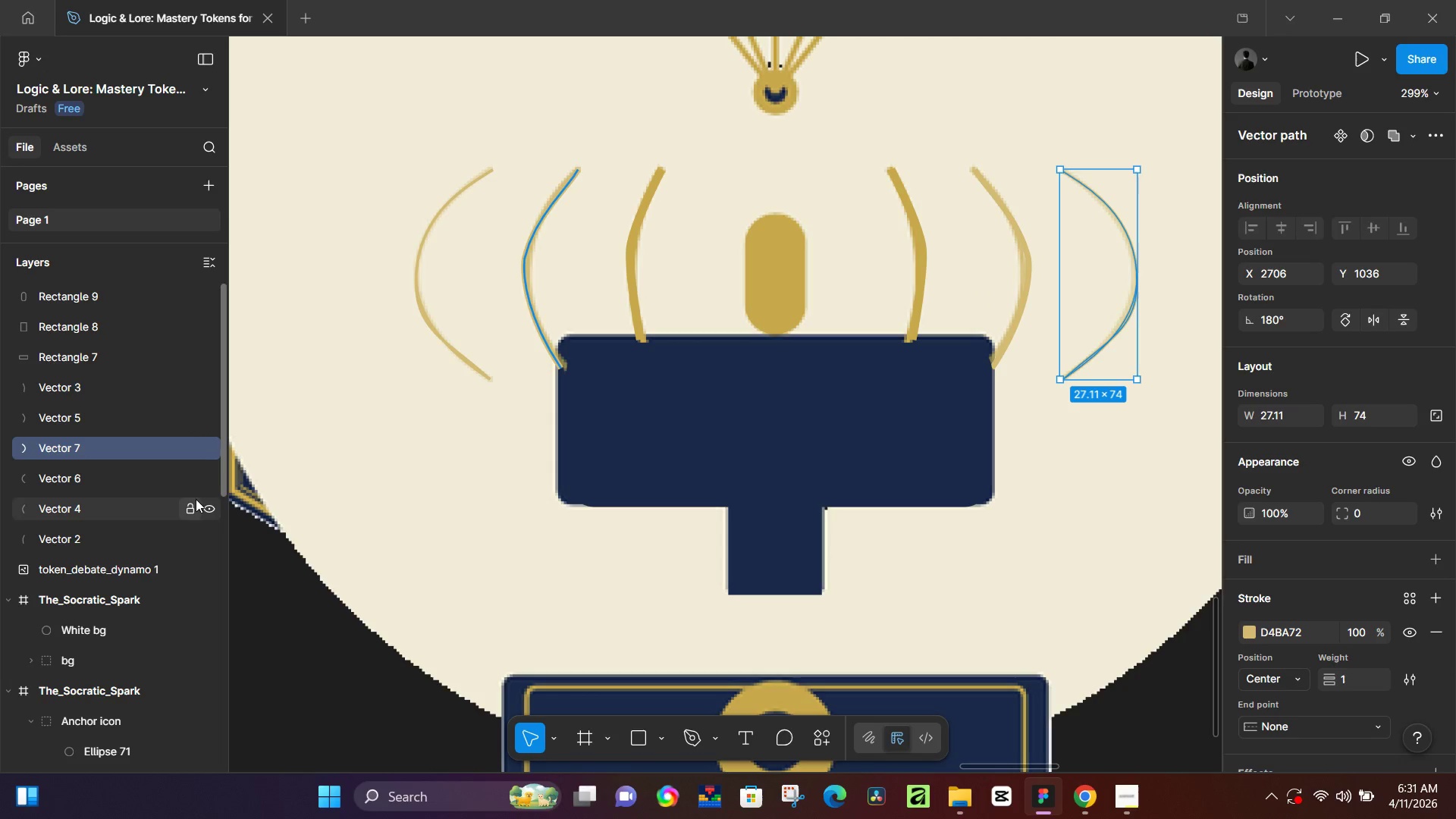 
scroll: coordinate [701, 403], scroll_direction: up, amount: 10.0
 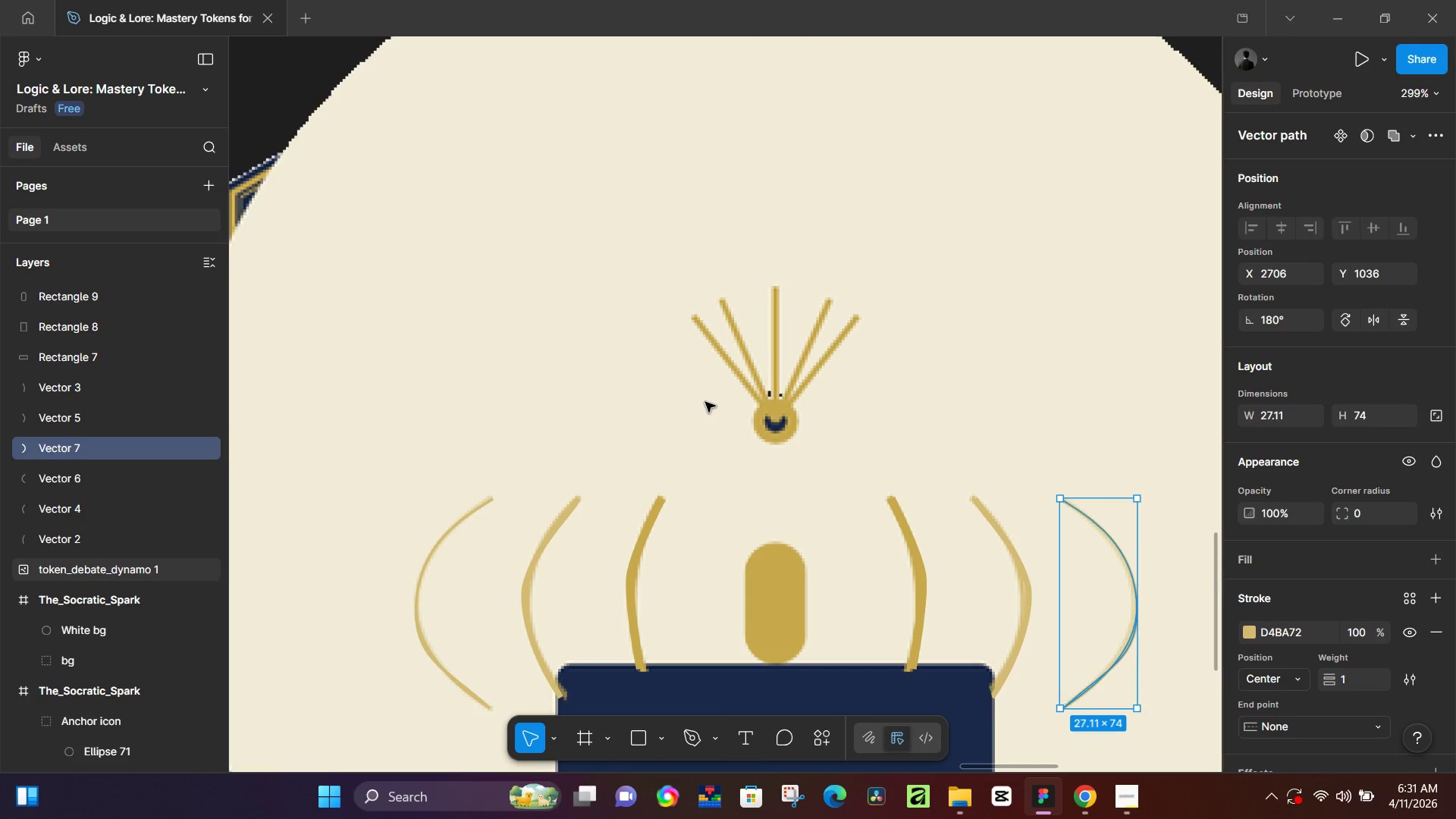 
hold_key(key=ControlLeft, duration=0.94)
scroll: coordinate [769, 413], scroll_direction: up, amount: 7.0
 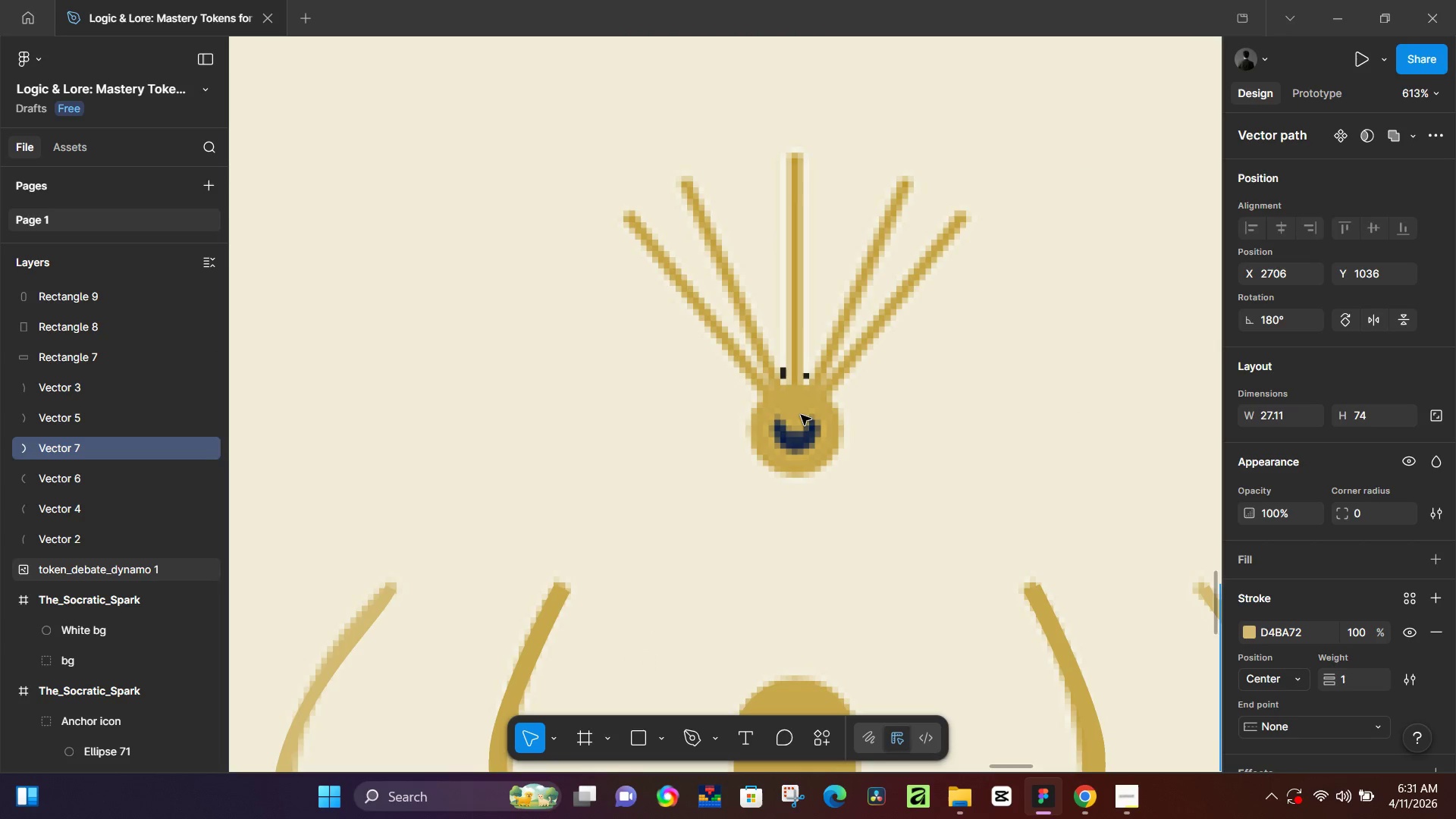 
hold_key(key=O, duration=9.86)
 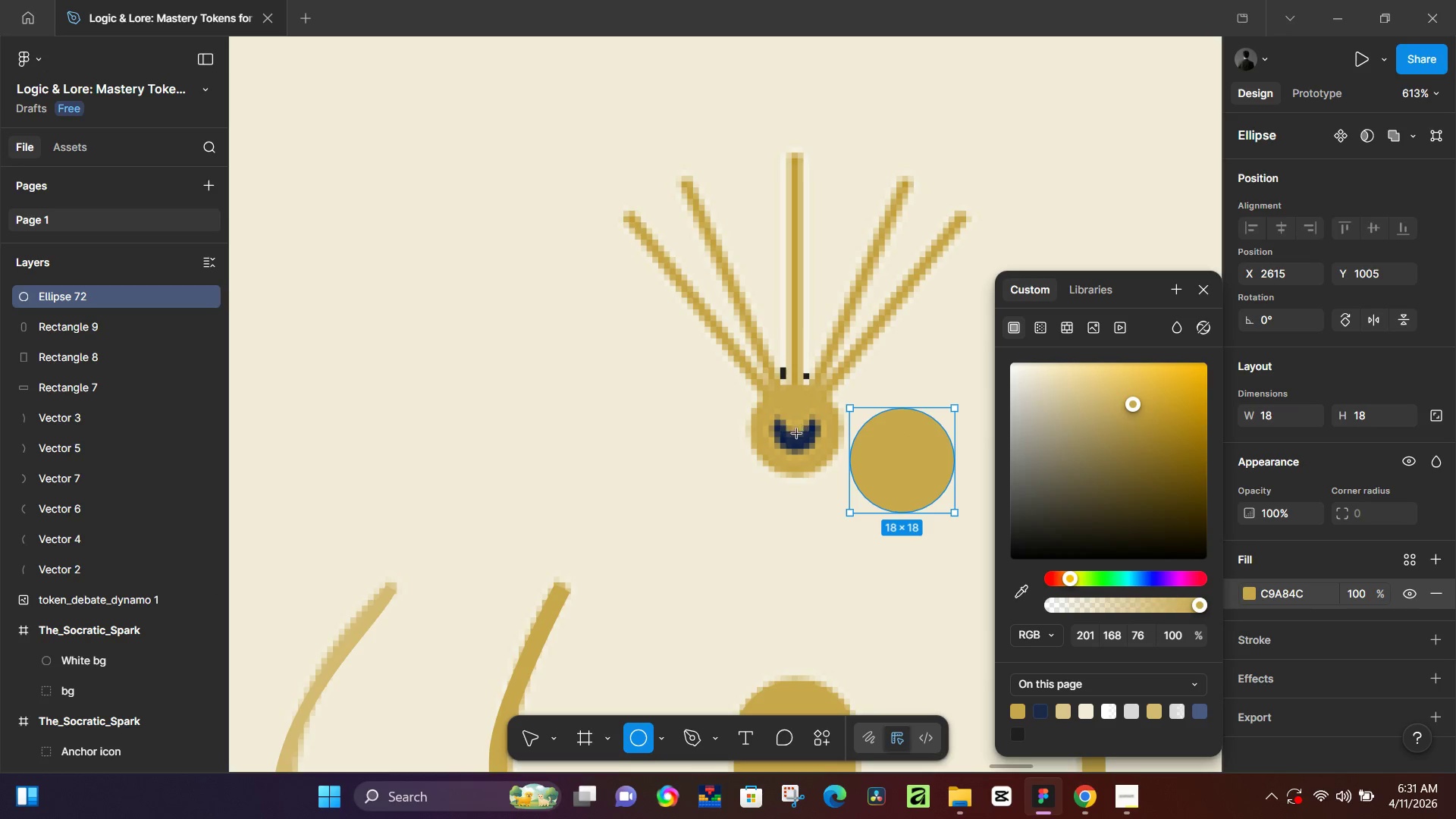 
hold_key(key=ShiftLeft, duration=0.91)
left_click_drag(start_coordinate=[761, 393], to_coordinate=[846, 463])
 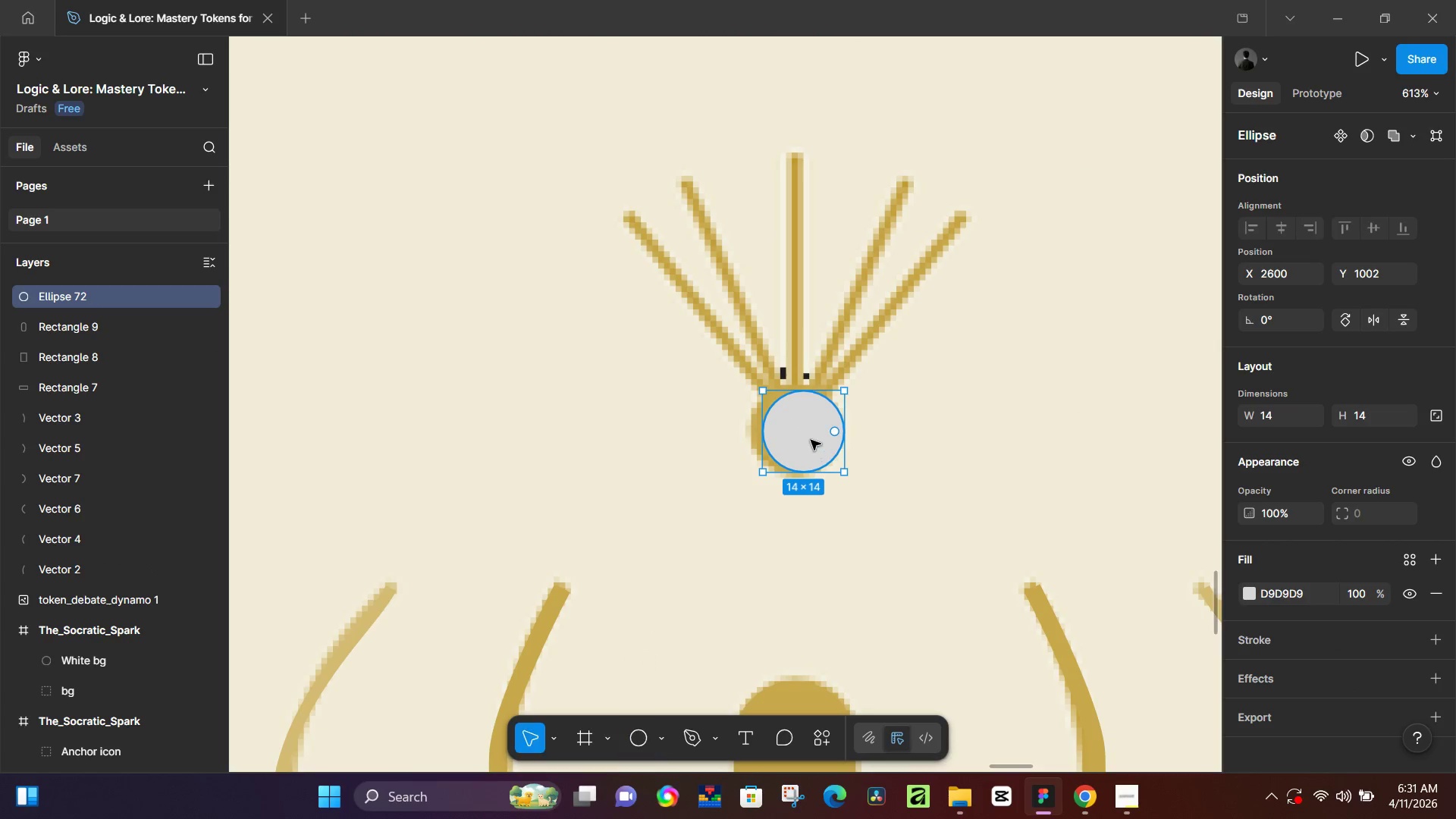 
left_click_drag(start_coordinate=[811, 440], to_coordinate=[789, 429])
 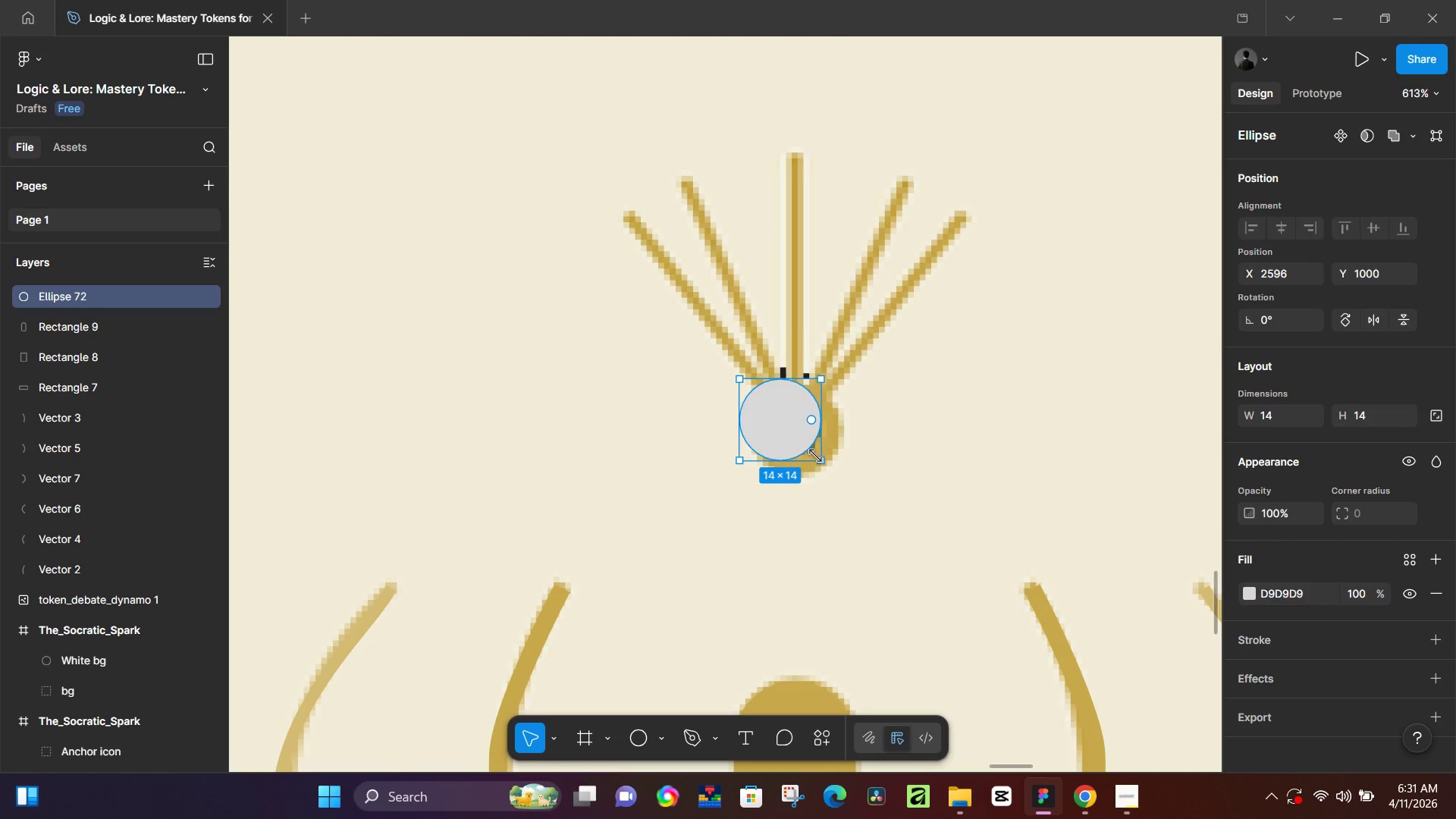 
hold_key(key=ShiftLeft, duration=0.86)
left_click_drag(start_coordinate=[817, 457], to_coordinate=[842, 473])
 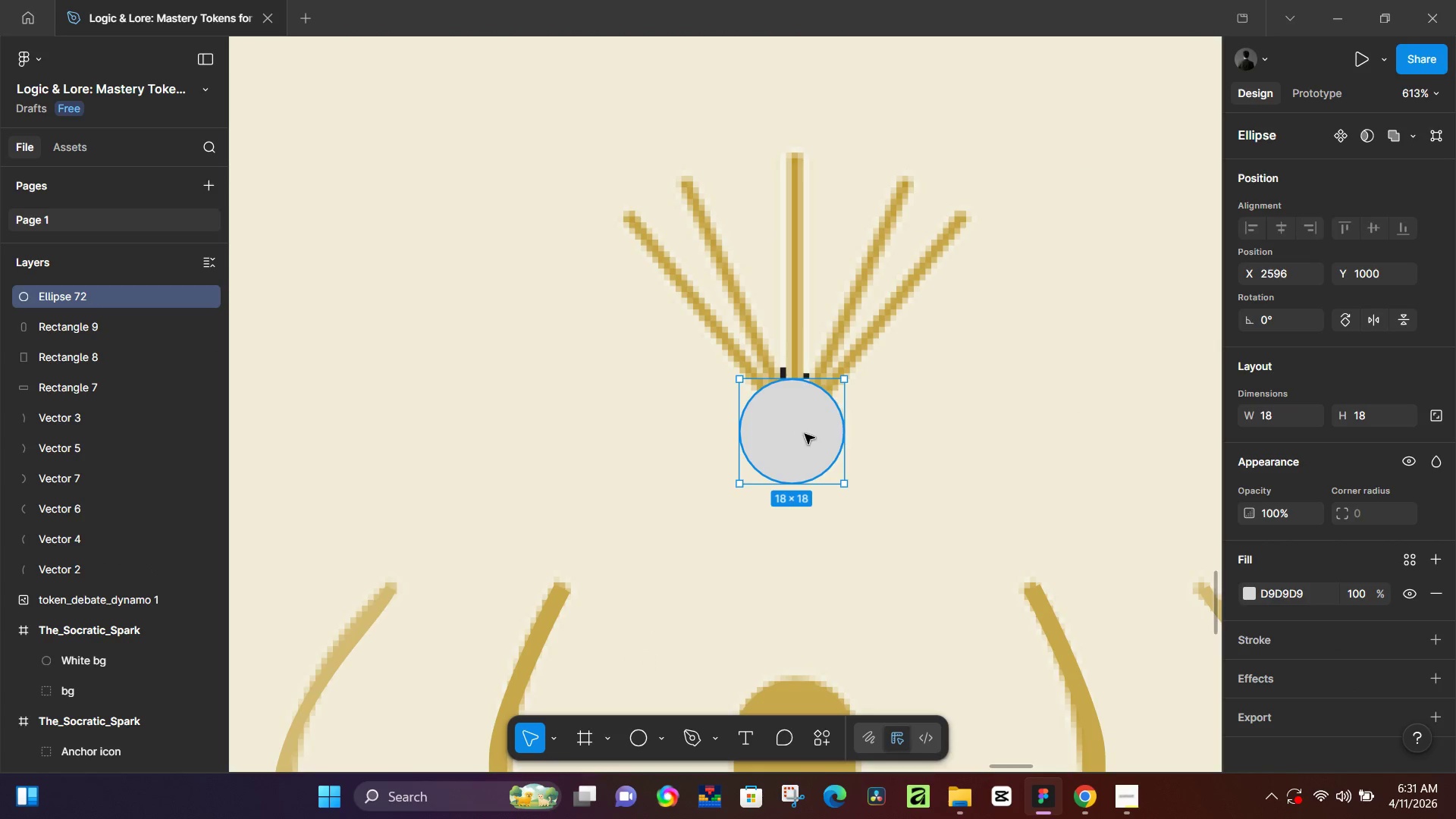 
left_click_drag(start_coordinate=[804, 434], to_coordinate=[812, 434])
 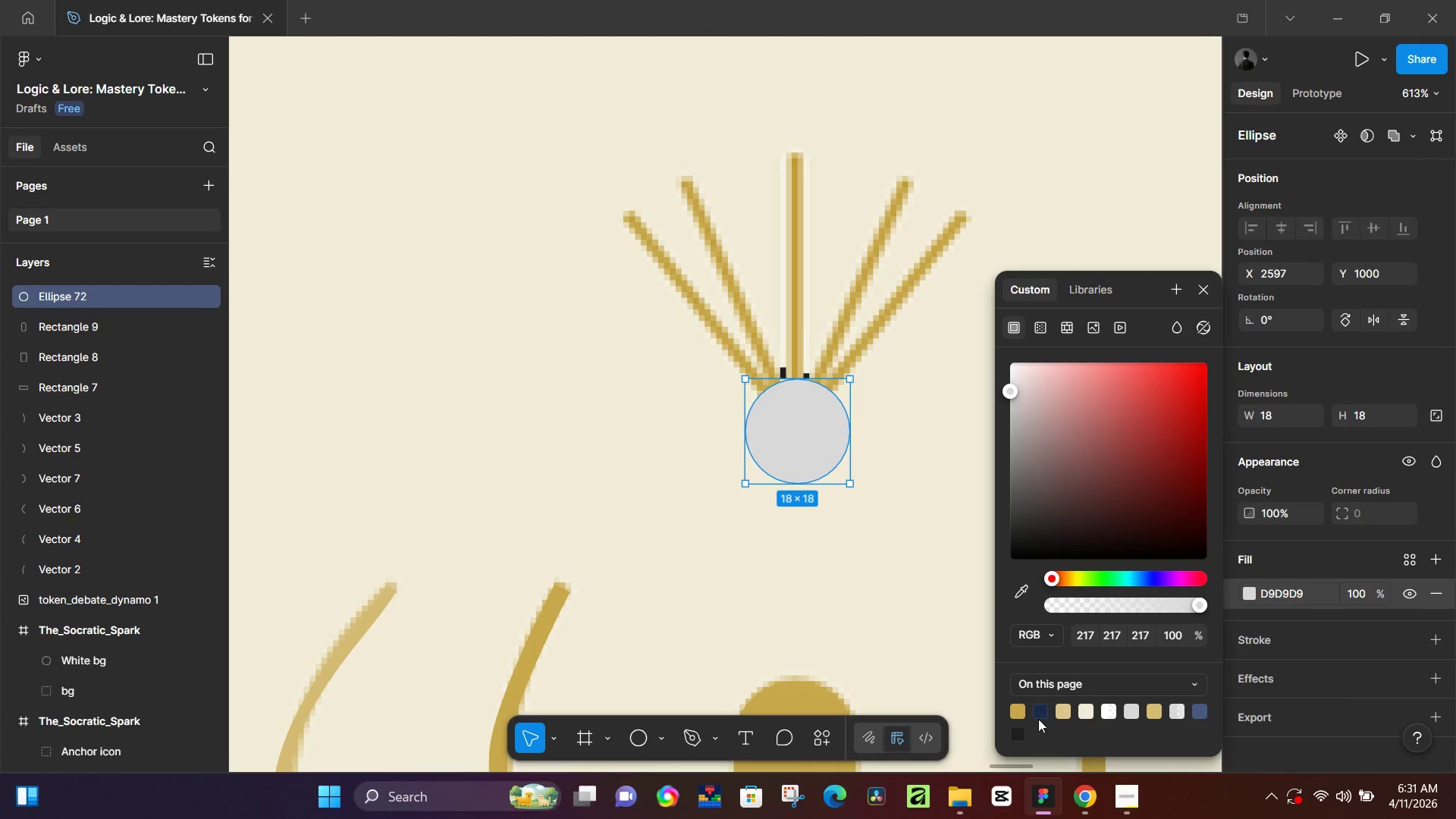 
left_click([1014, 712])
 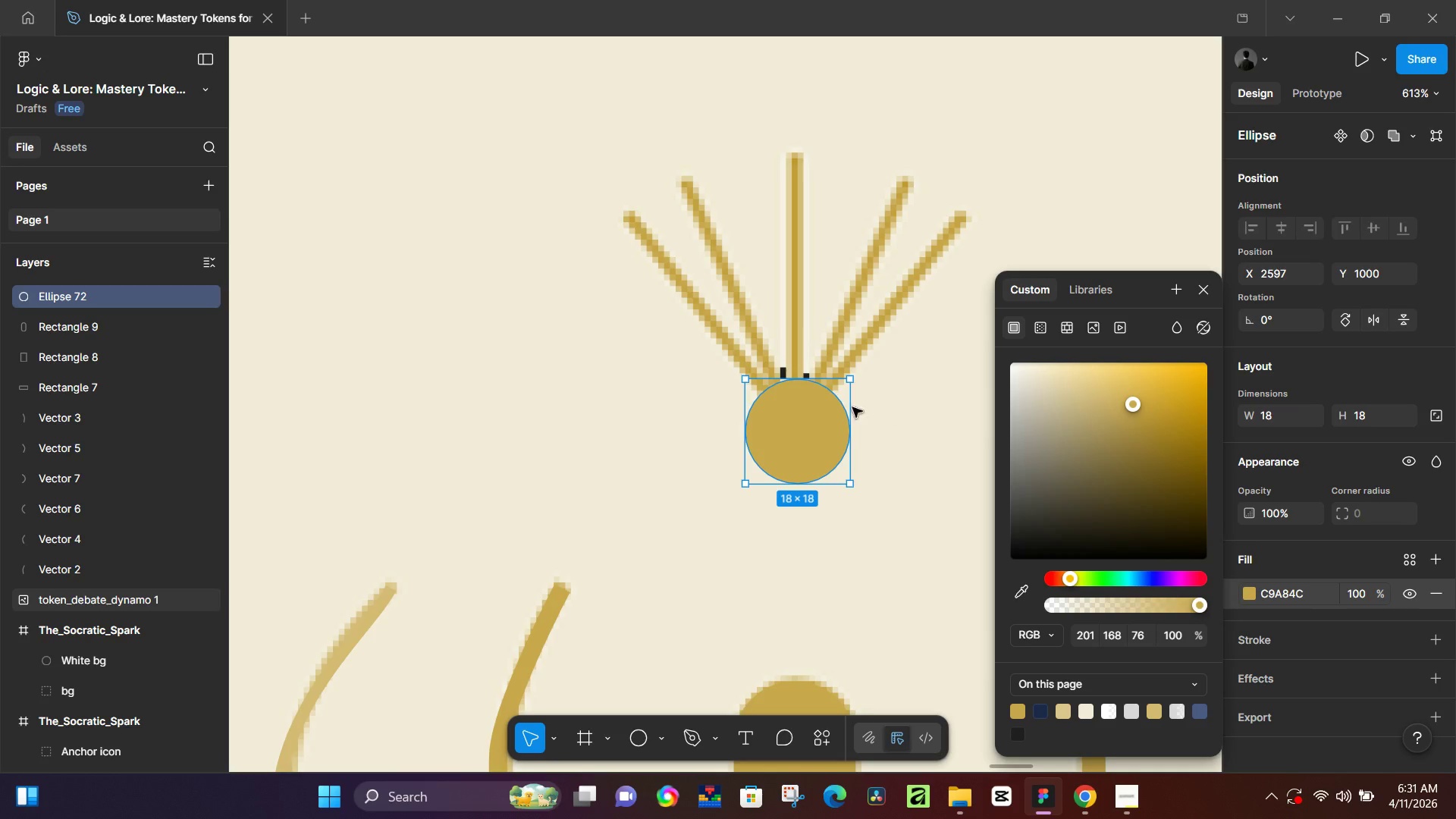 
left_click_drag(start_coordinate=[803, 408], to_coordinate=[908, 436])
 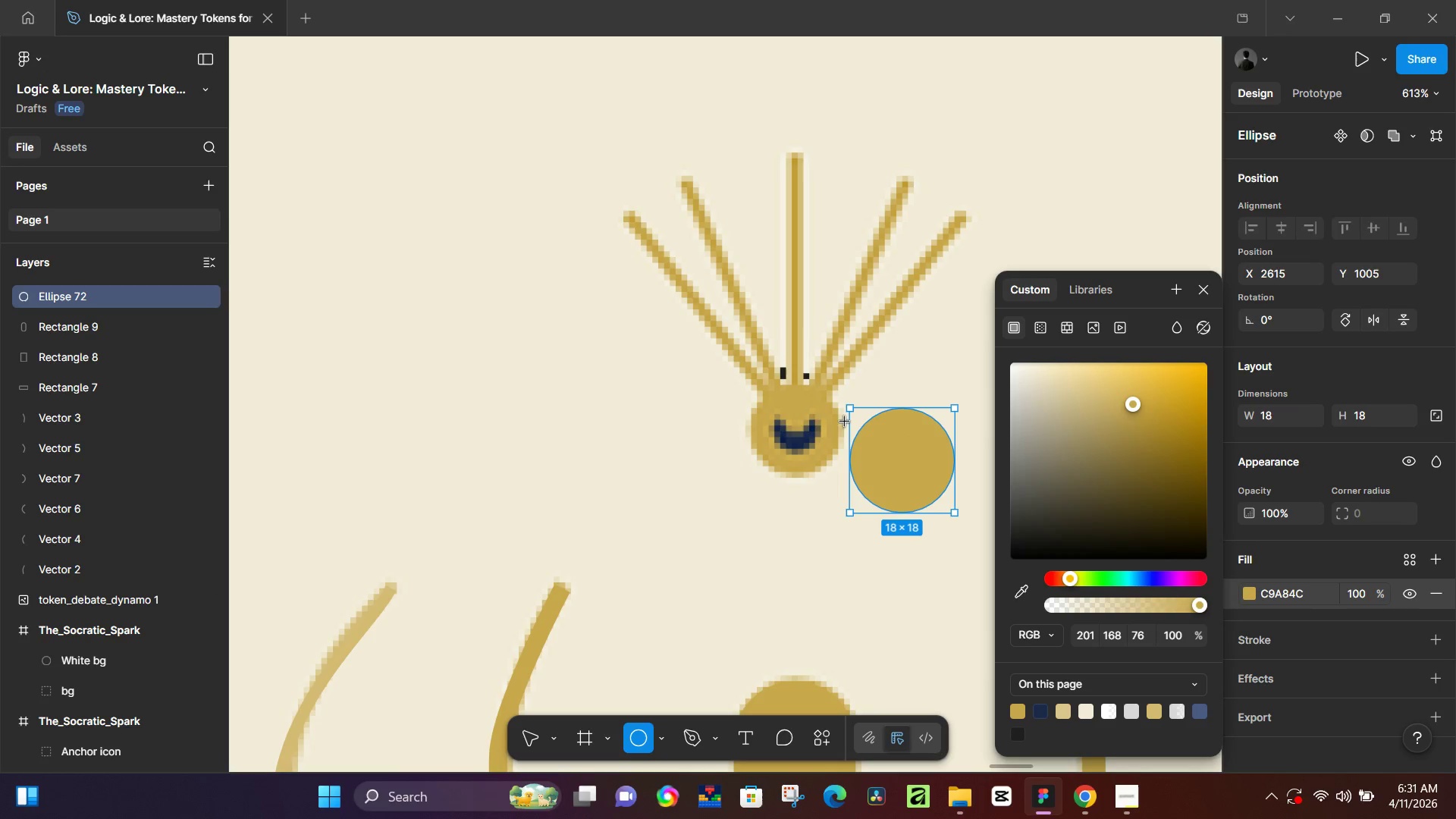 
key(Control+ControlLeft)
 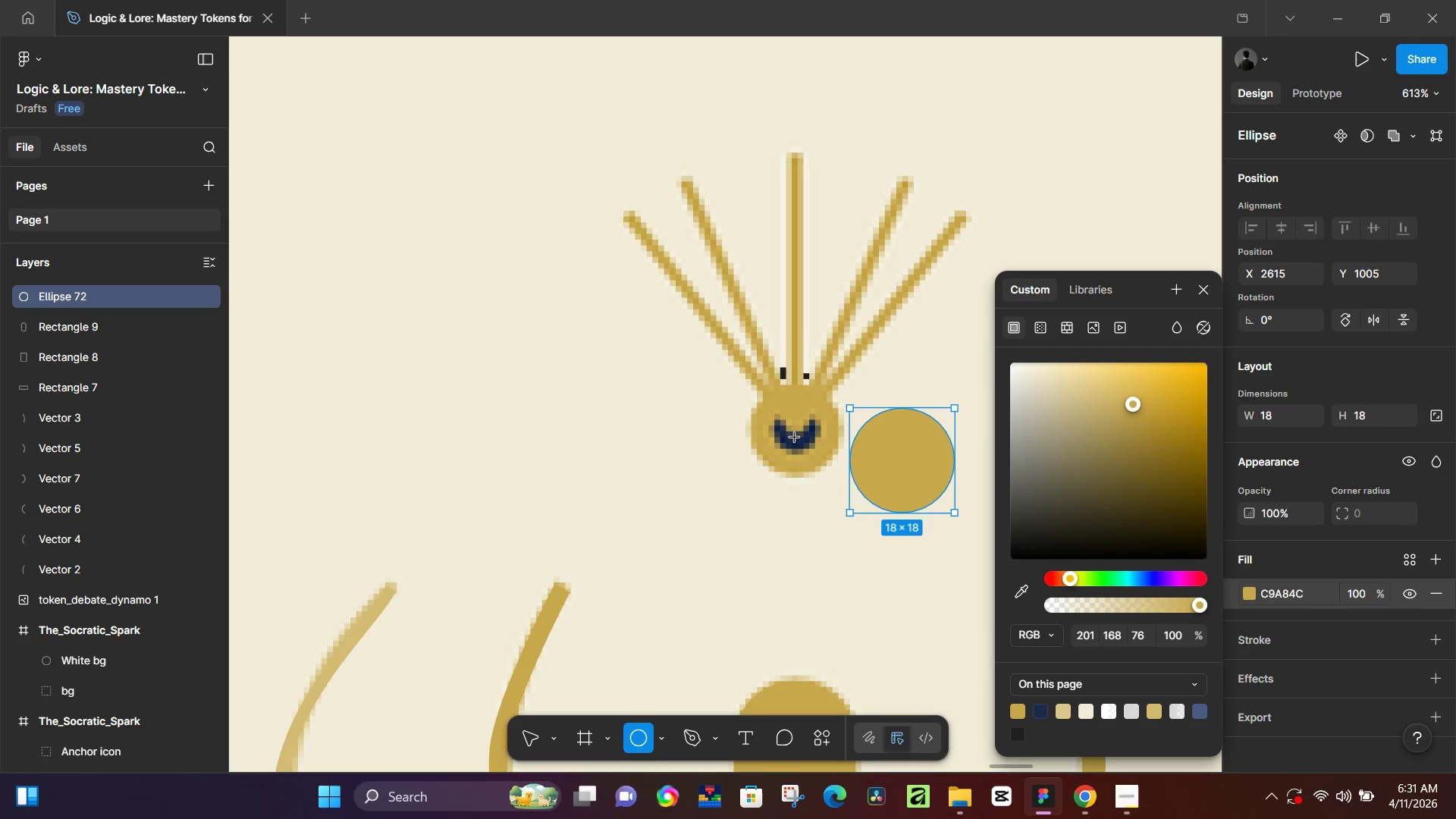 
hold_key(key=ControlLeft, duration=0.33)
 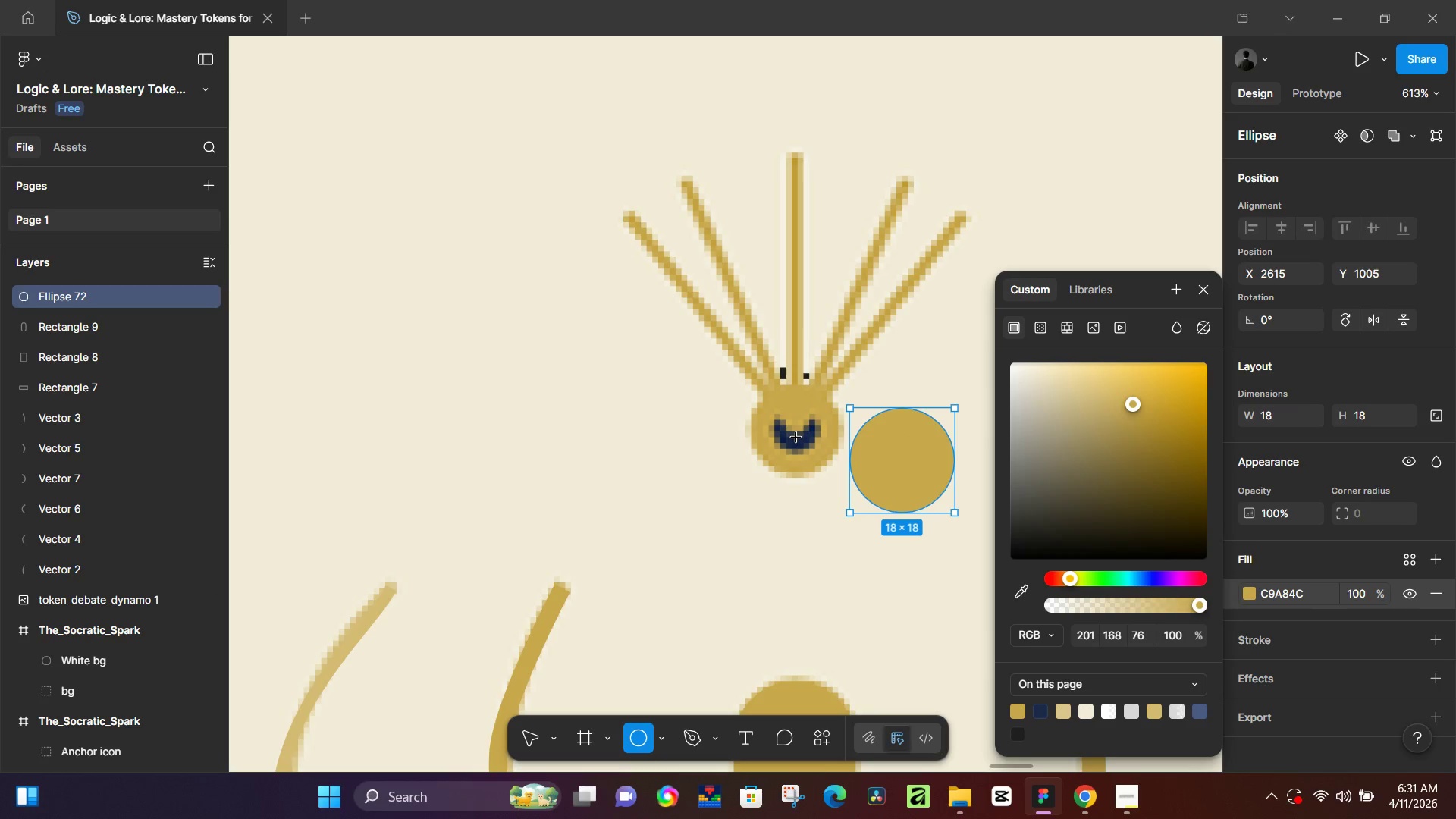 
hold_key(key=ControlLeft, duration=1.48)
scroll: coordinate [799, 437], scroll_direction: up, amount: 6.0
 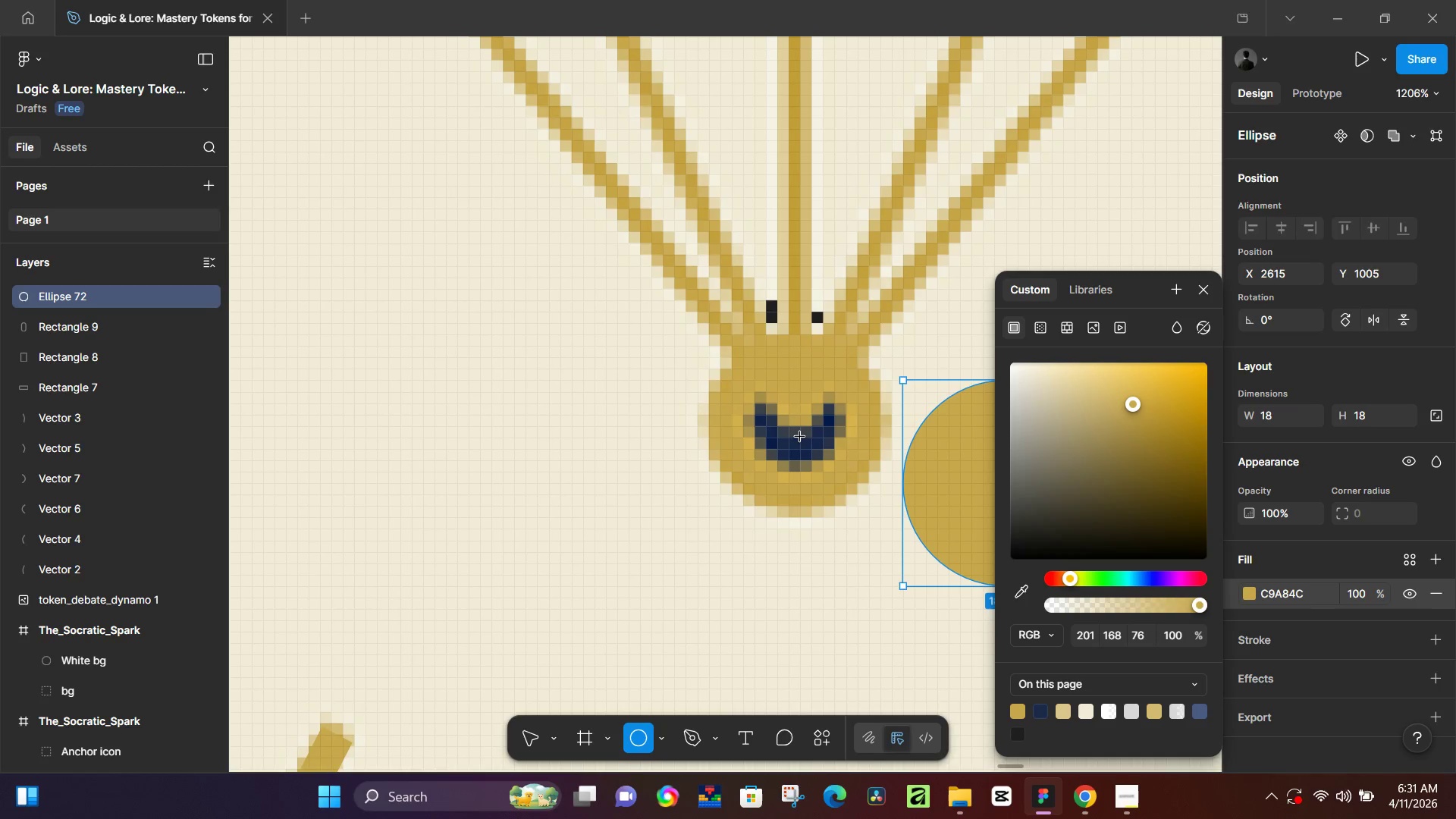 
hold_key(key=ShiftLeft, duration=1.5)
 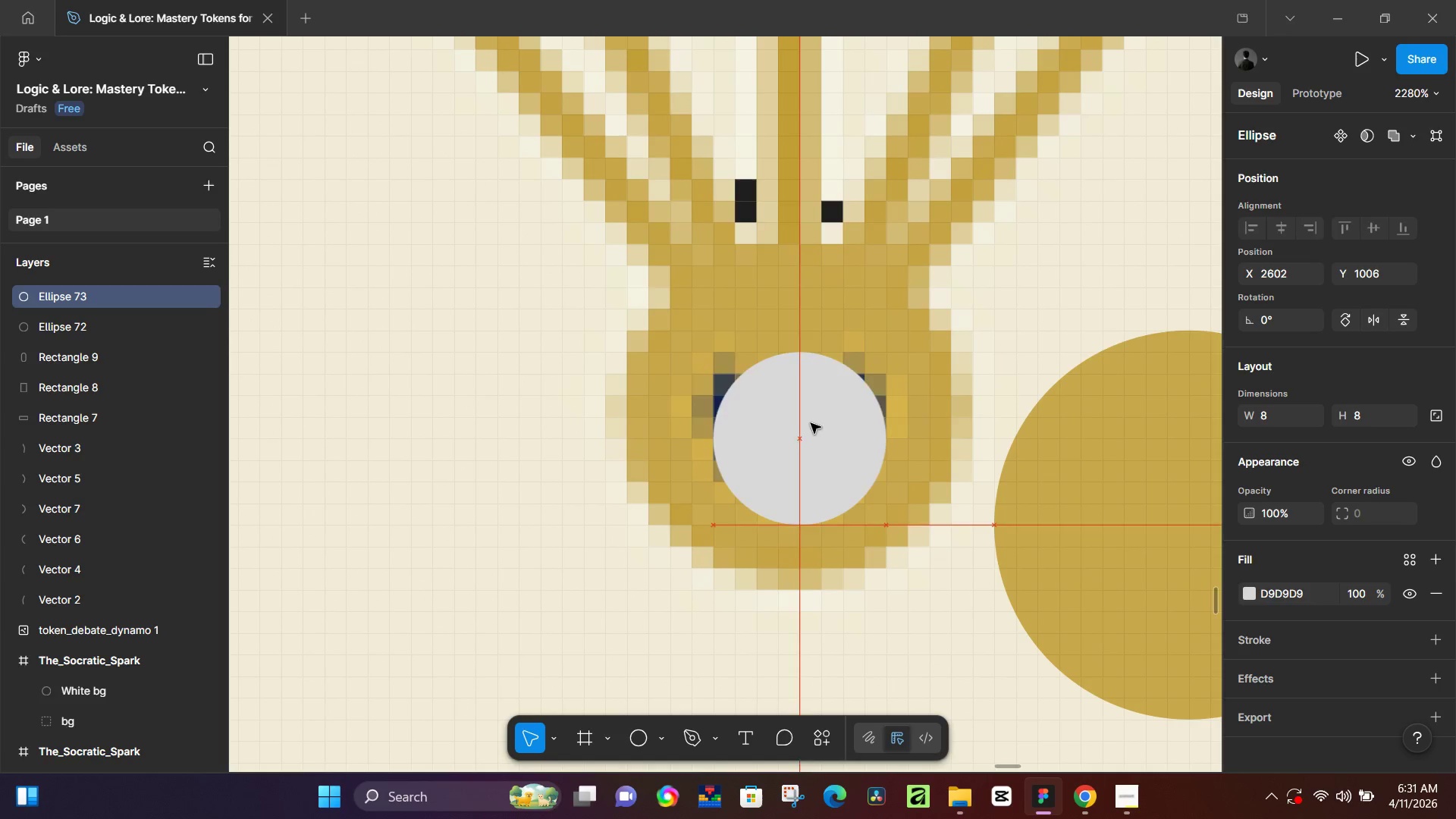 
scroll: coordinate [800, 437], scroll_direction: up, amount: 5.0
 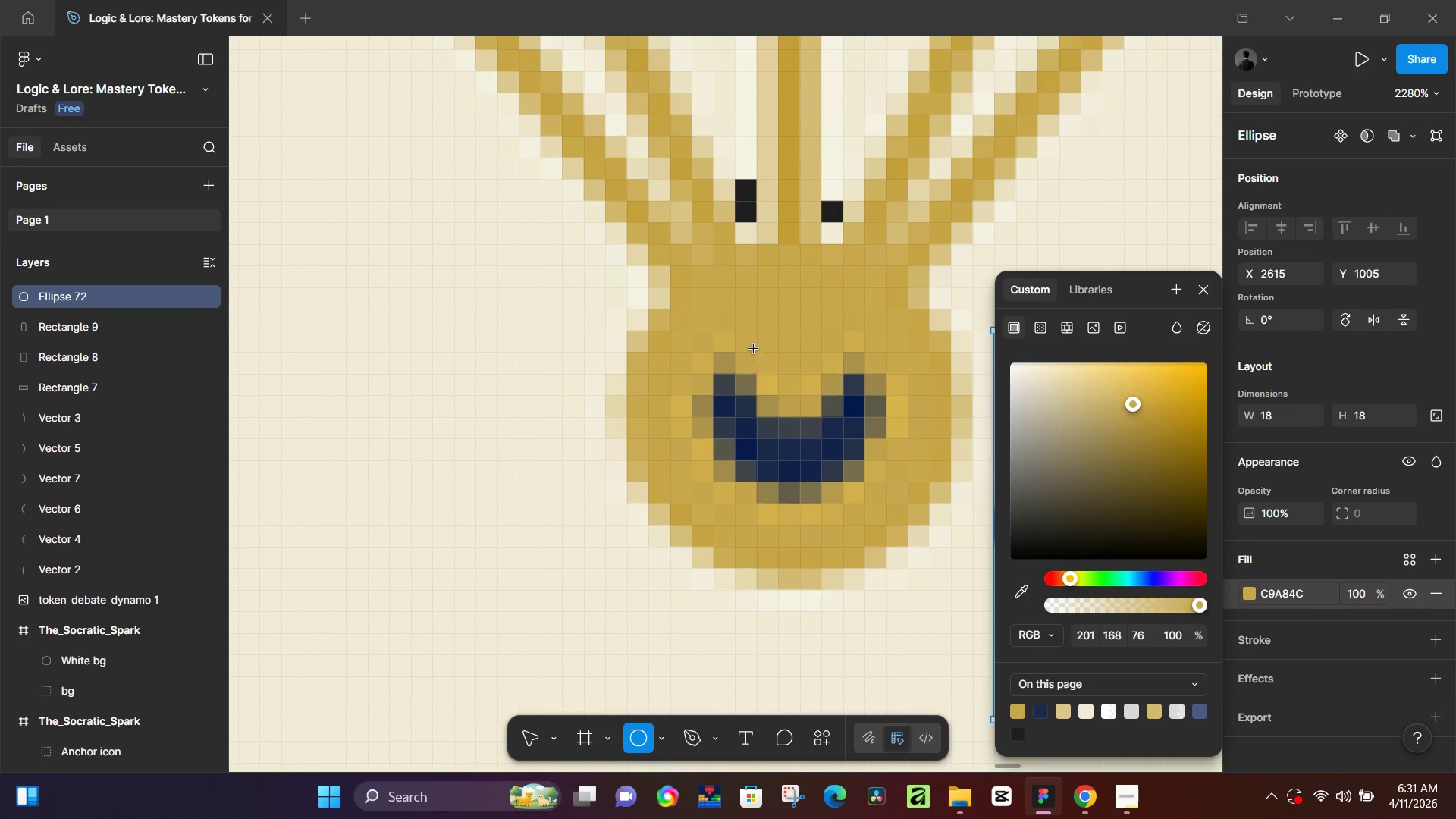 
left_click_drag(start_coordinate=[742, 344], to_coordinate=[910, 475])
 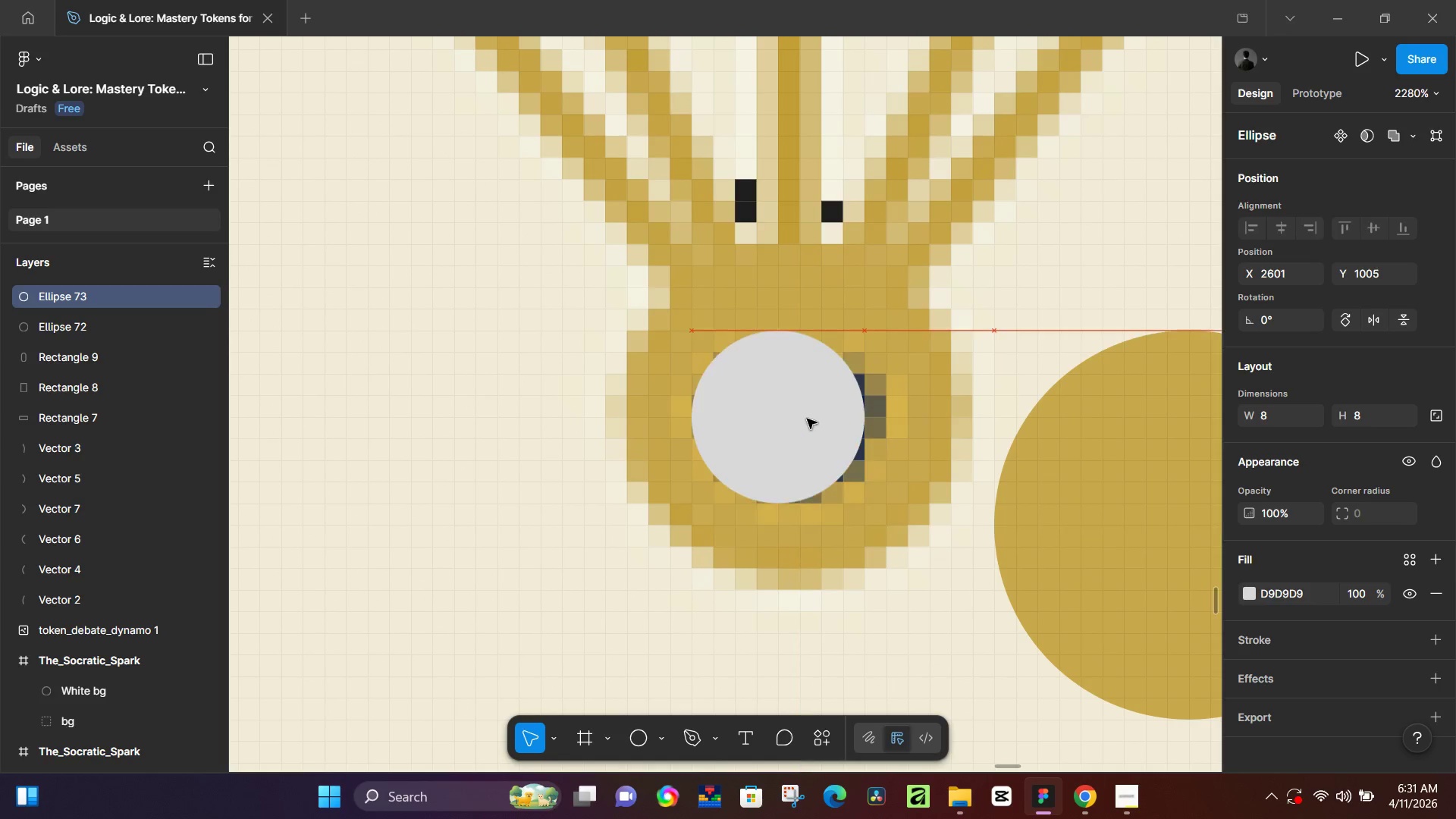 
key(Shift+ShiftLeft)
 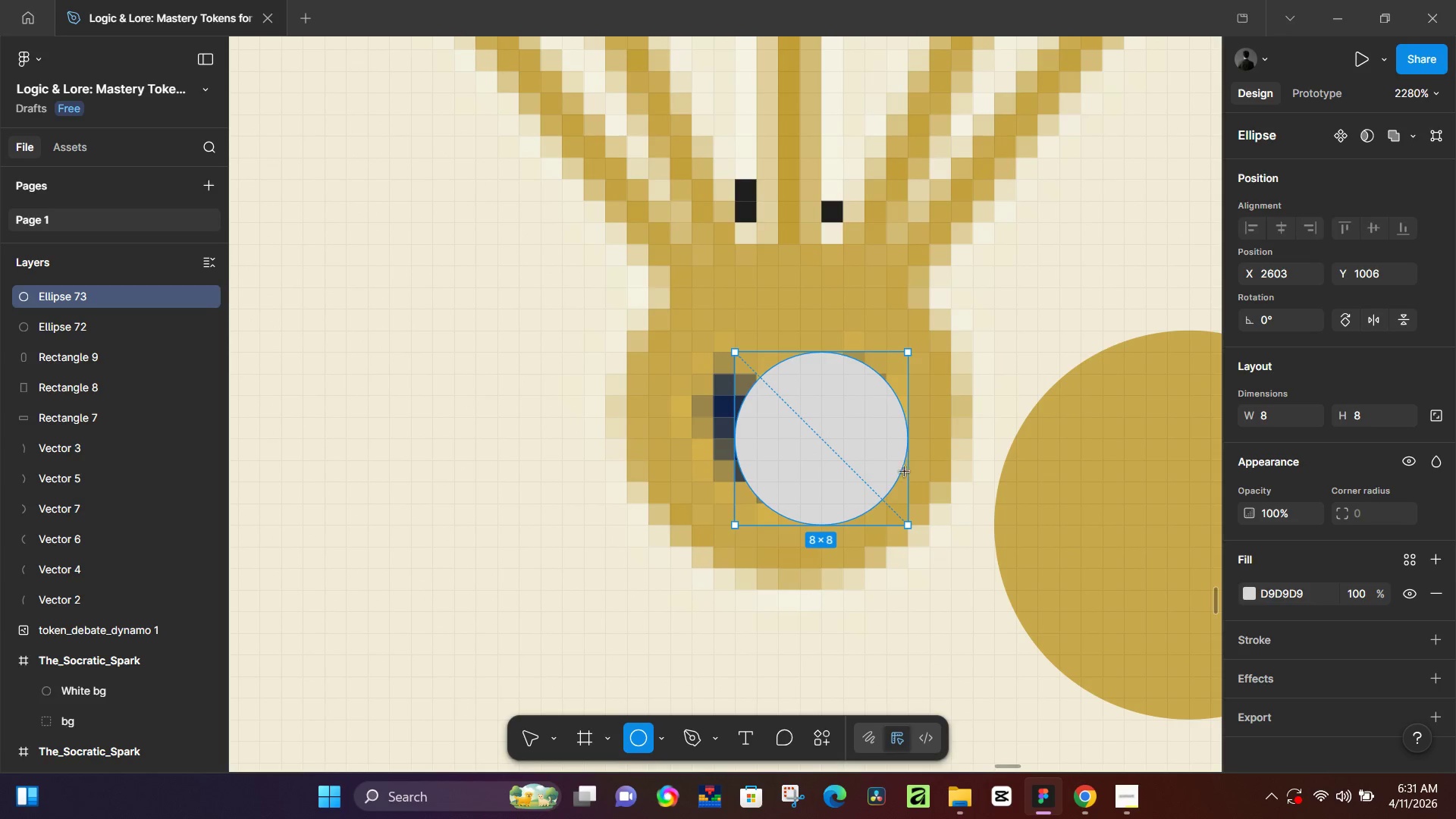 
key(Shift+ShiftLeft)
 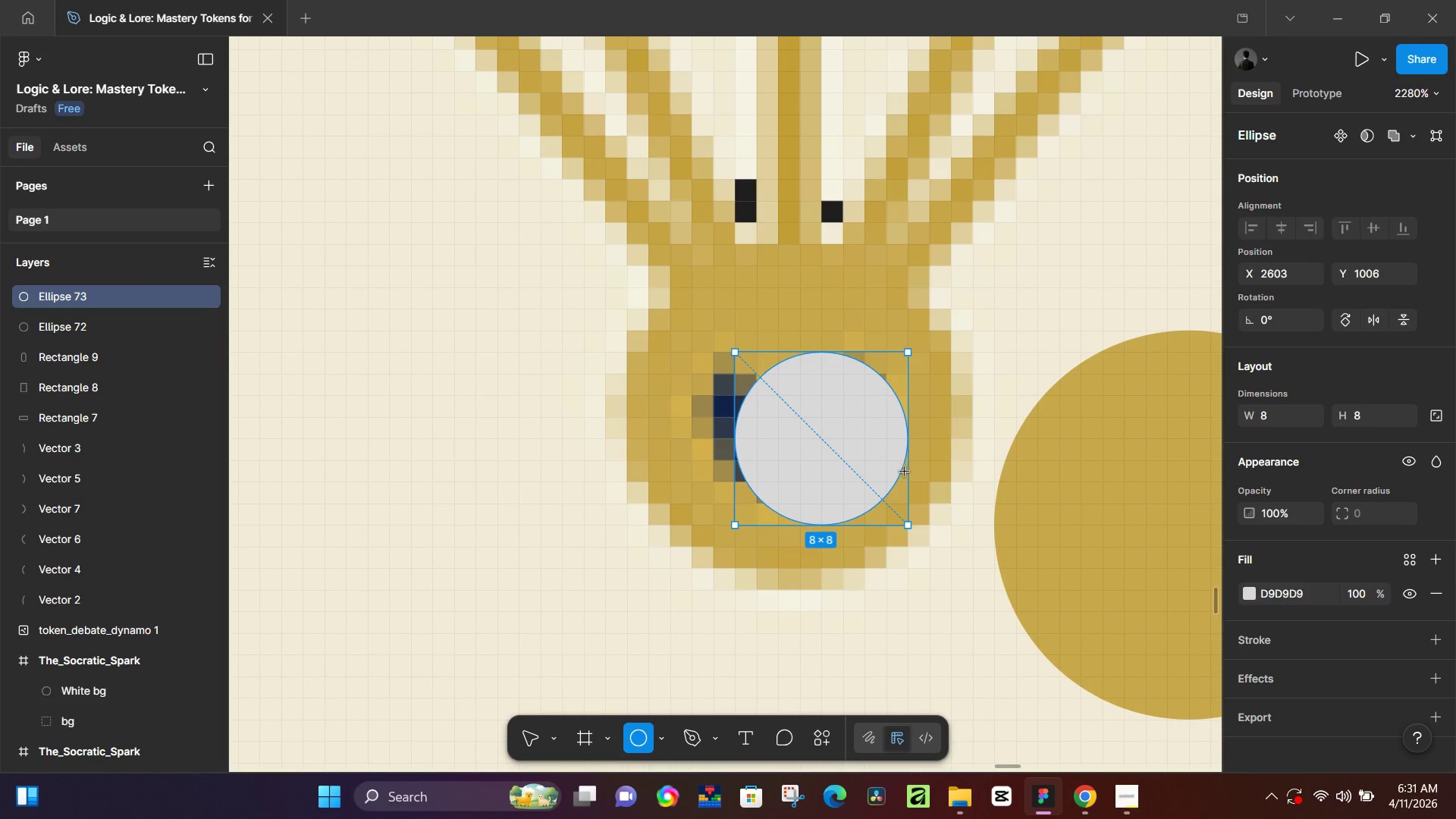 
key(Shift+ShiftLeft)
 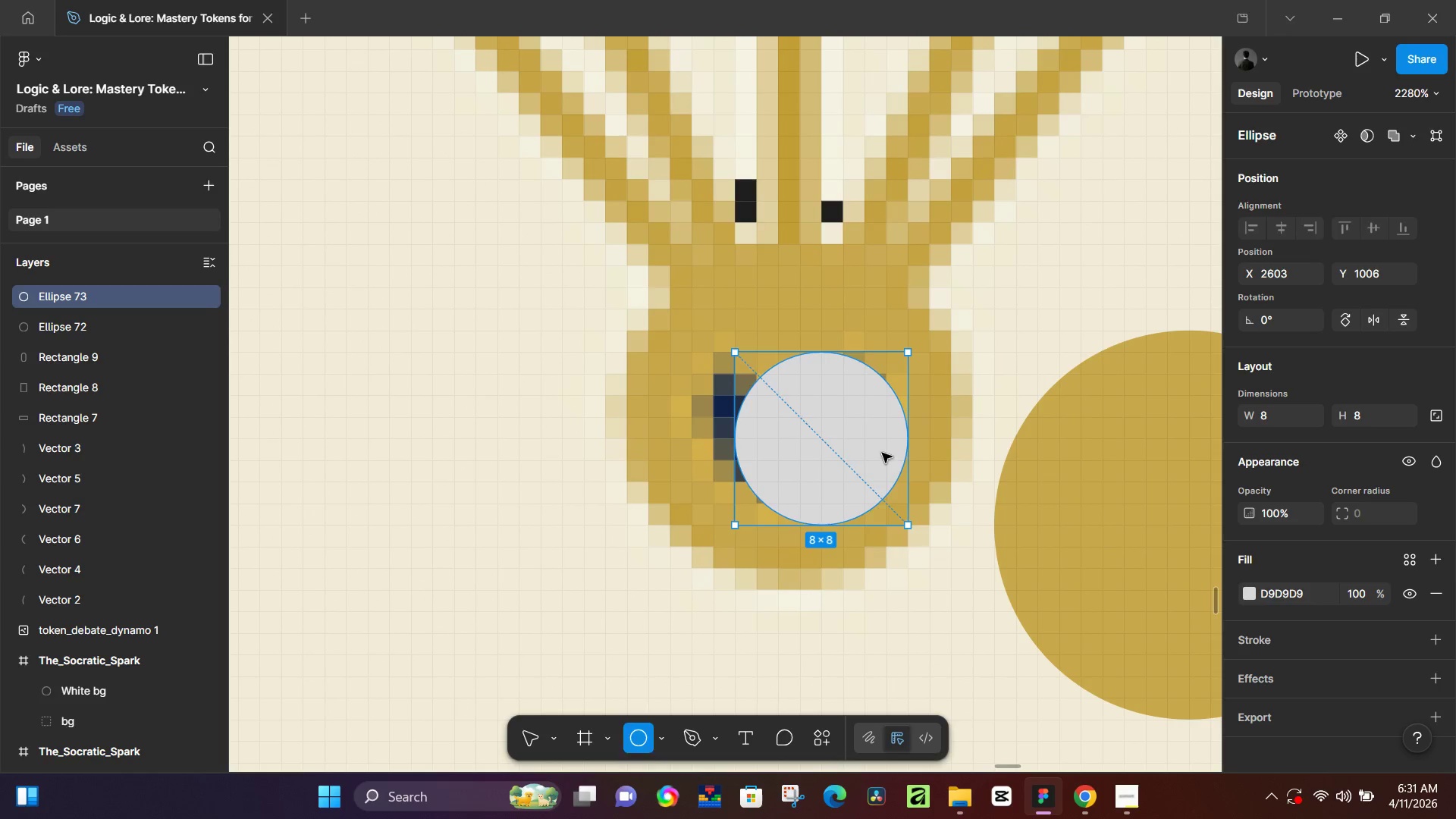 
key(Shift+ShiftLeft)
 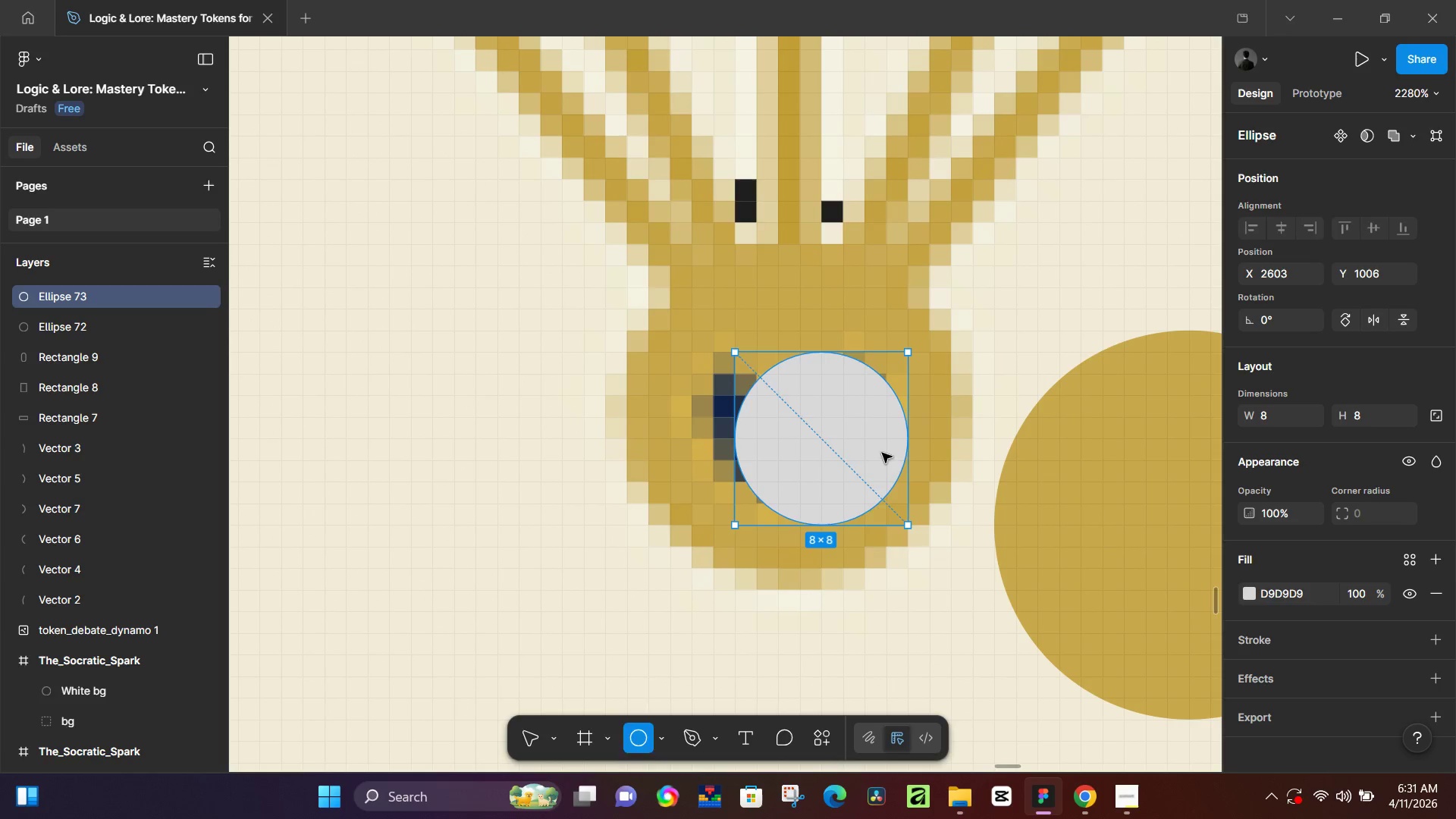 
key(Shift+ShiftLeft)
 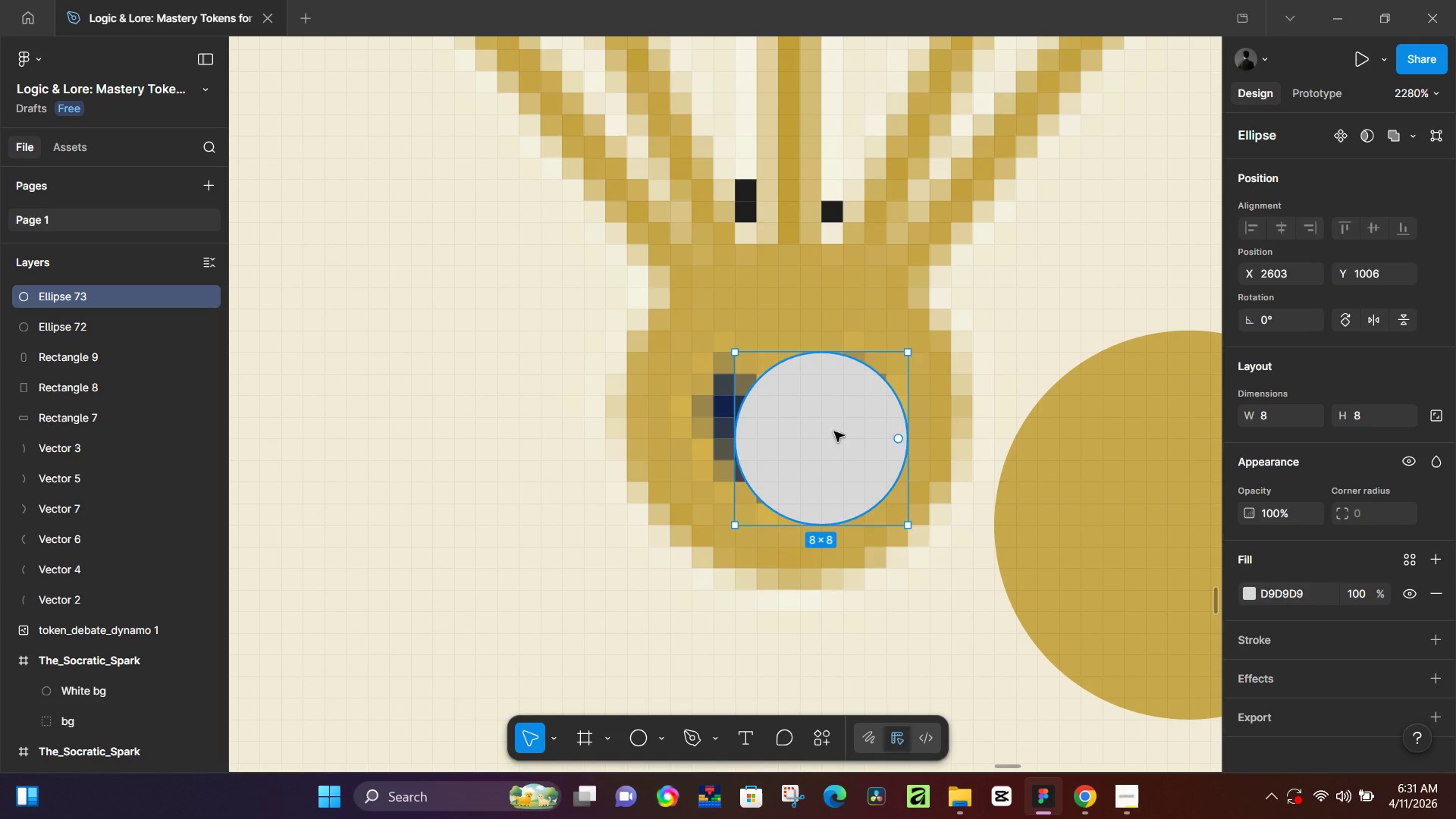 
left_click_drag(start_coordinate=[843, 433], to_coordinate=[811, 413])
 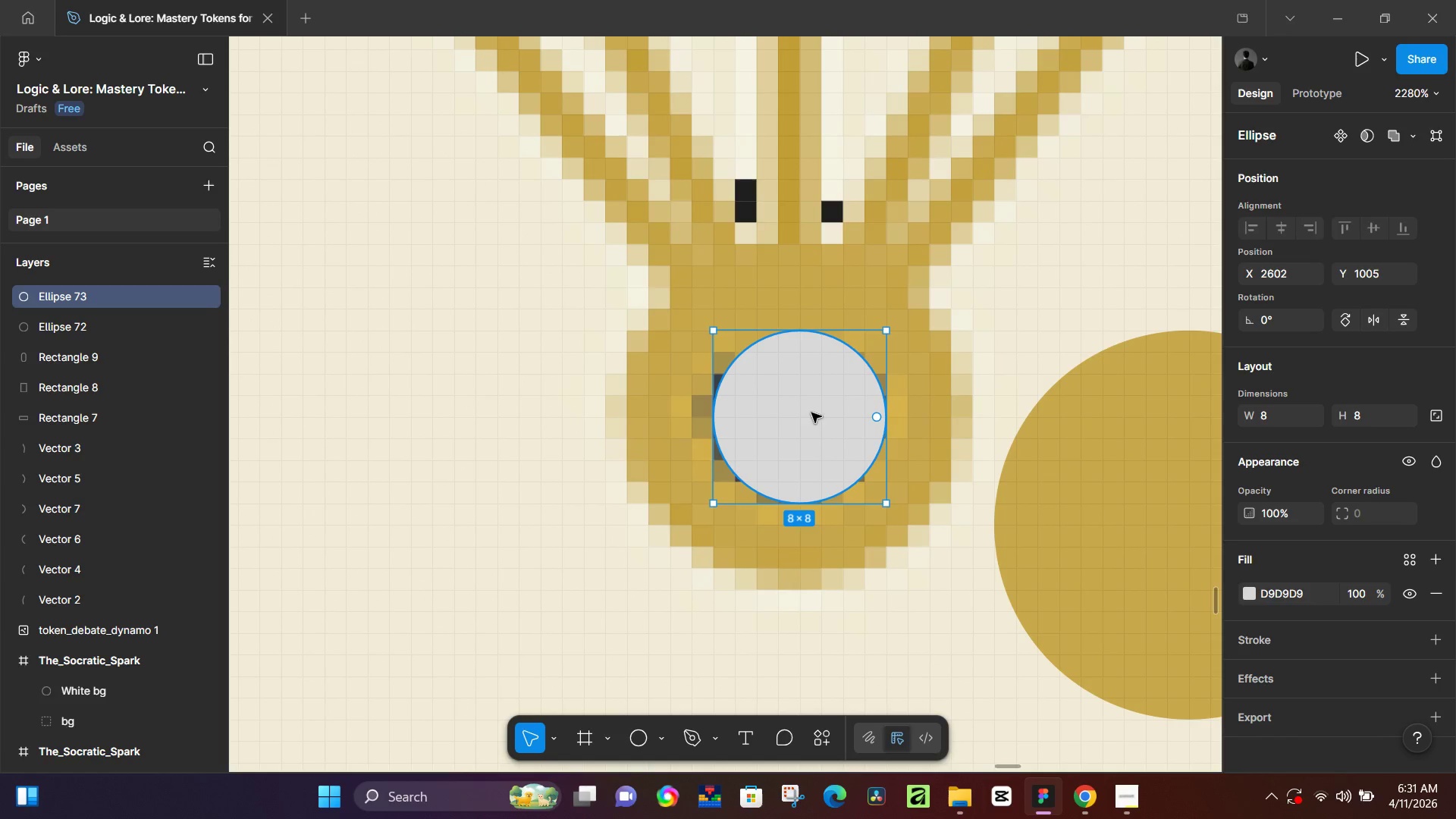 
hold_key(key=AltLeft, duration=1.52)
left_click_drag(start_coordinate=[803, 423], to_coordinate=[804, 340])
 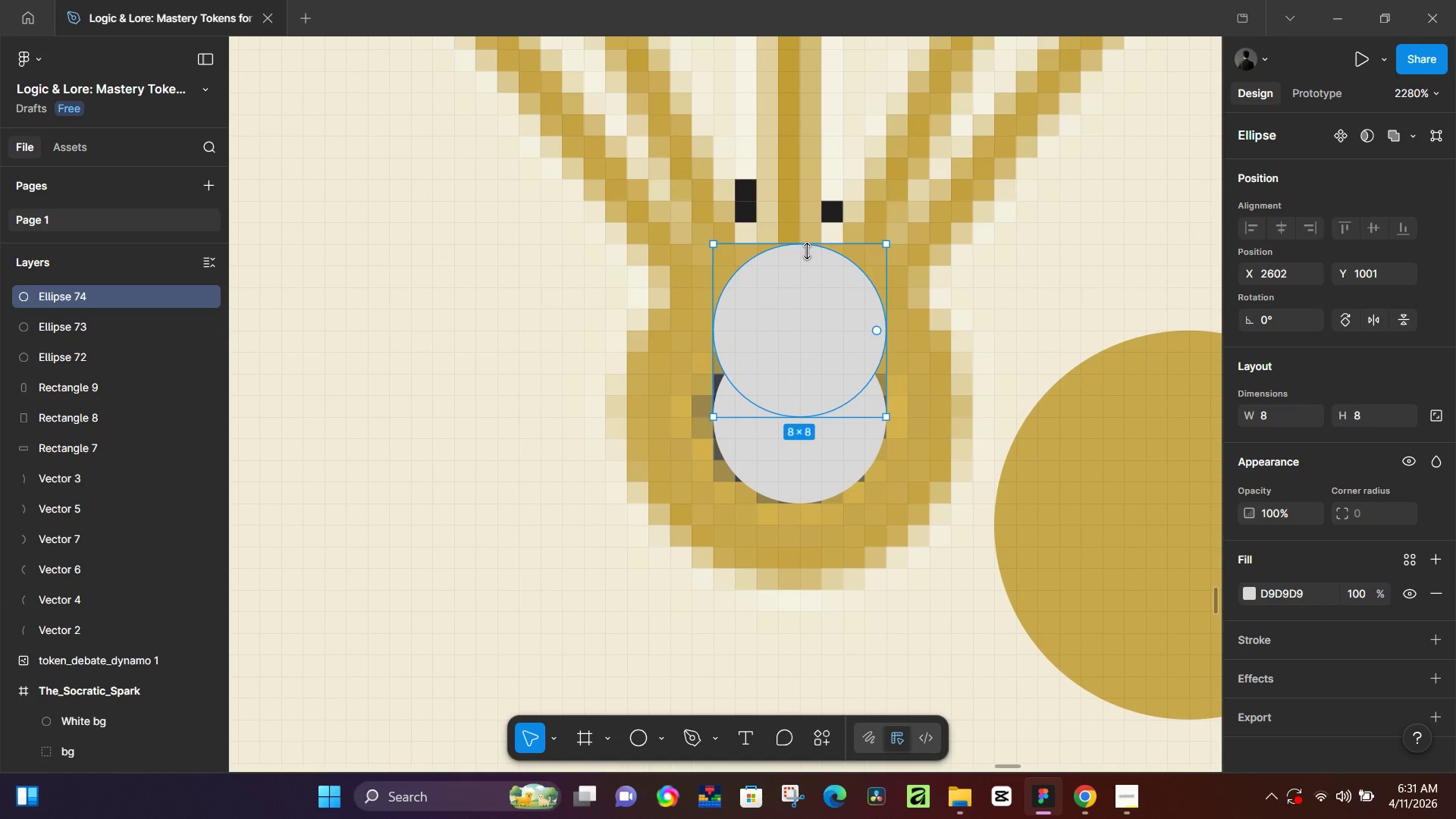 
hold_key(key=AltLeft, duration=1.08)
 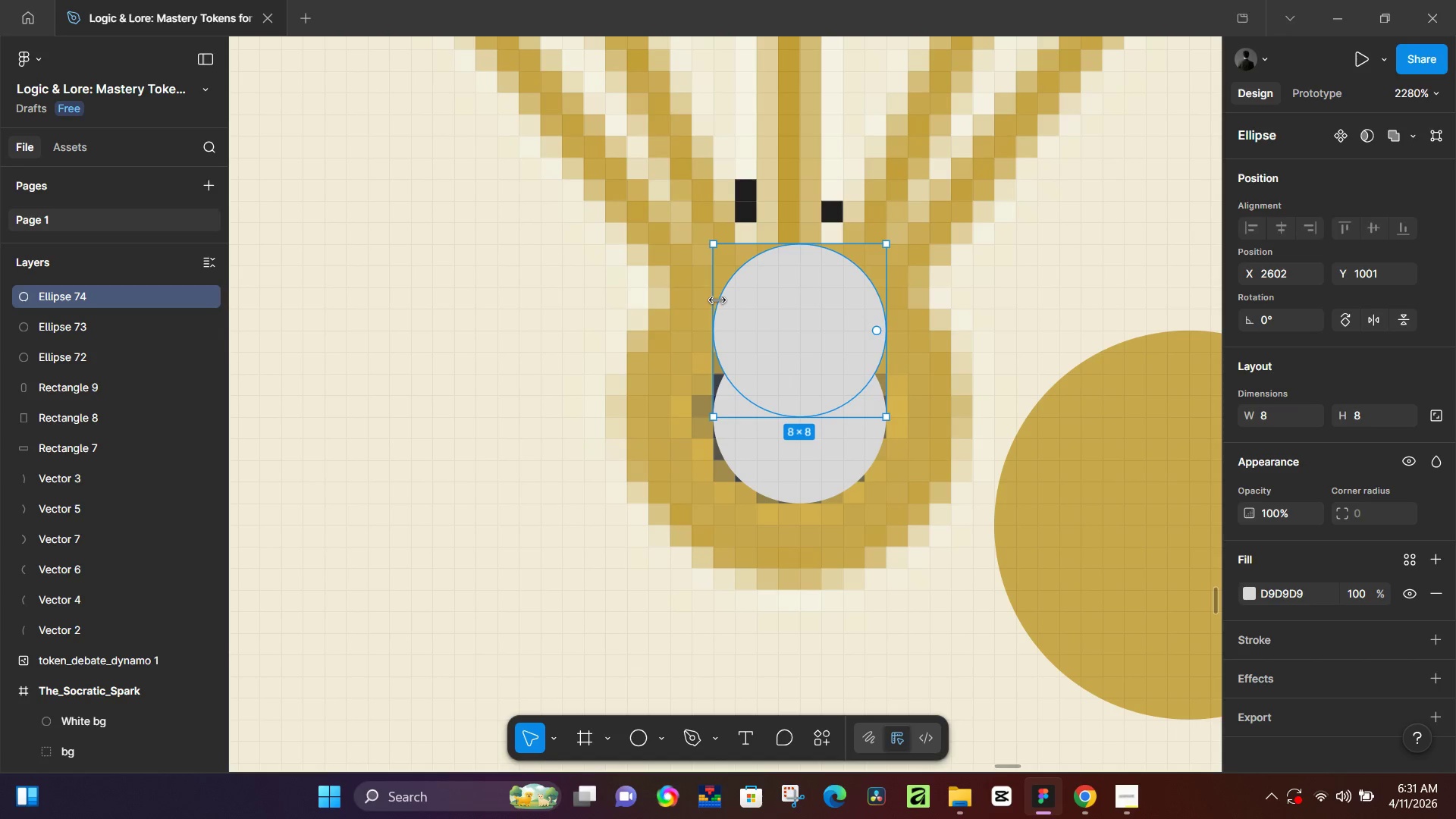 
left_click_drag(start_coordinate=[711, 303], to_coordinate=[745, 310])
 